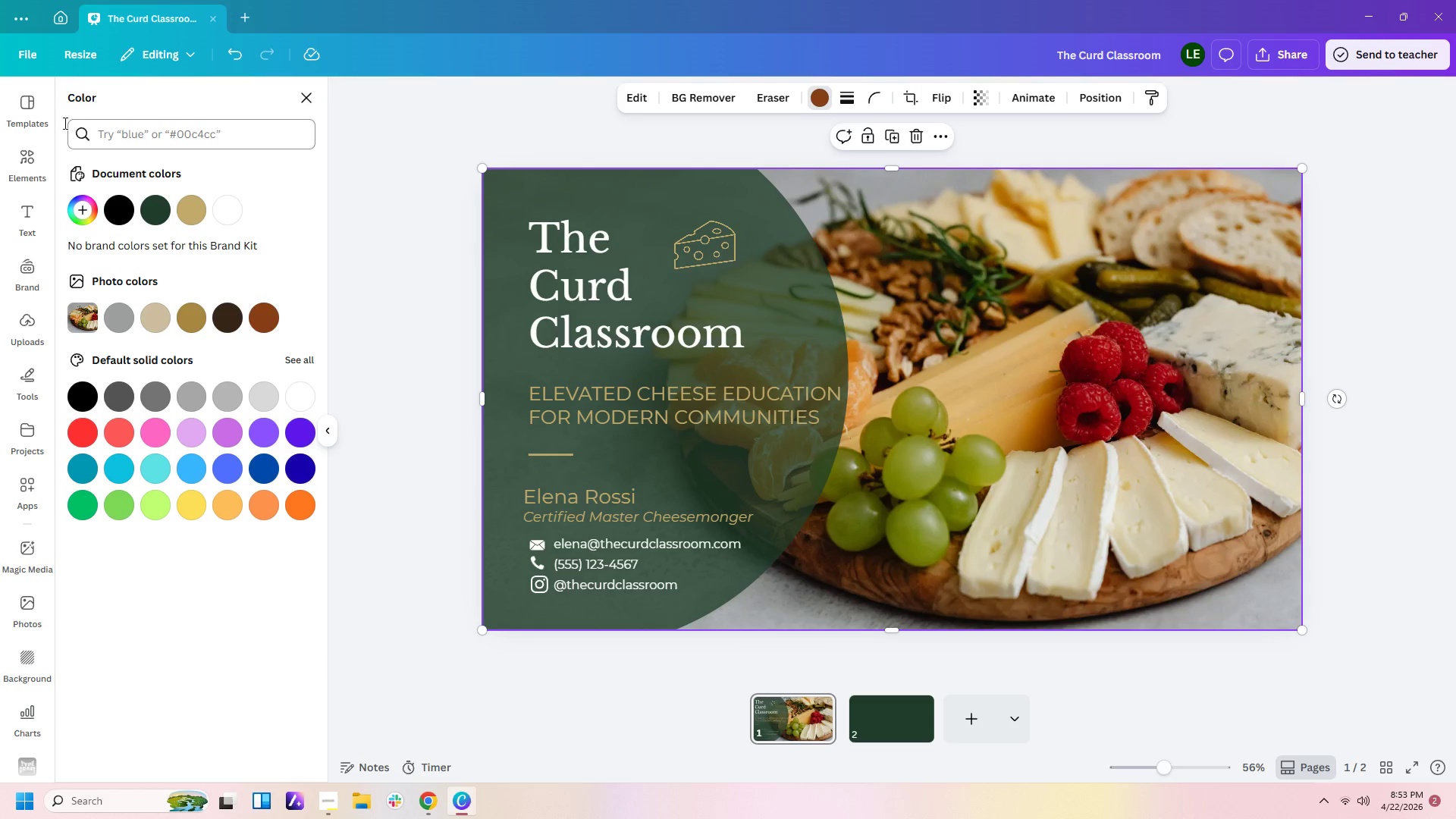 
left_click([19, 165])
 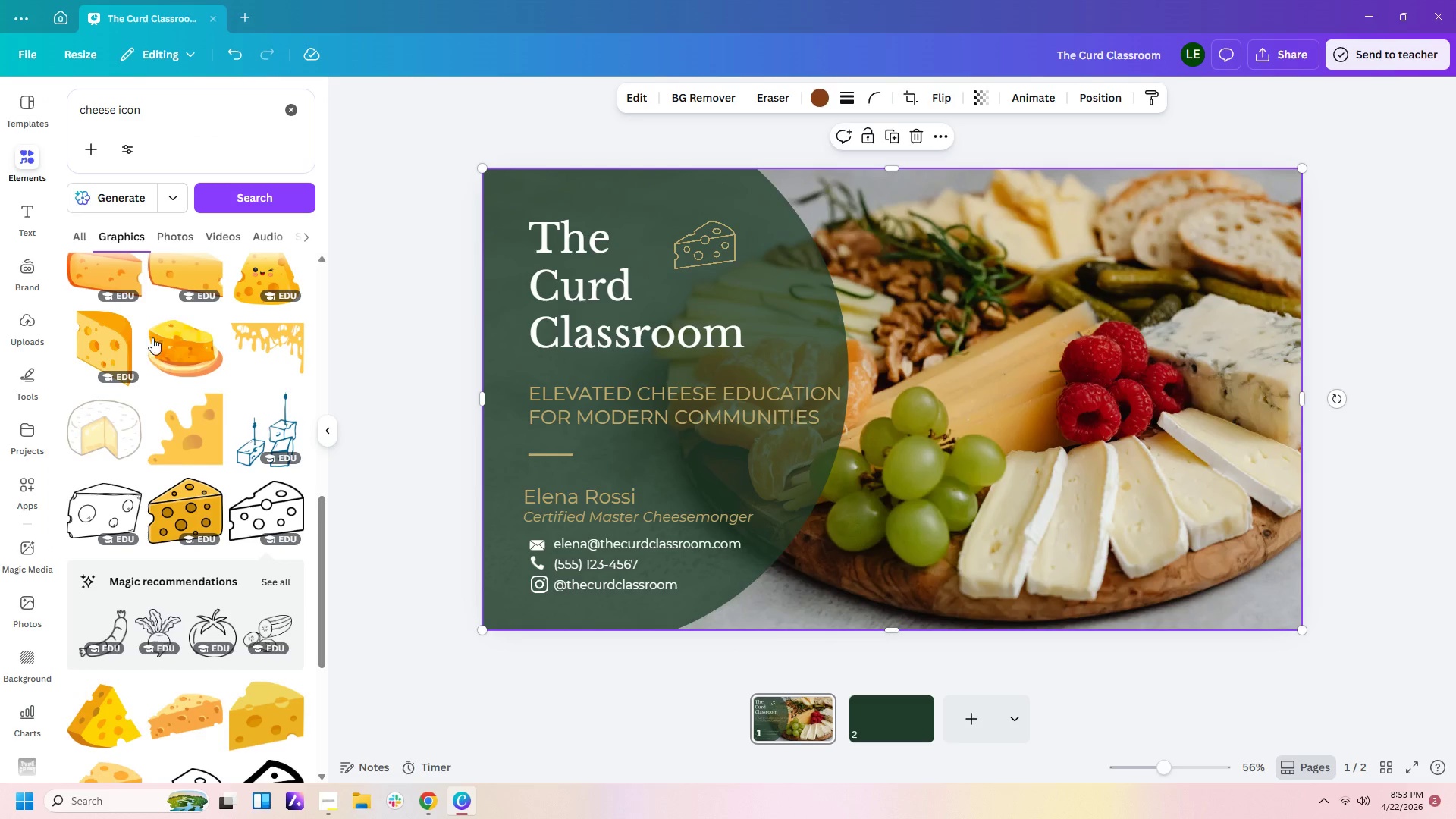 
scroll: coordinate [318, 571], scroll_direction: down, amount: 6.0
 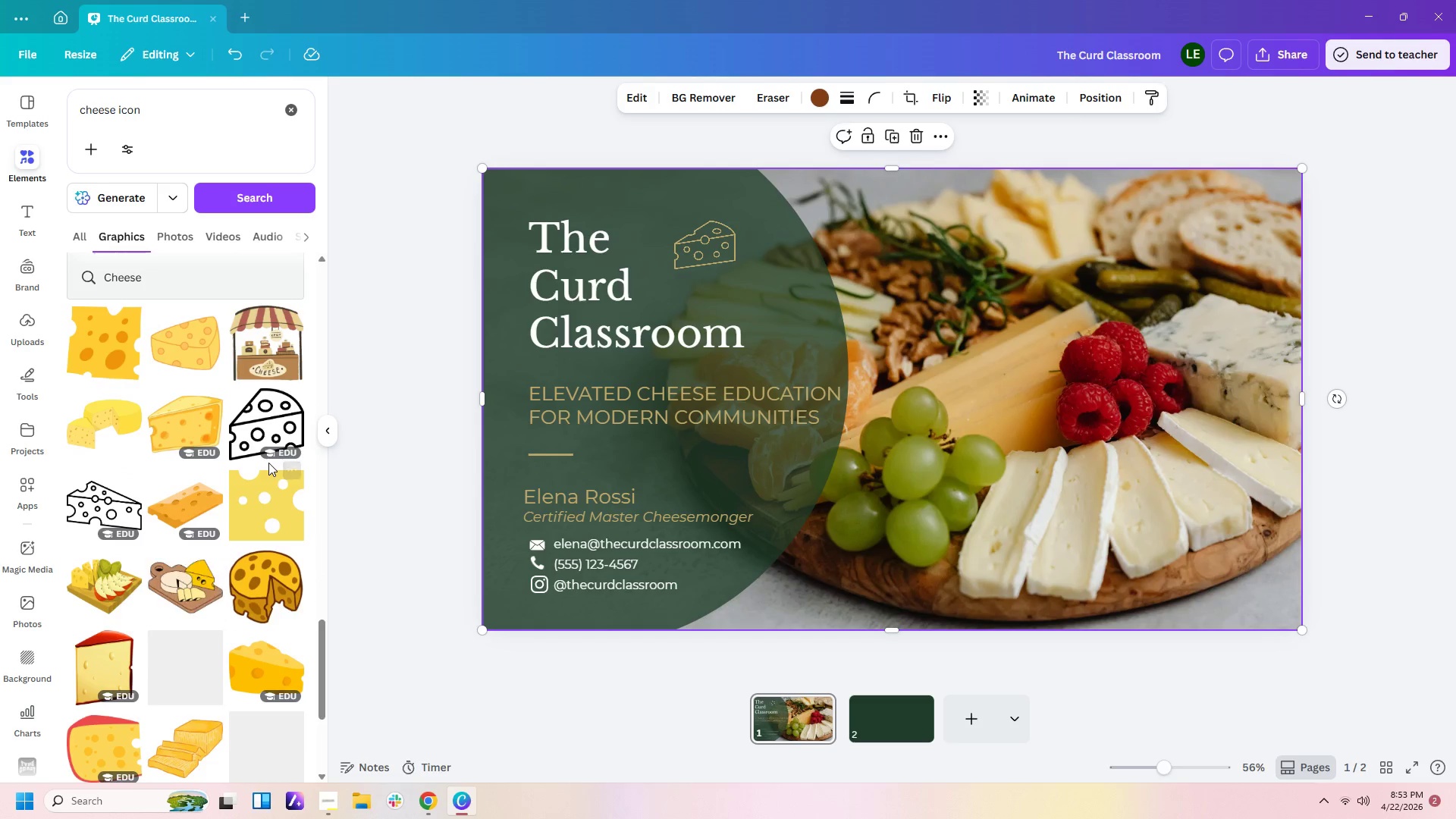 
left_click([280, 419])
 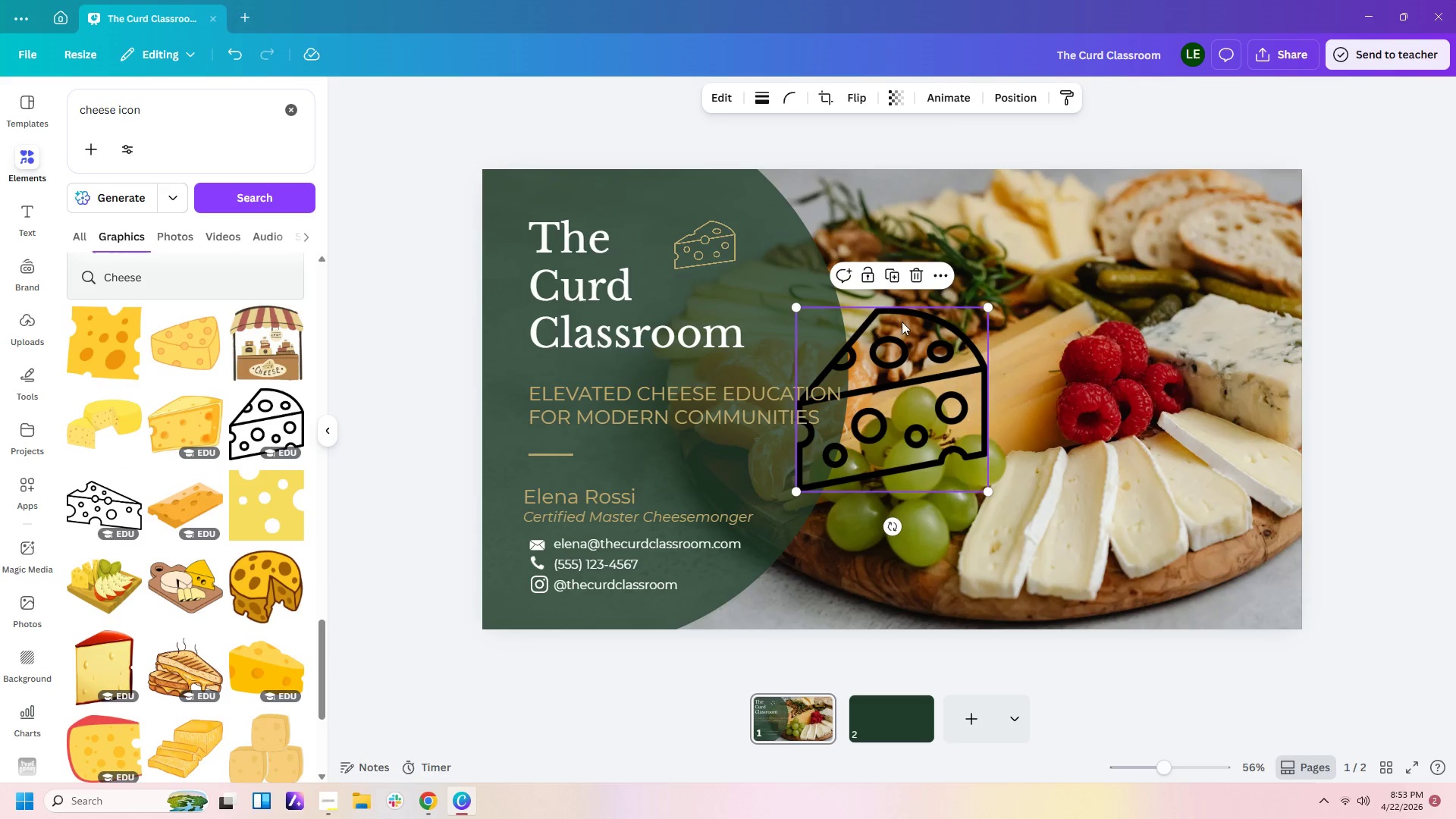 
left_click_drag(start_coordinate=[906, 360], to_coordinate=[798, 287])
 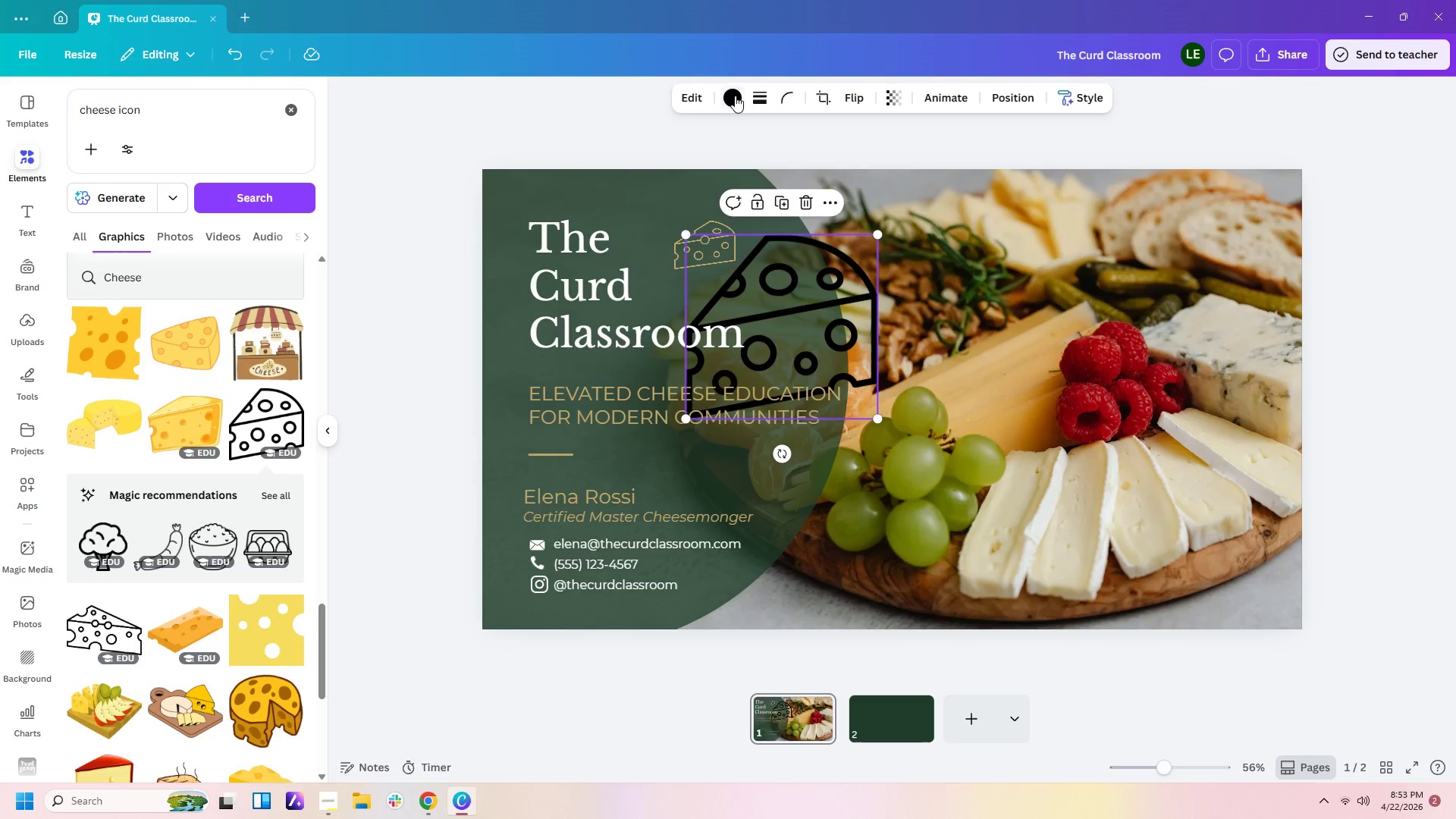 
left_click([733, 96])
 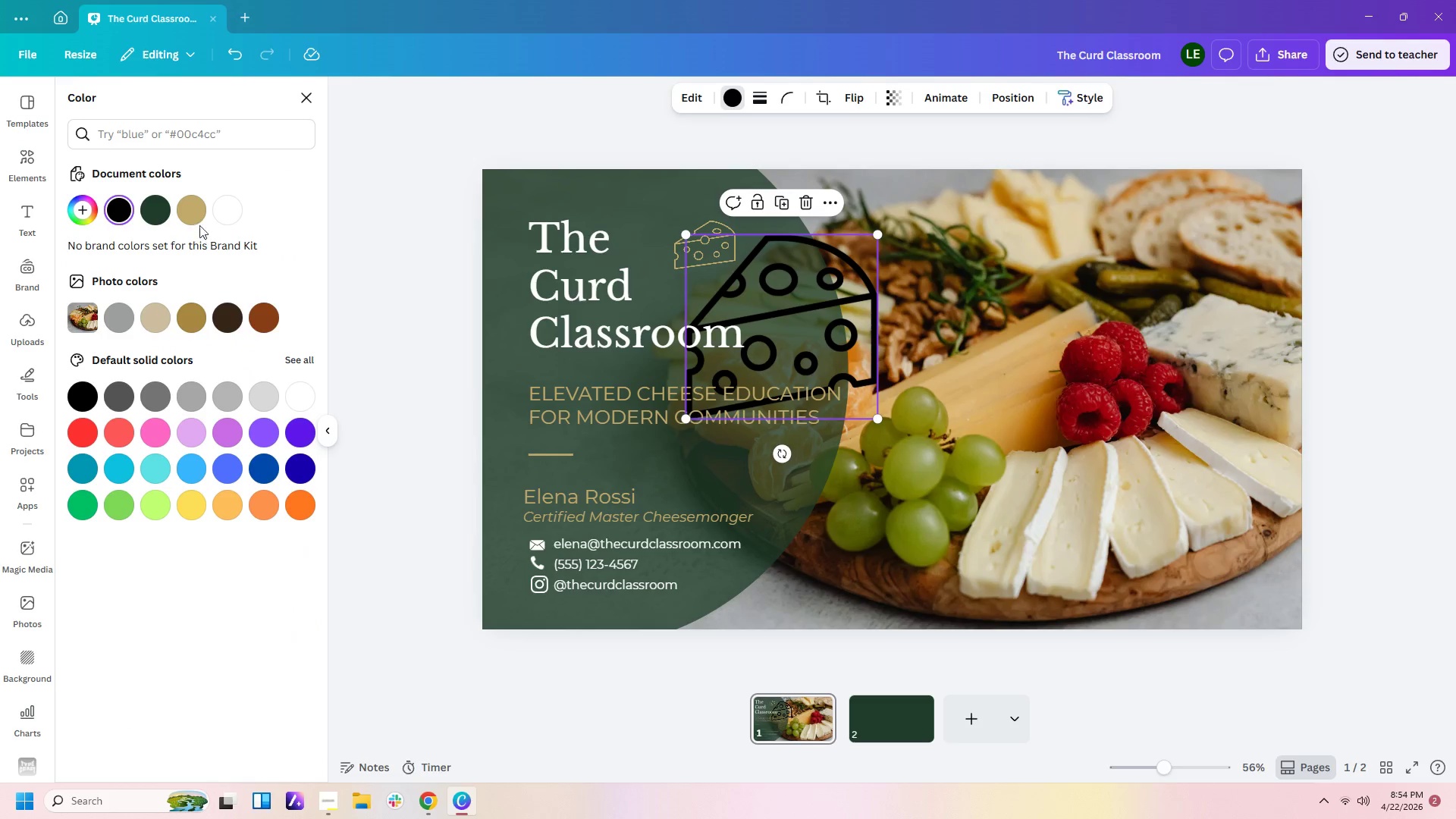 
left_click([190, 202])
 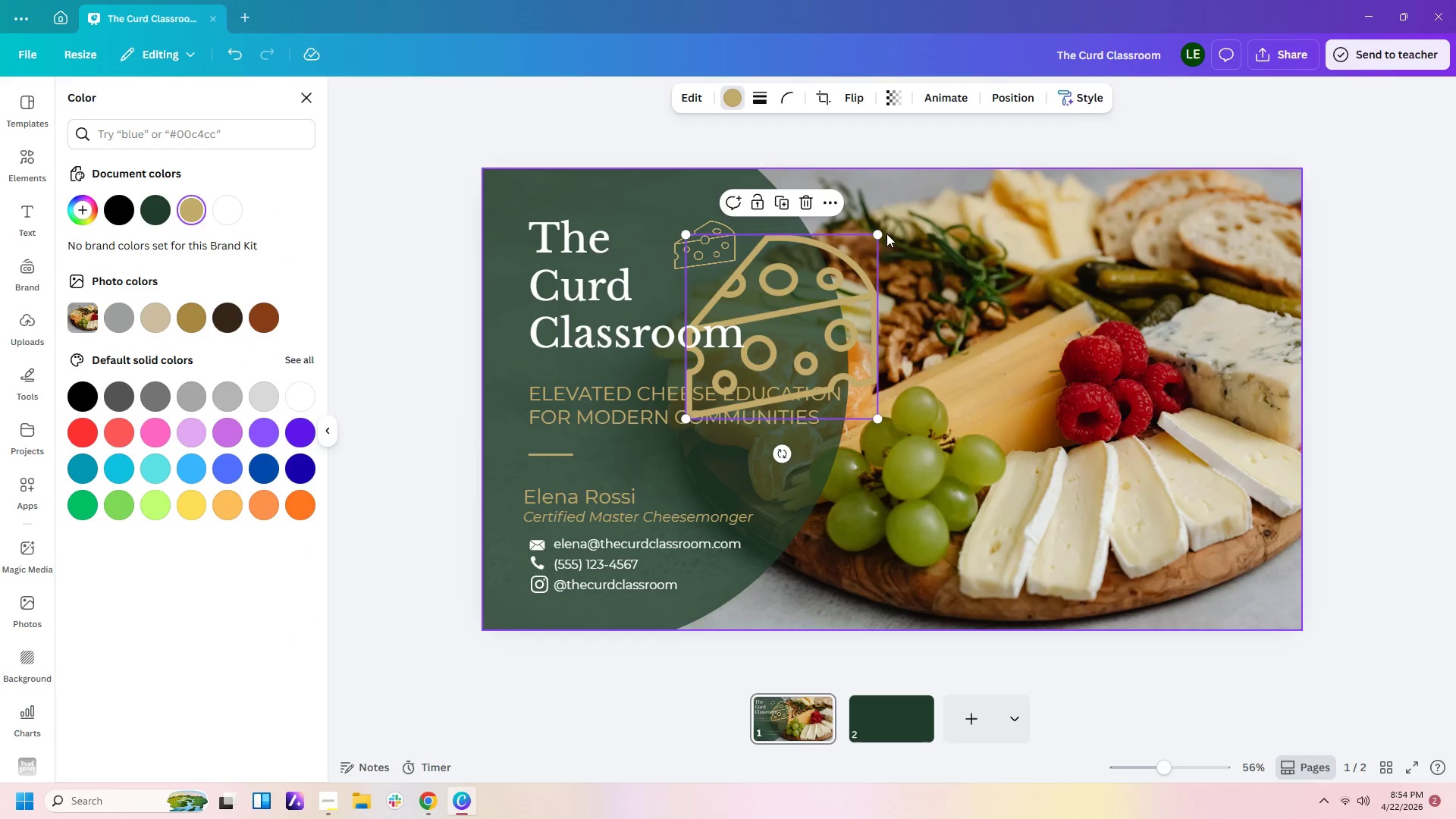 
left_click_drag(start_coordinate=[878, 234], to_coordinate=[744, 331])
 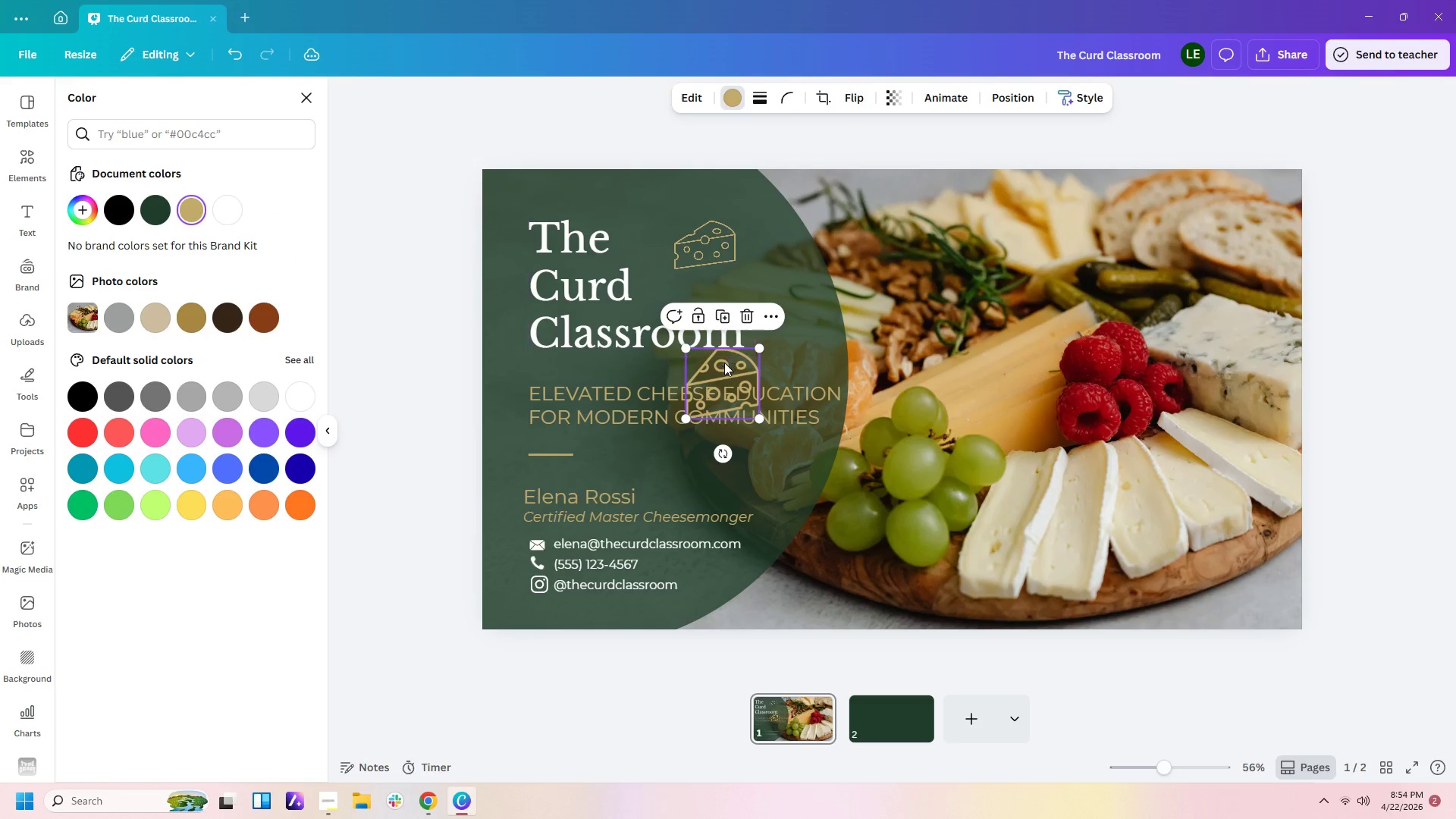 
left_click_drag(start_coordinate=[723, 367], to_coordinate=[745, 257])
 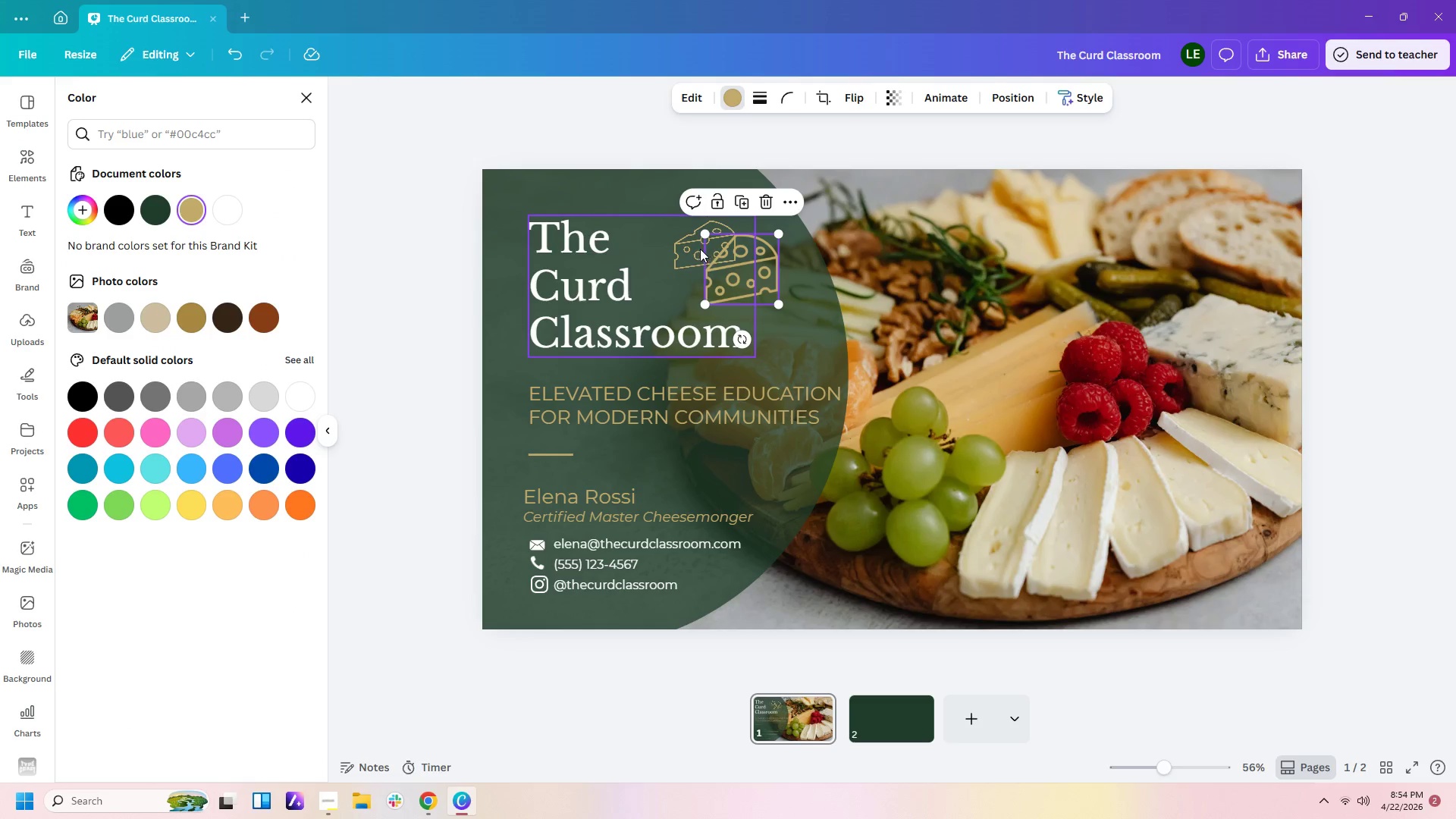 
left_click([691, 245])
 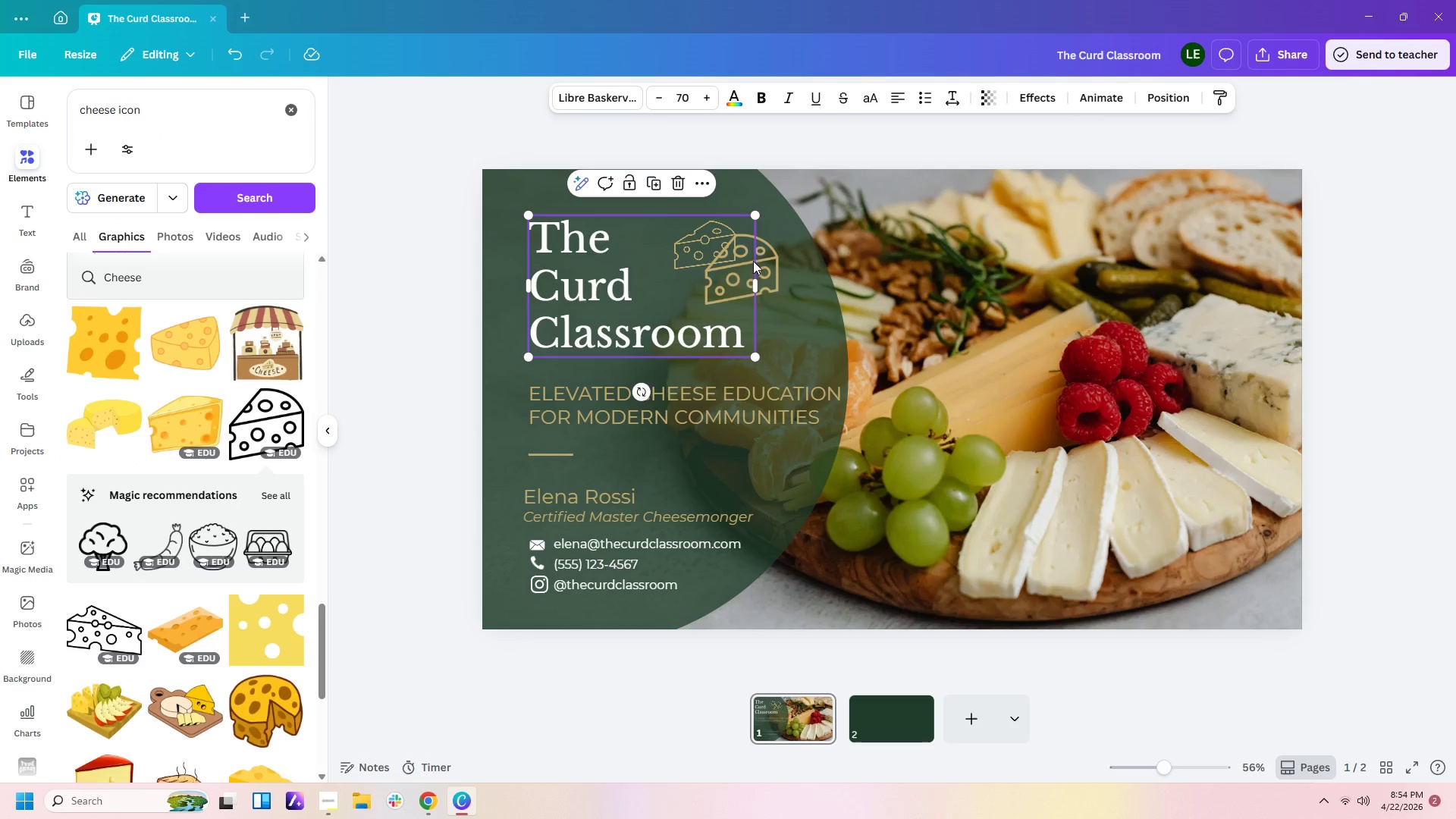 
left_click_drag(start_coordinate=[753, 268], to_coordinate=[695, 334])
 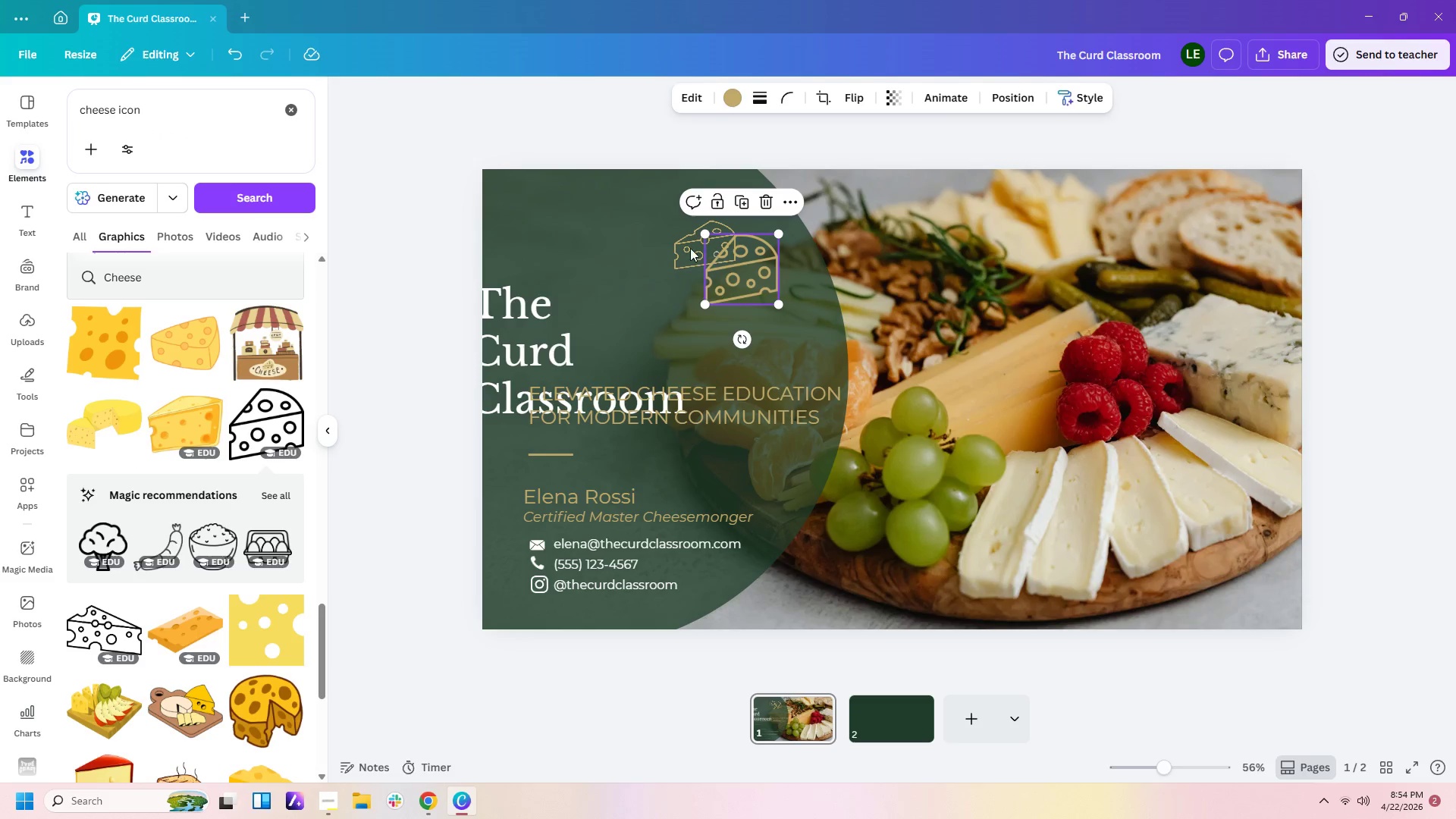 
double_click([684, 249])
 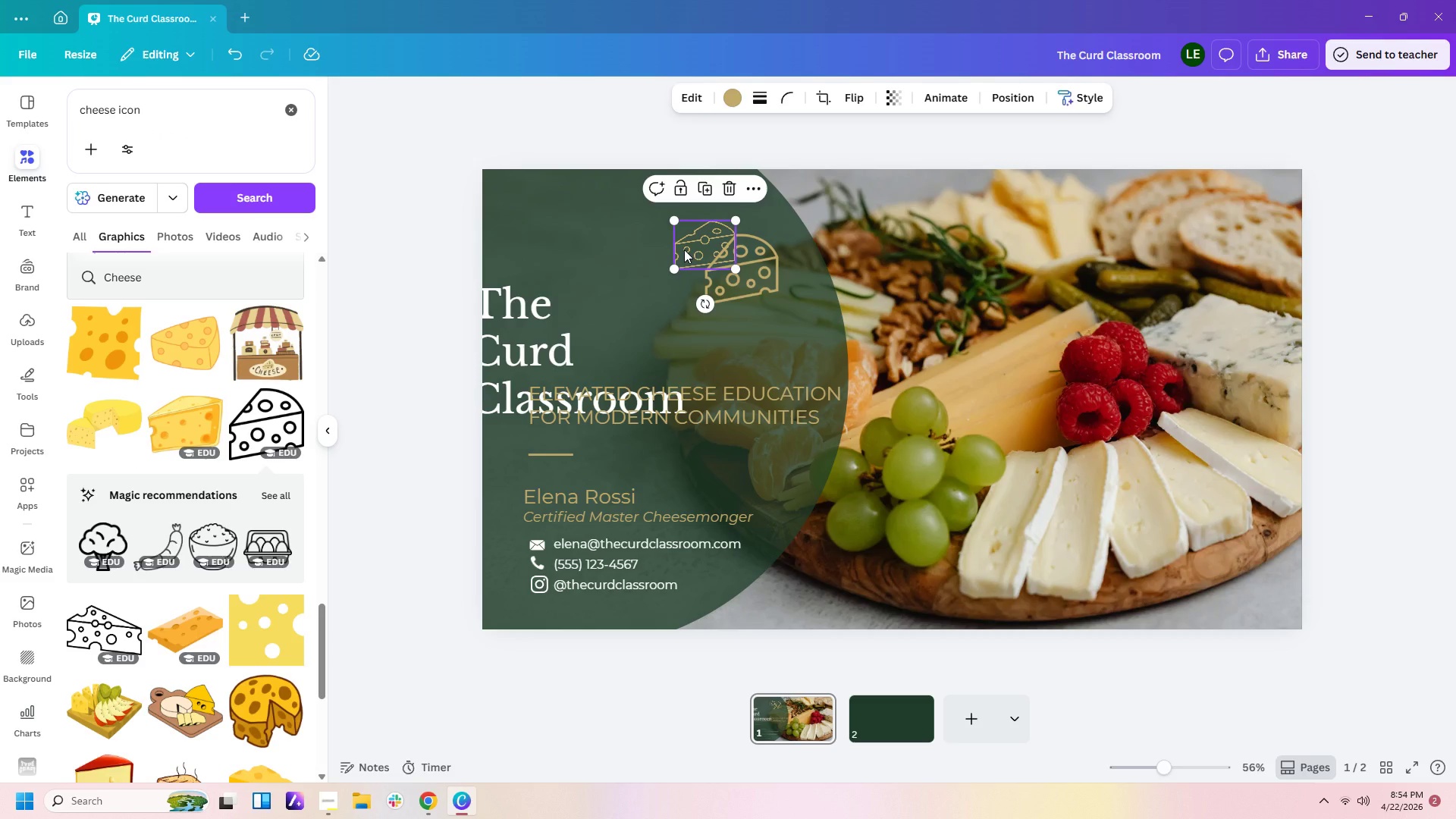 
key(Delete)
 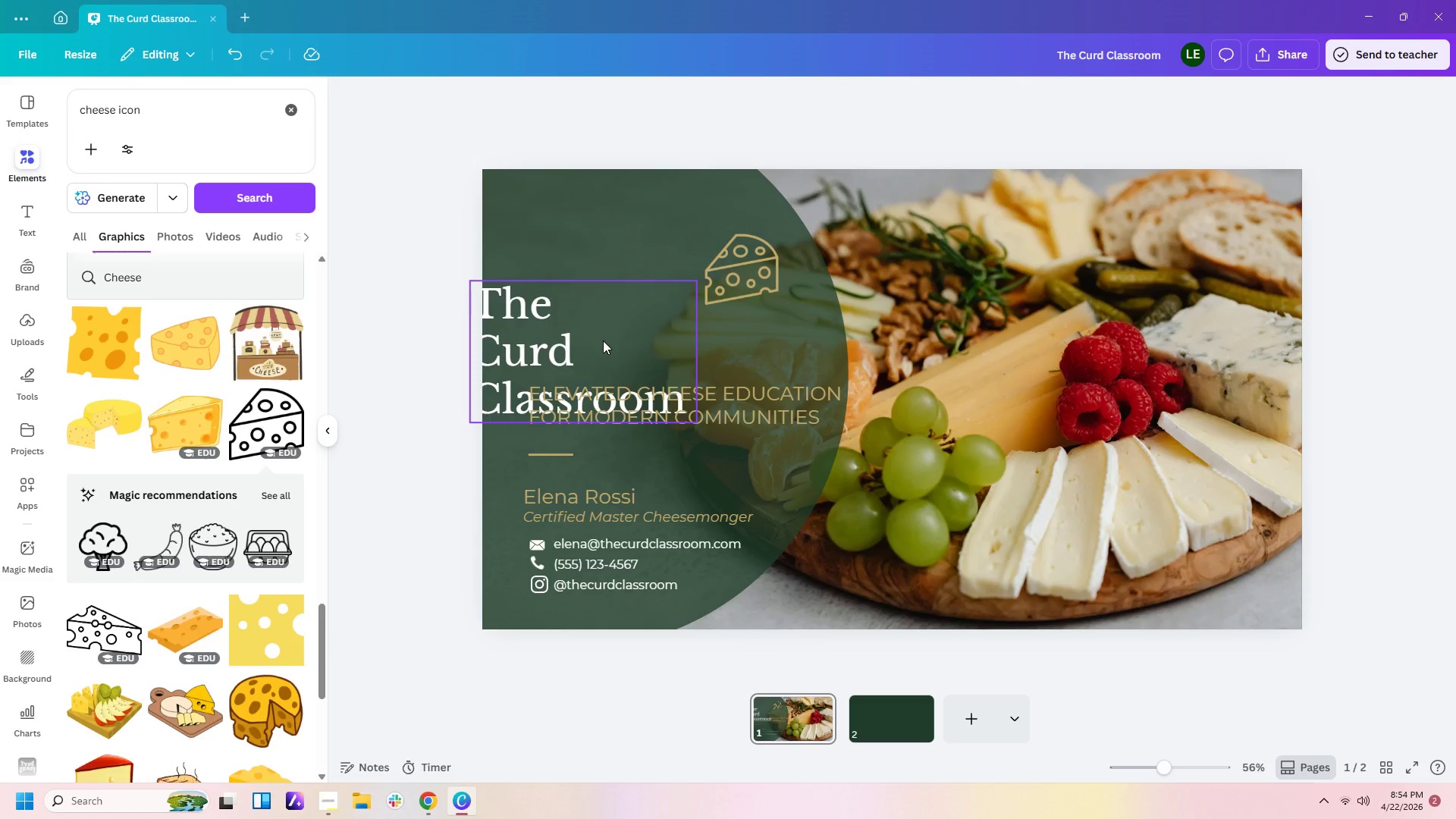 
left_click([538, 350])
 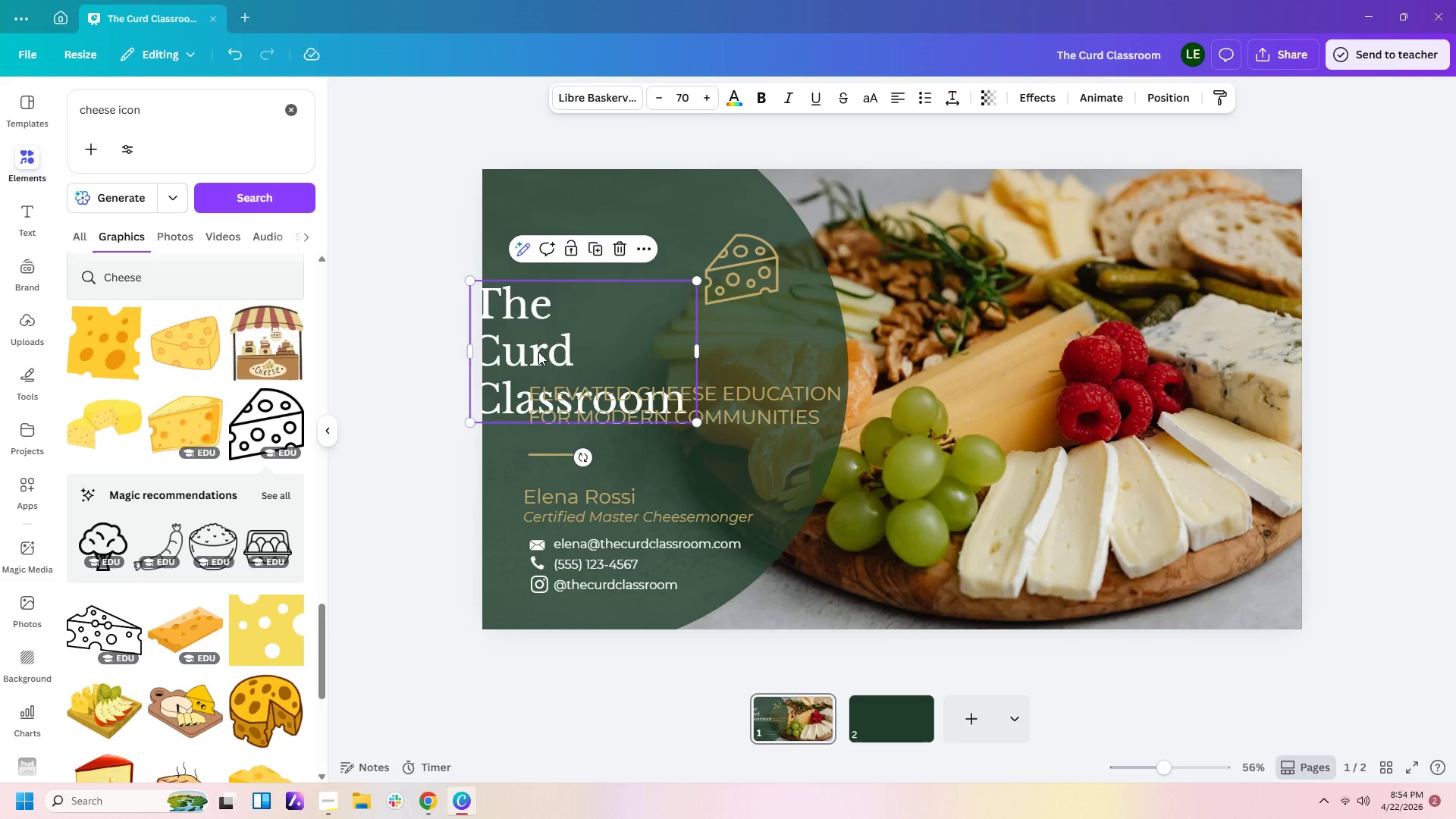 
left_click_drag(start_coordinate=[538, 352], to_coordinate=[598, 287])
 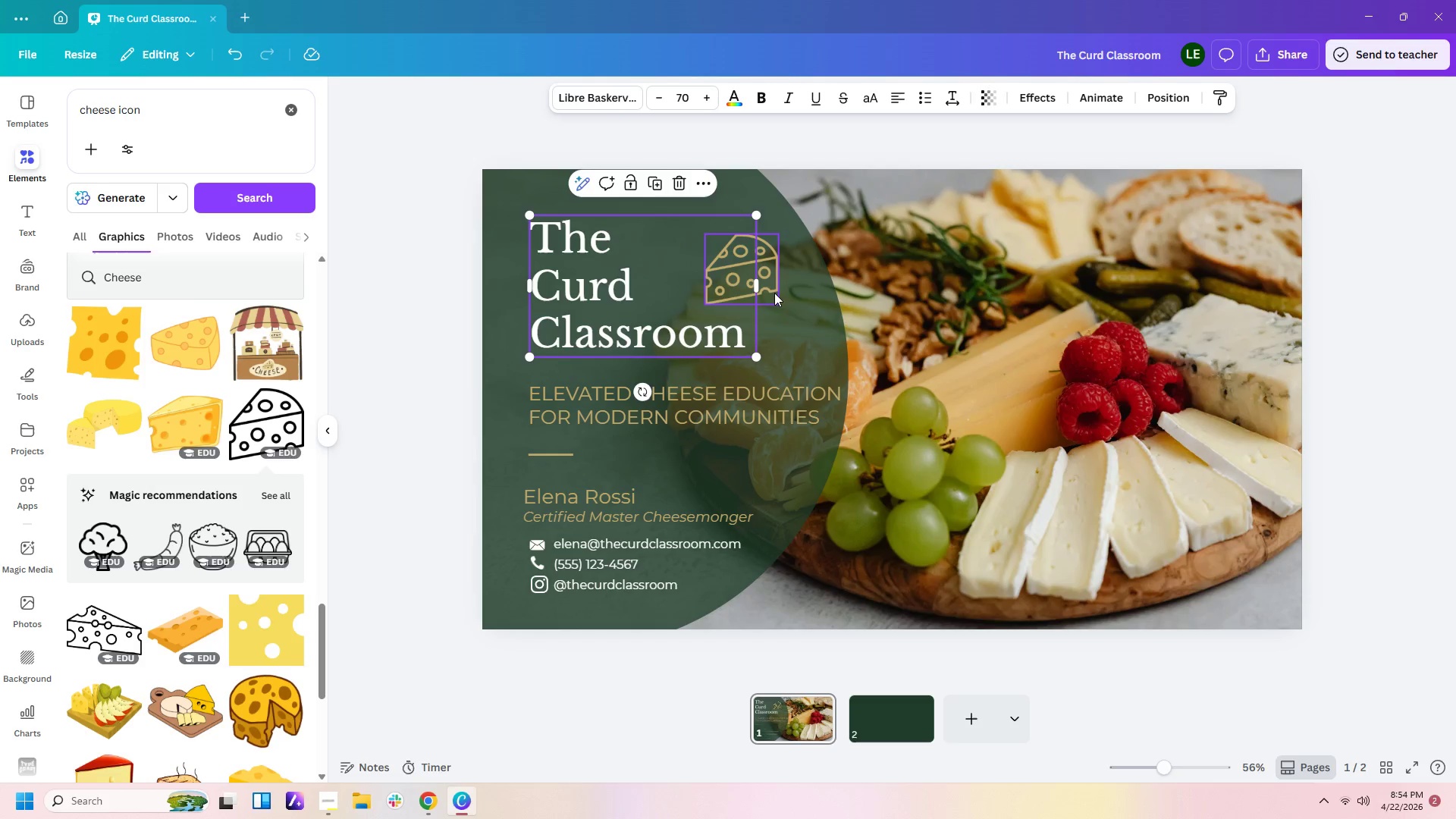 
left_click_drag(start_coordinate=[773, 278], to_coordinate=[760, 258])
 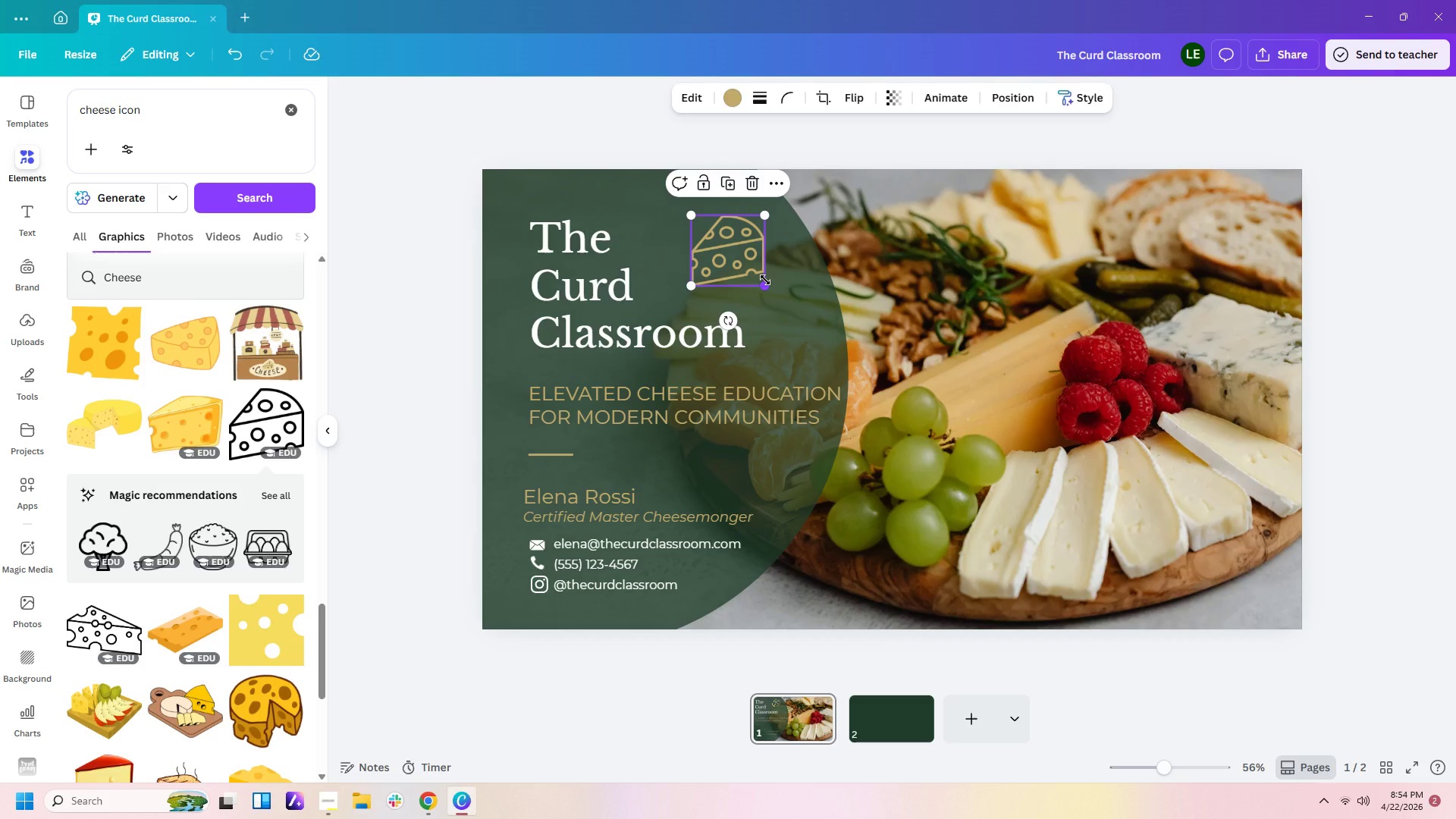 
left_click_drag(start_coordinate=[765, 280], to_coordinate=[756, 259])
 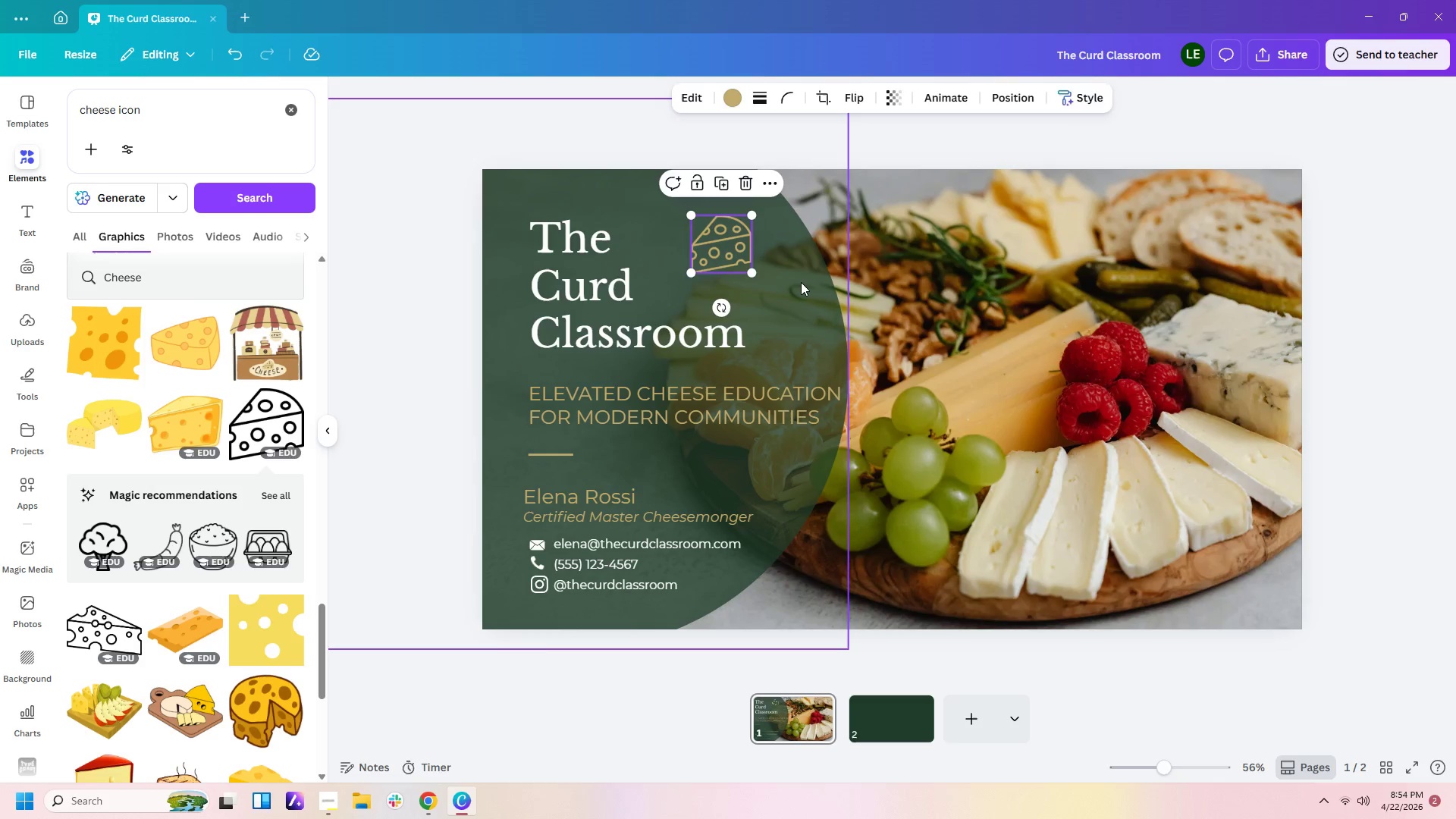 
left_click([802, 282])
 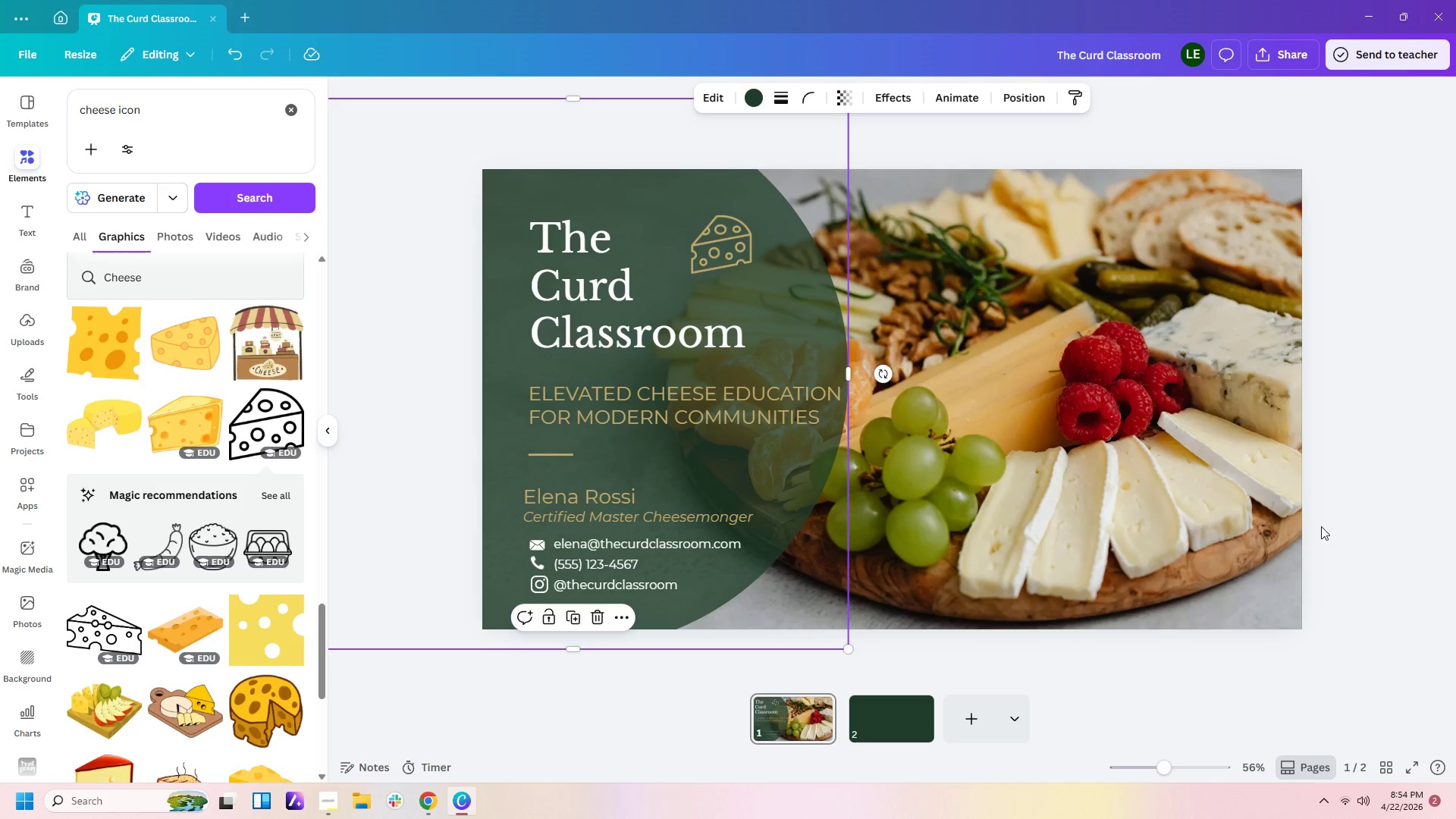 
left_click([1448, 491])
 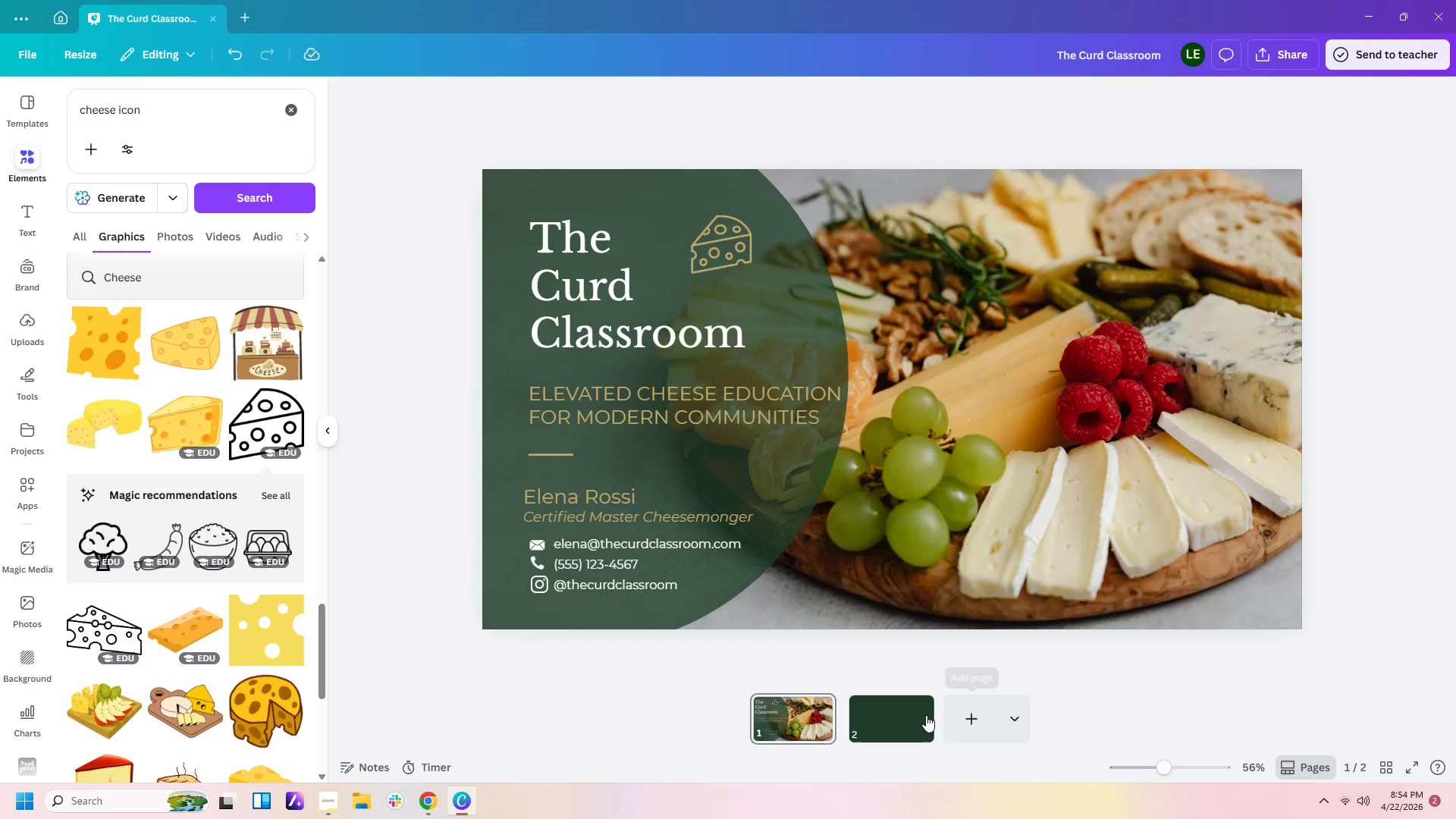 
left_click([908, 723])
 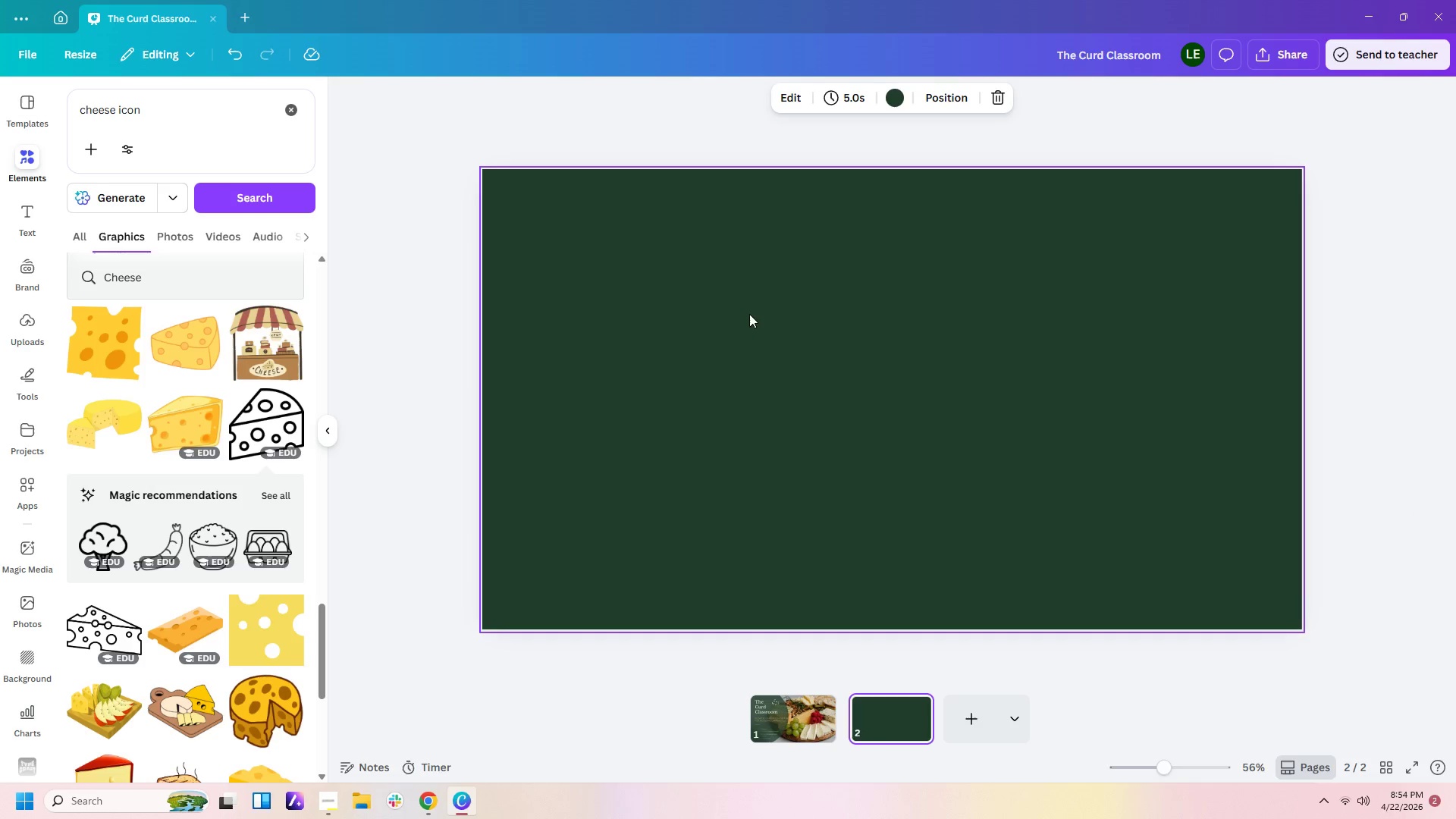 
left_click([898, 95])
 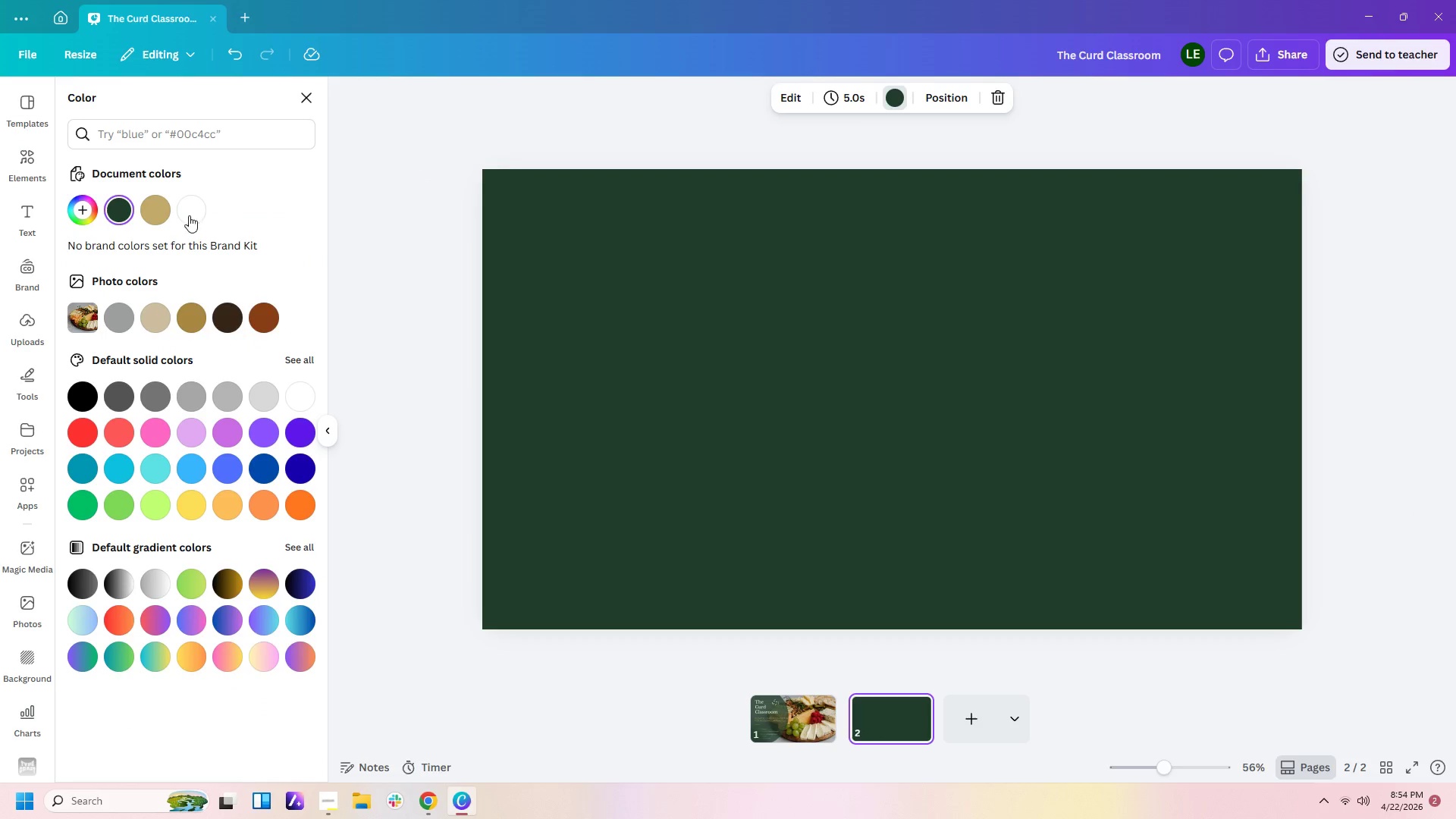 
left_click([190, 211])
 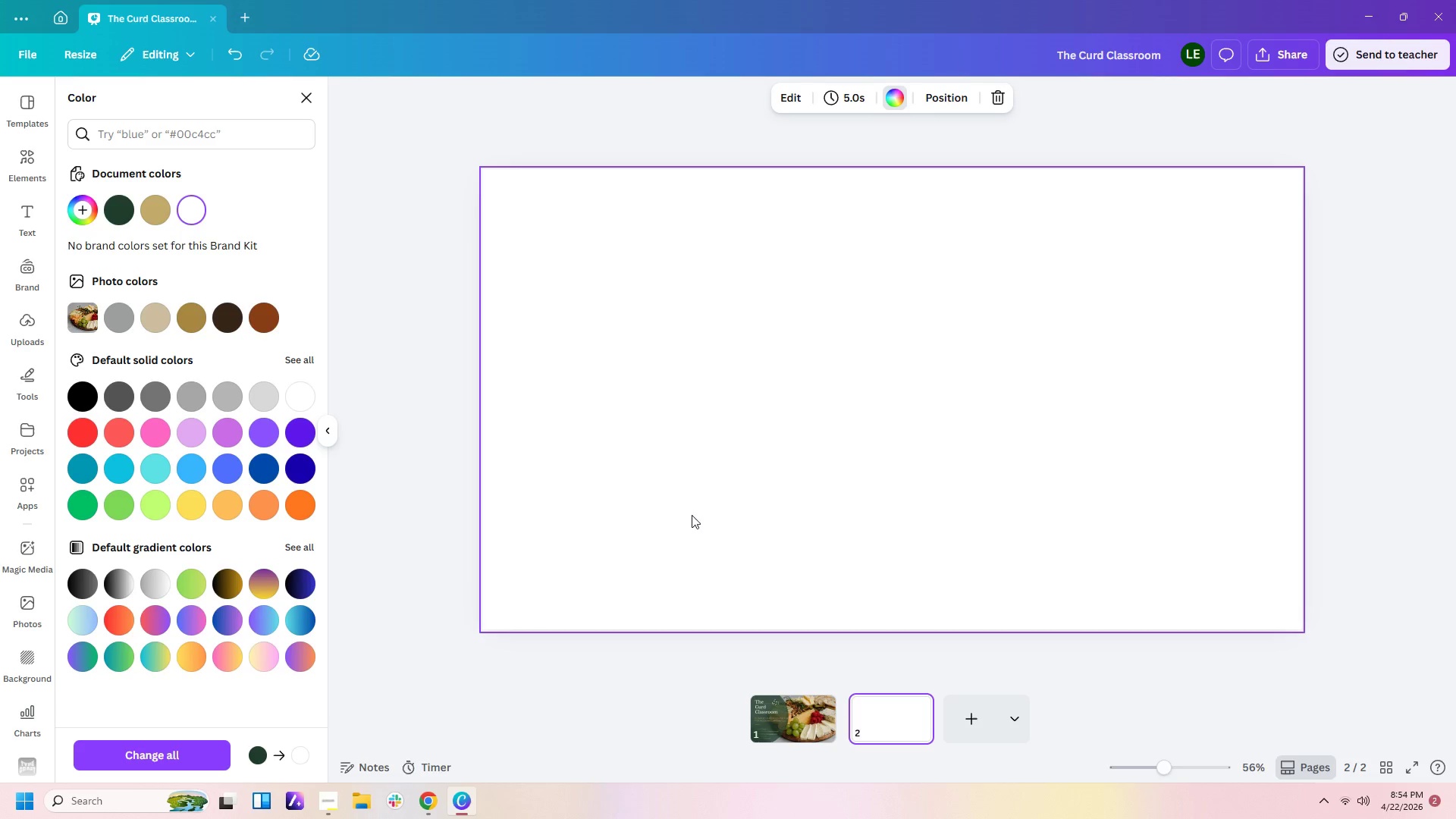 
wait(5.59)
 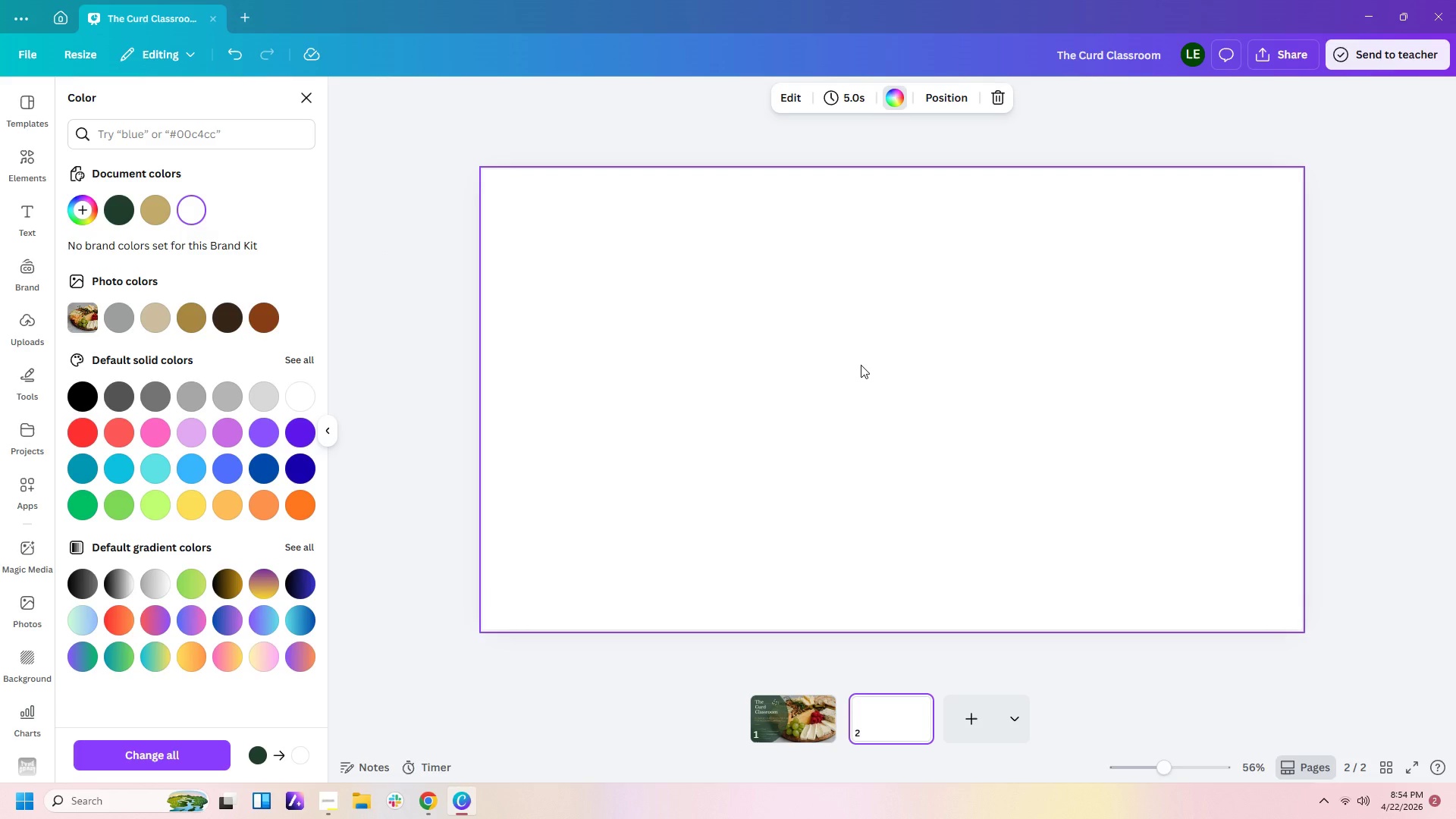 
left_click([801, 717])
 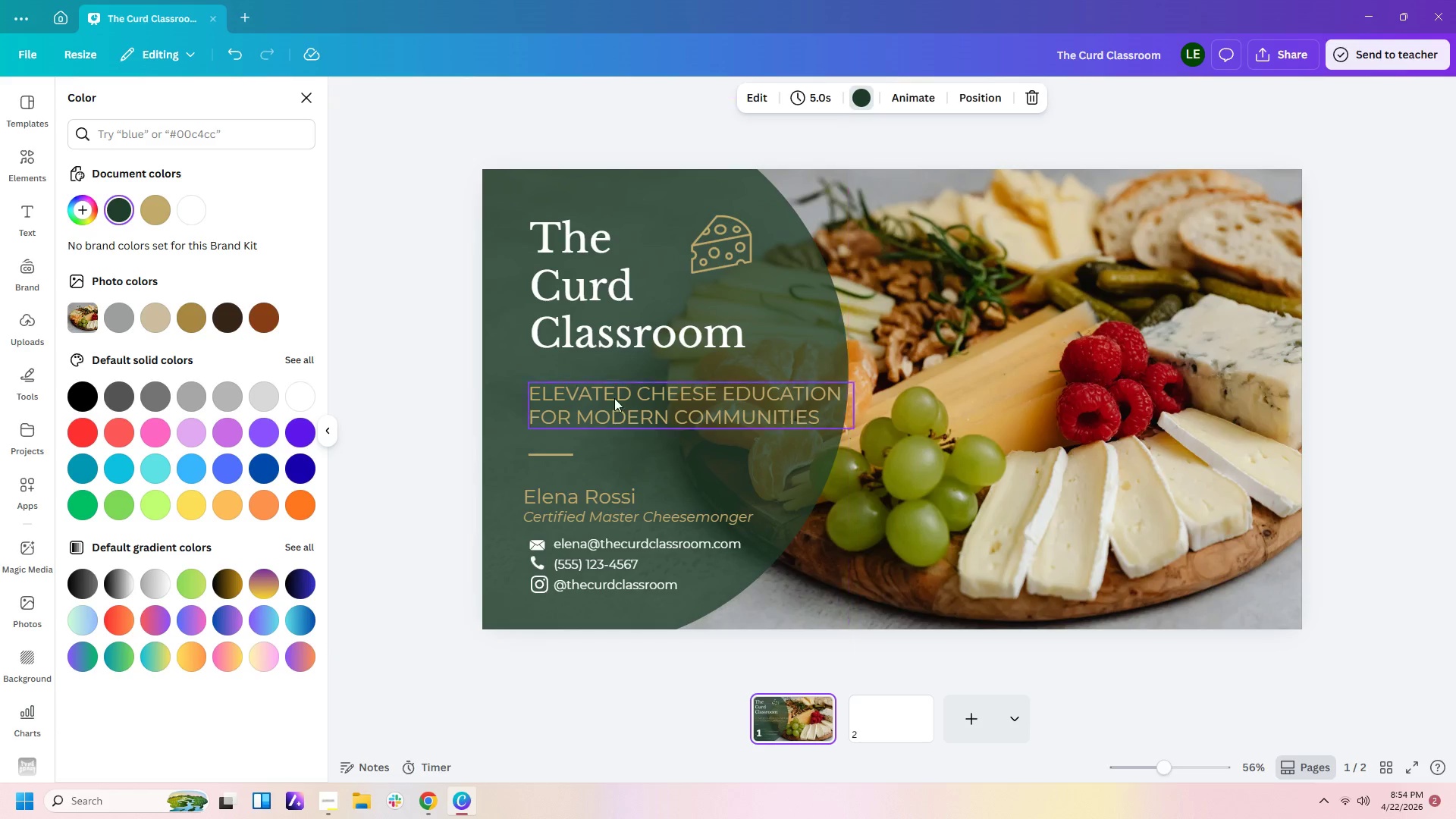 
left_click([618, 331])
 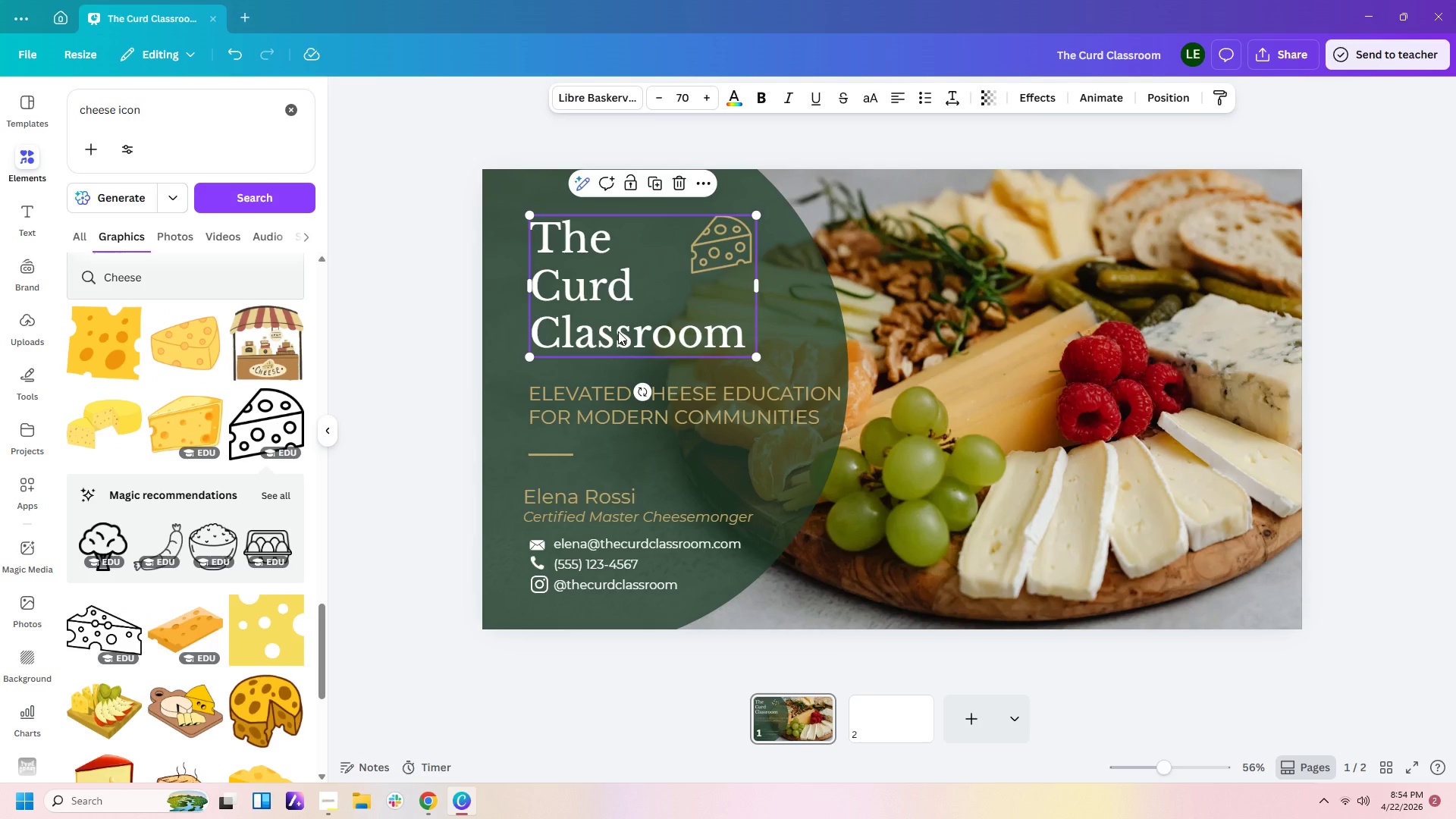 
key(Control+C)
 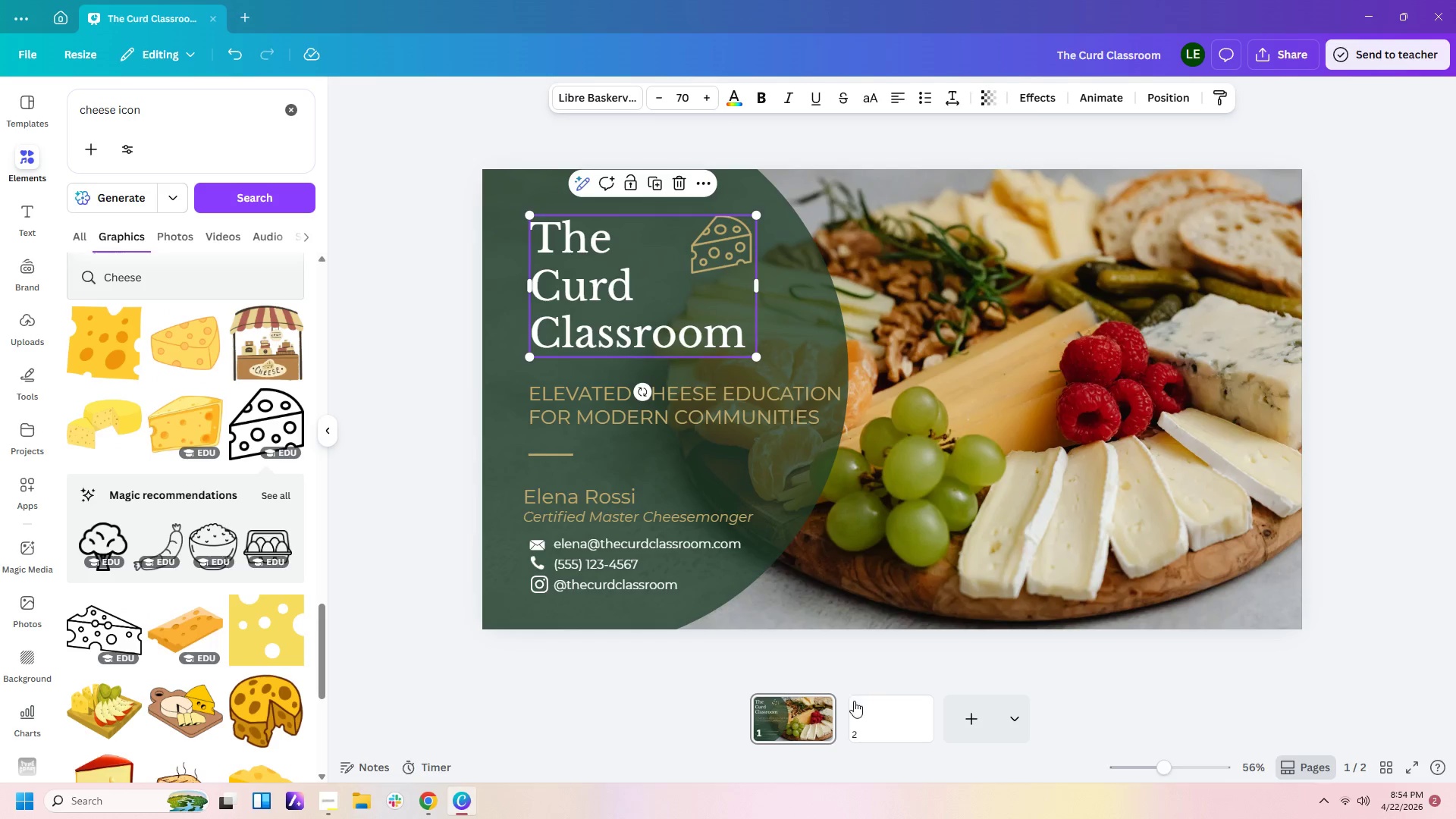 
left_click([855, 714])
 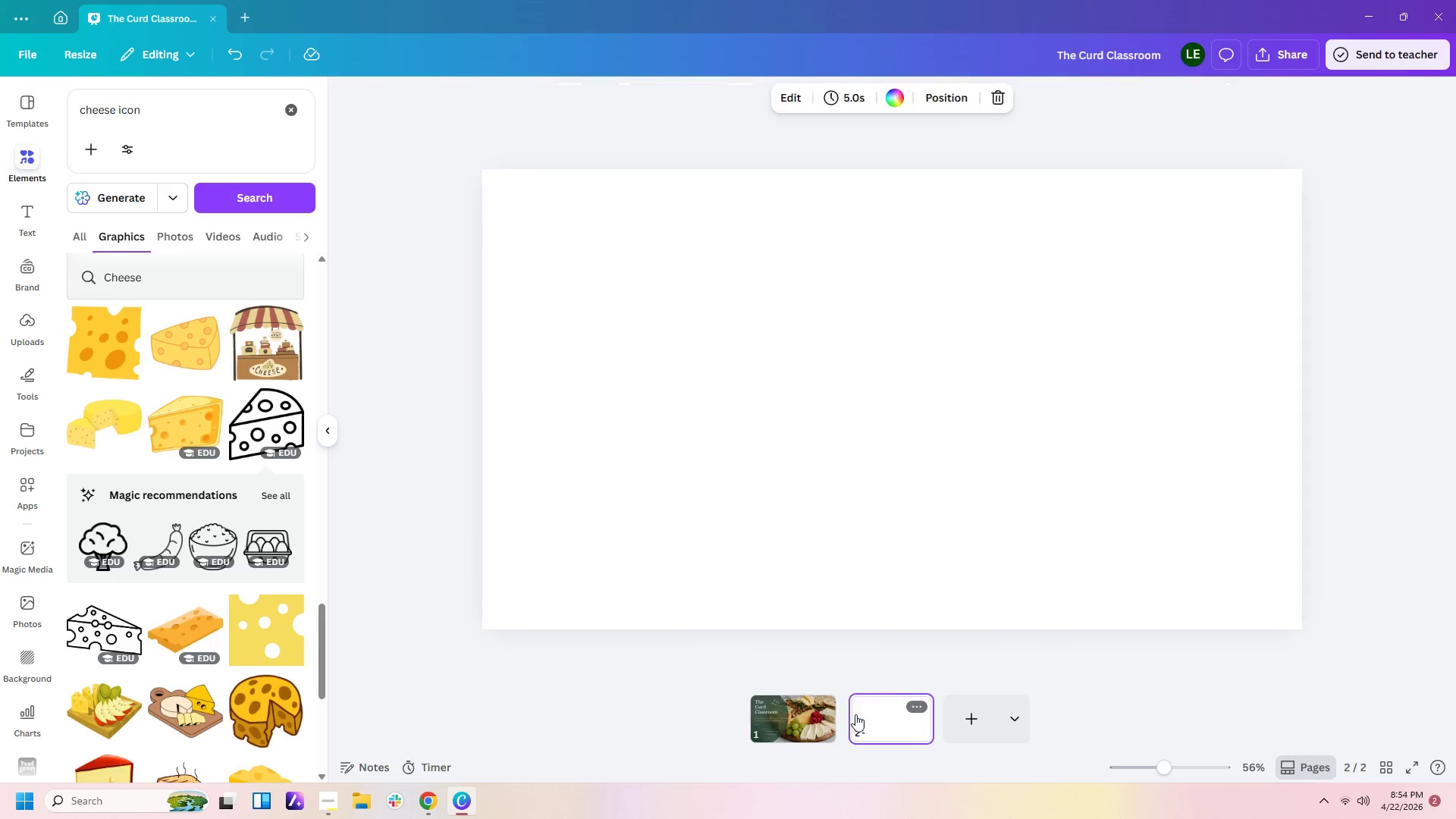 
key(Control+V)
 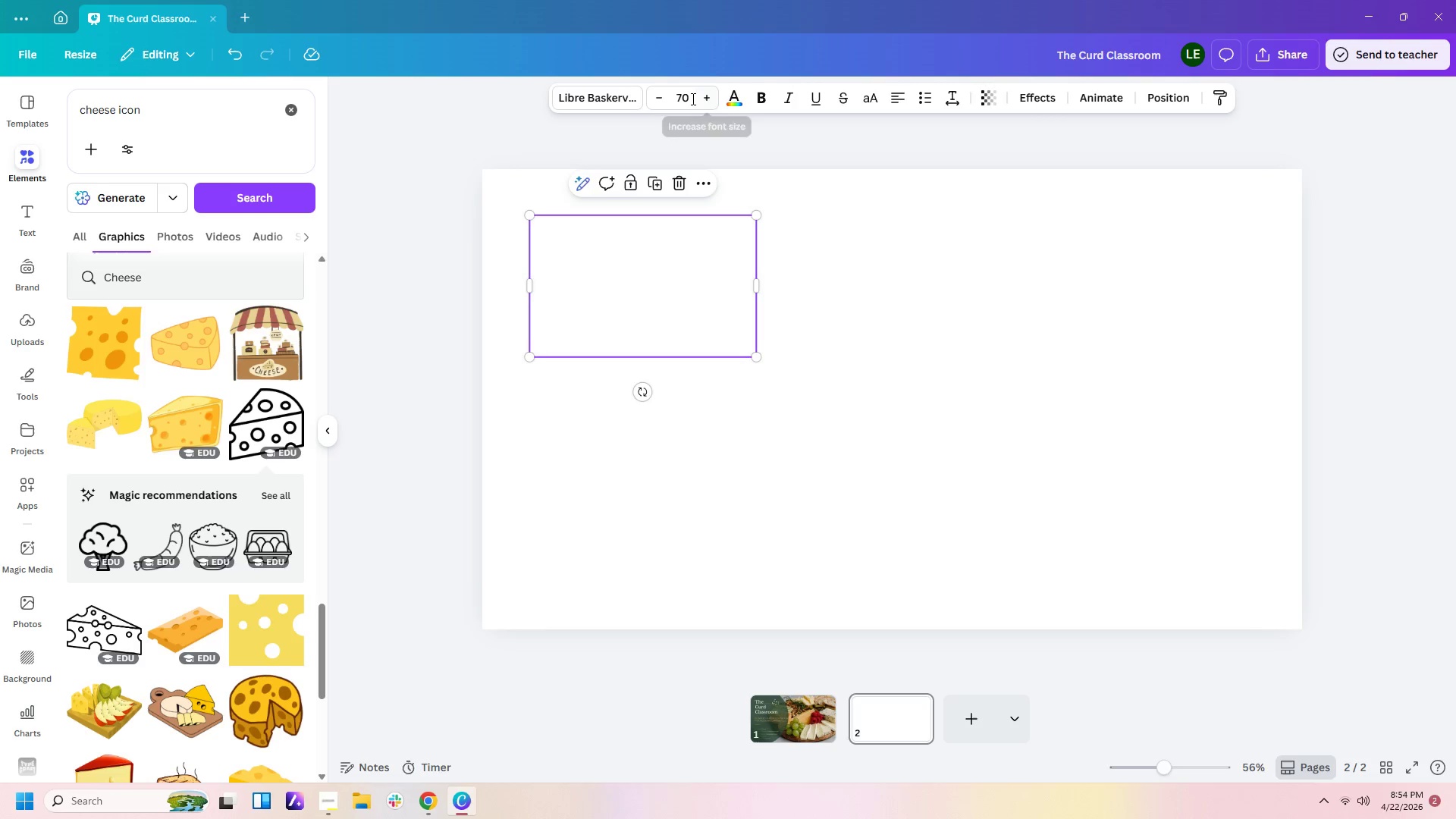 
left_click([733, 99])
 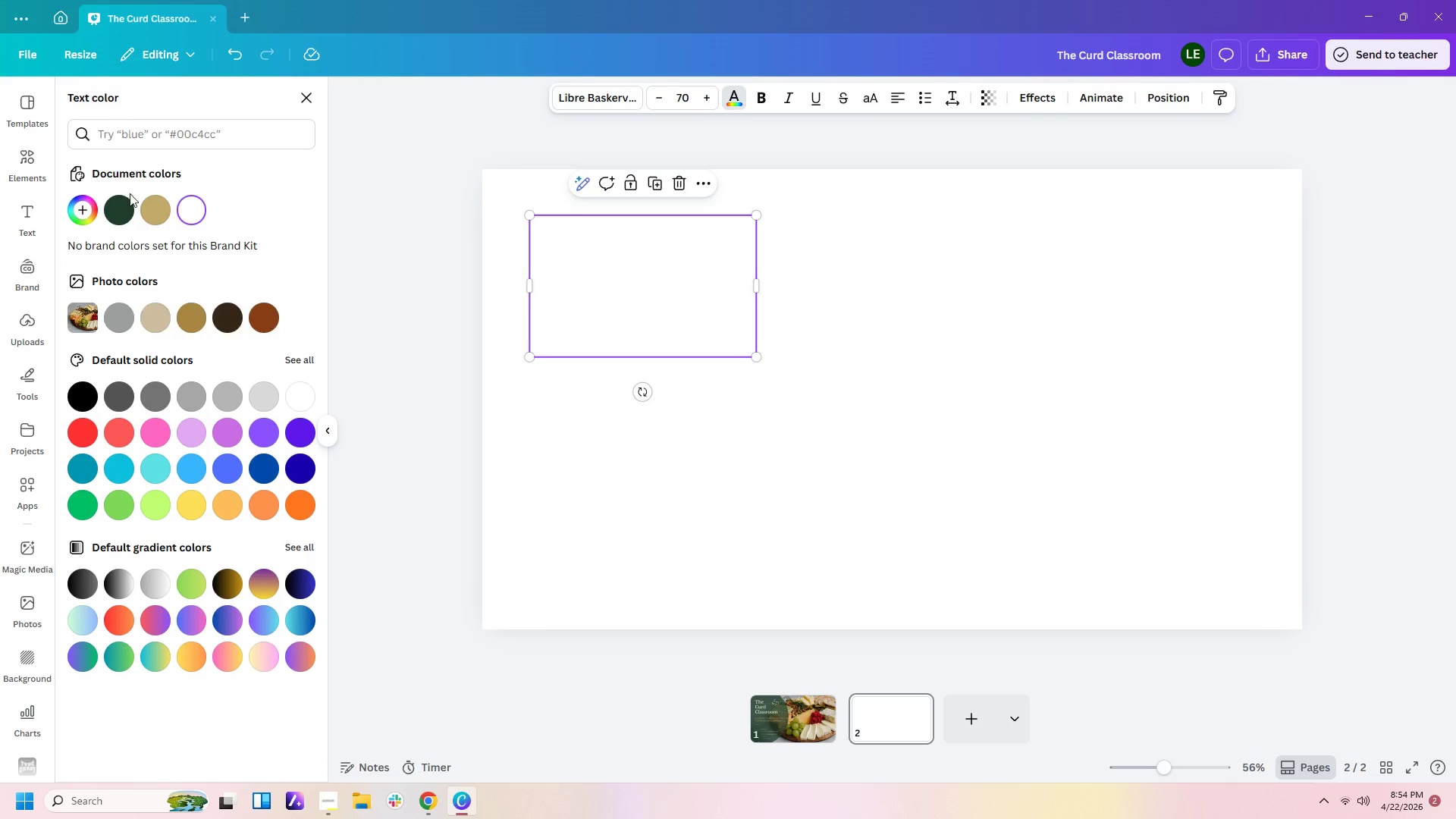 
left_click([118, 206])
 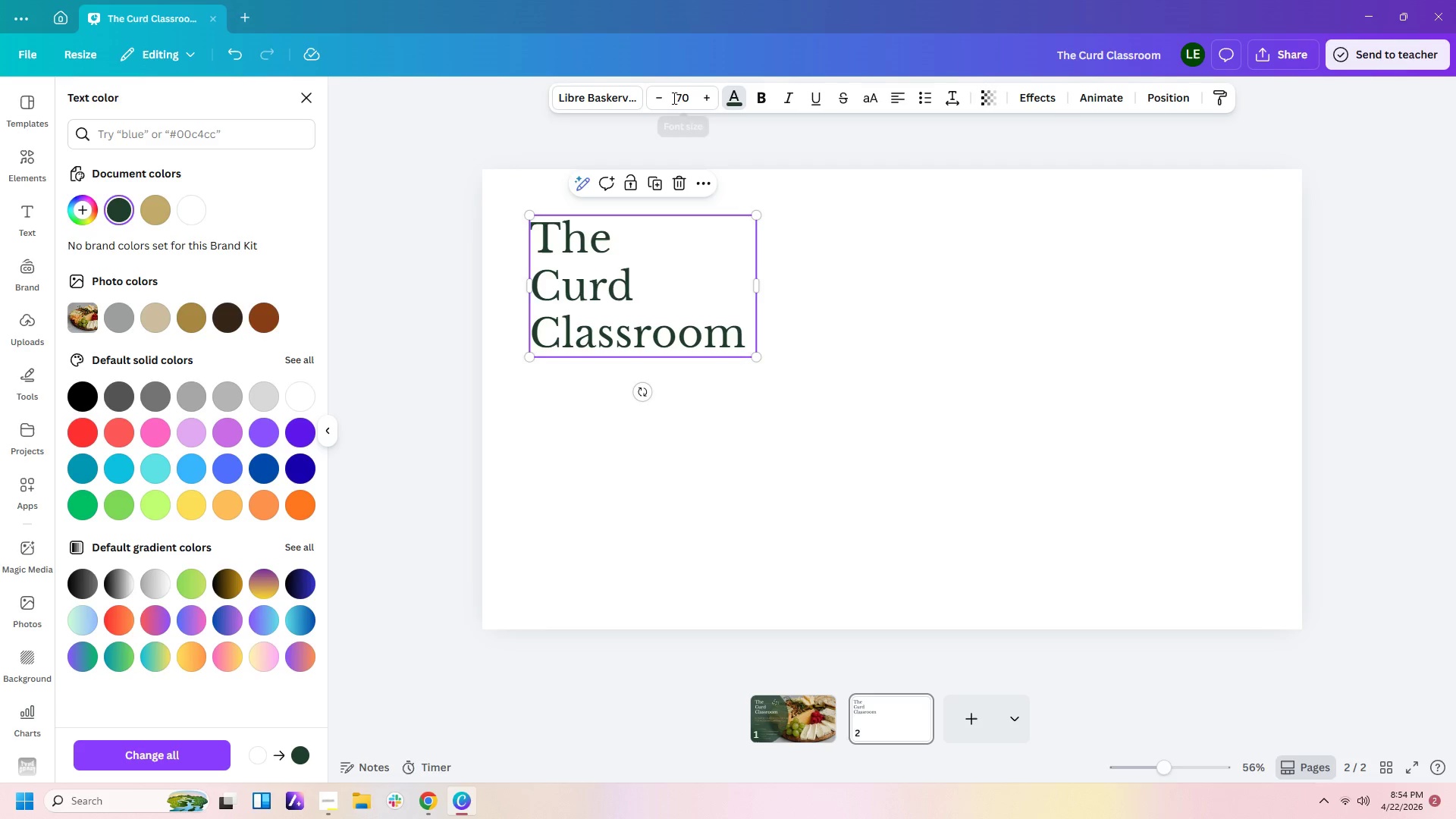 
double_click([653, 99])
 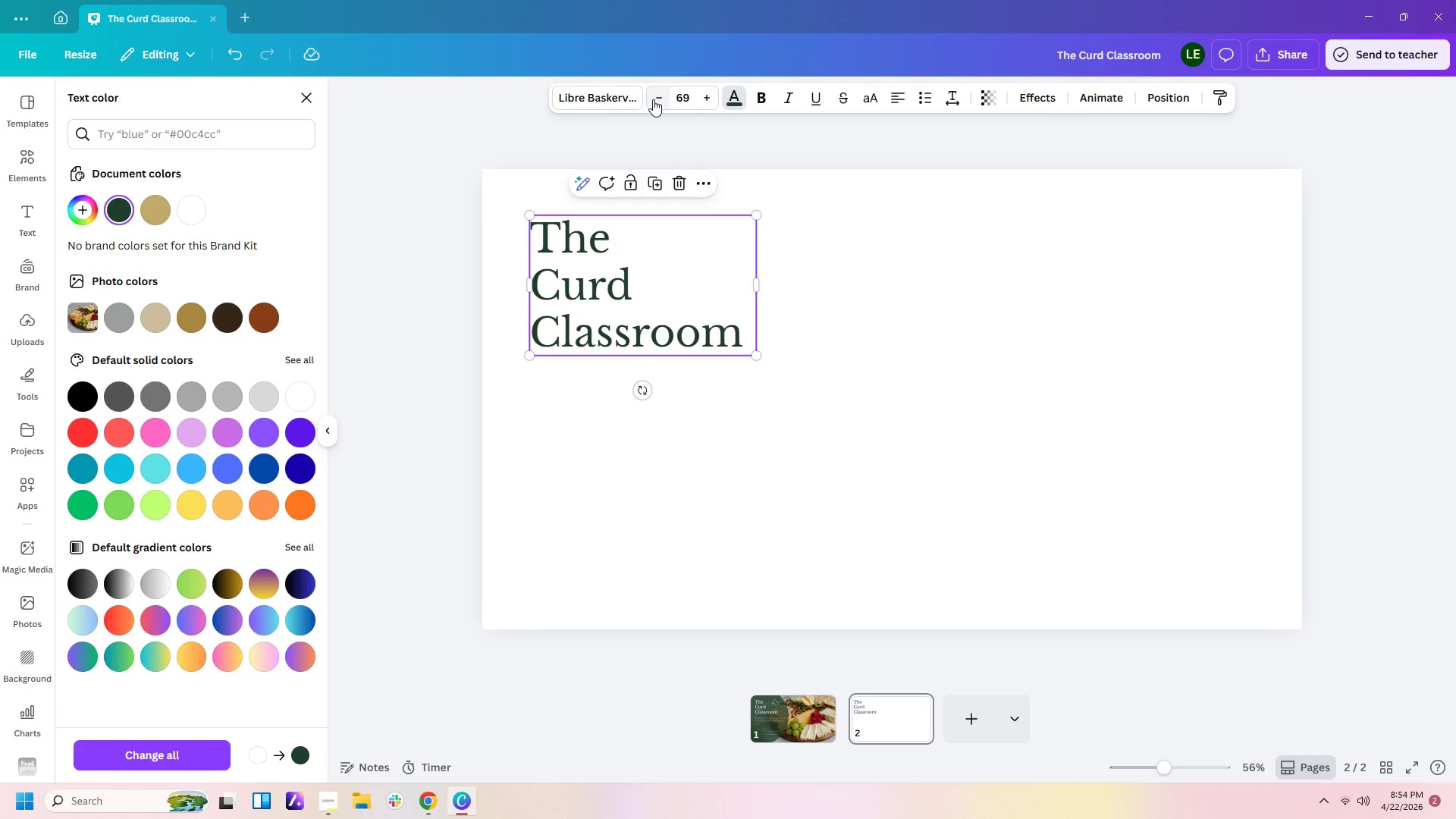 
triple_click([653, 99])
 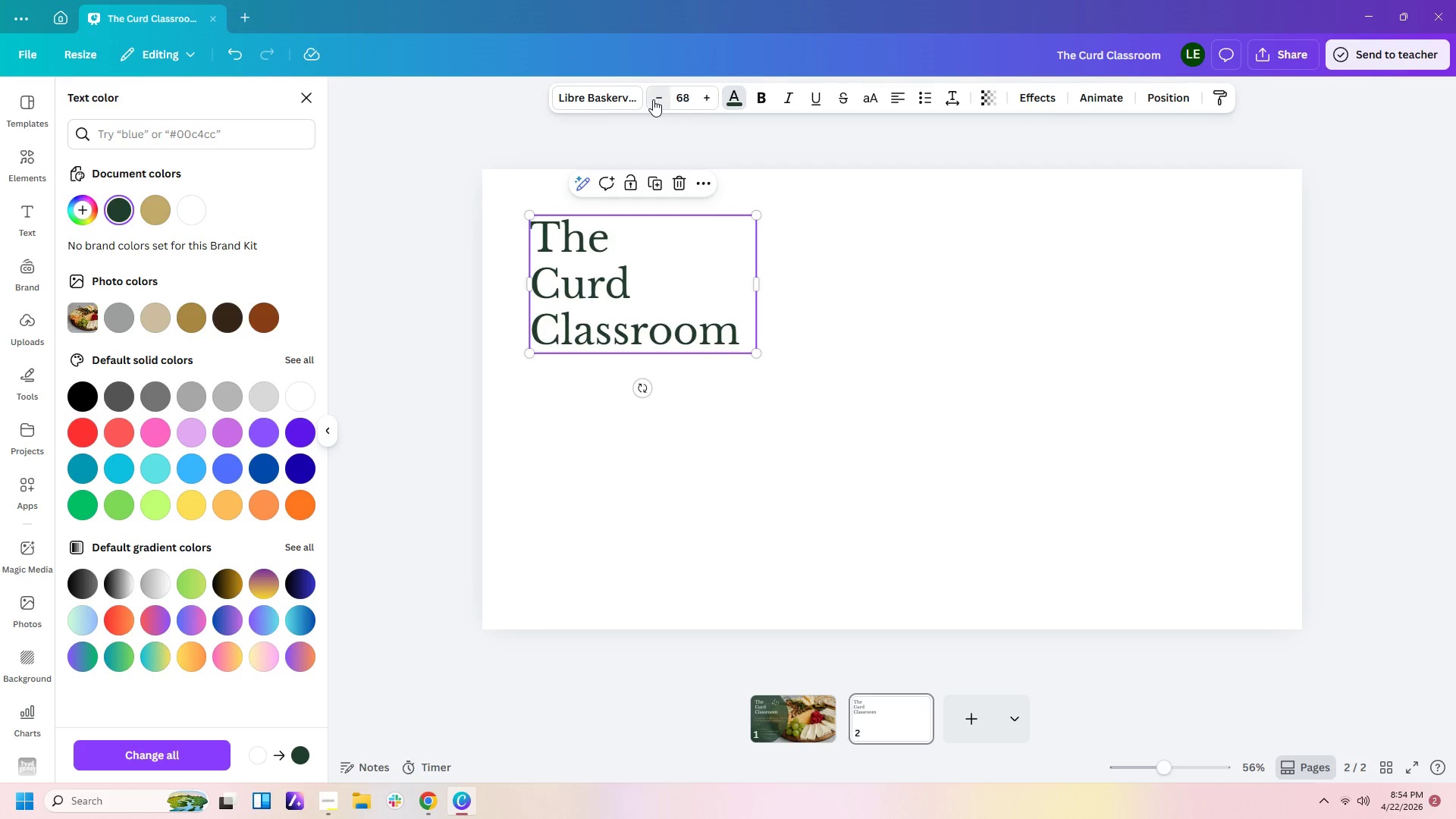 
triple_click([653, 99])
 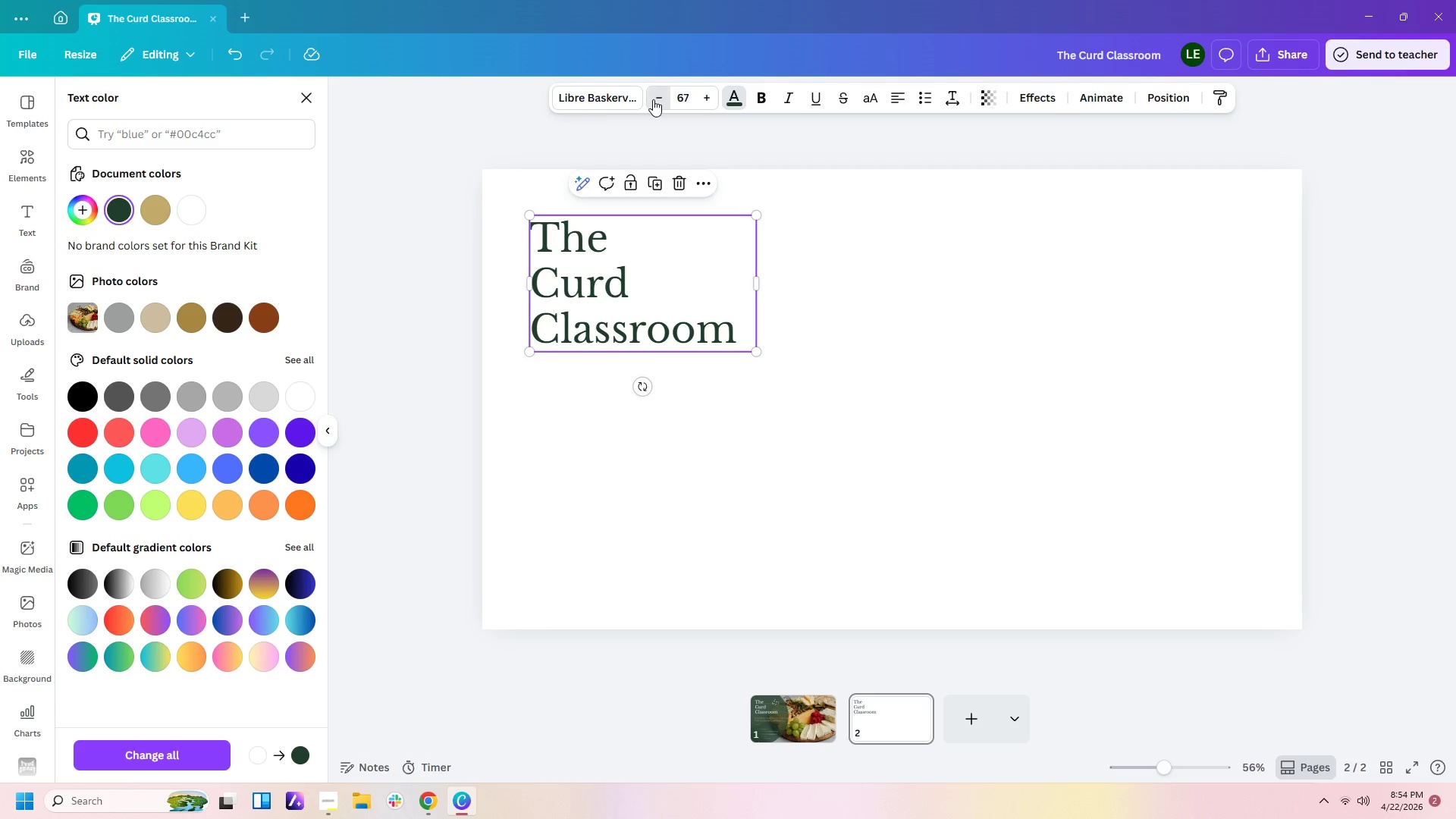 
triple_click([653, 99])
 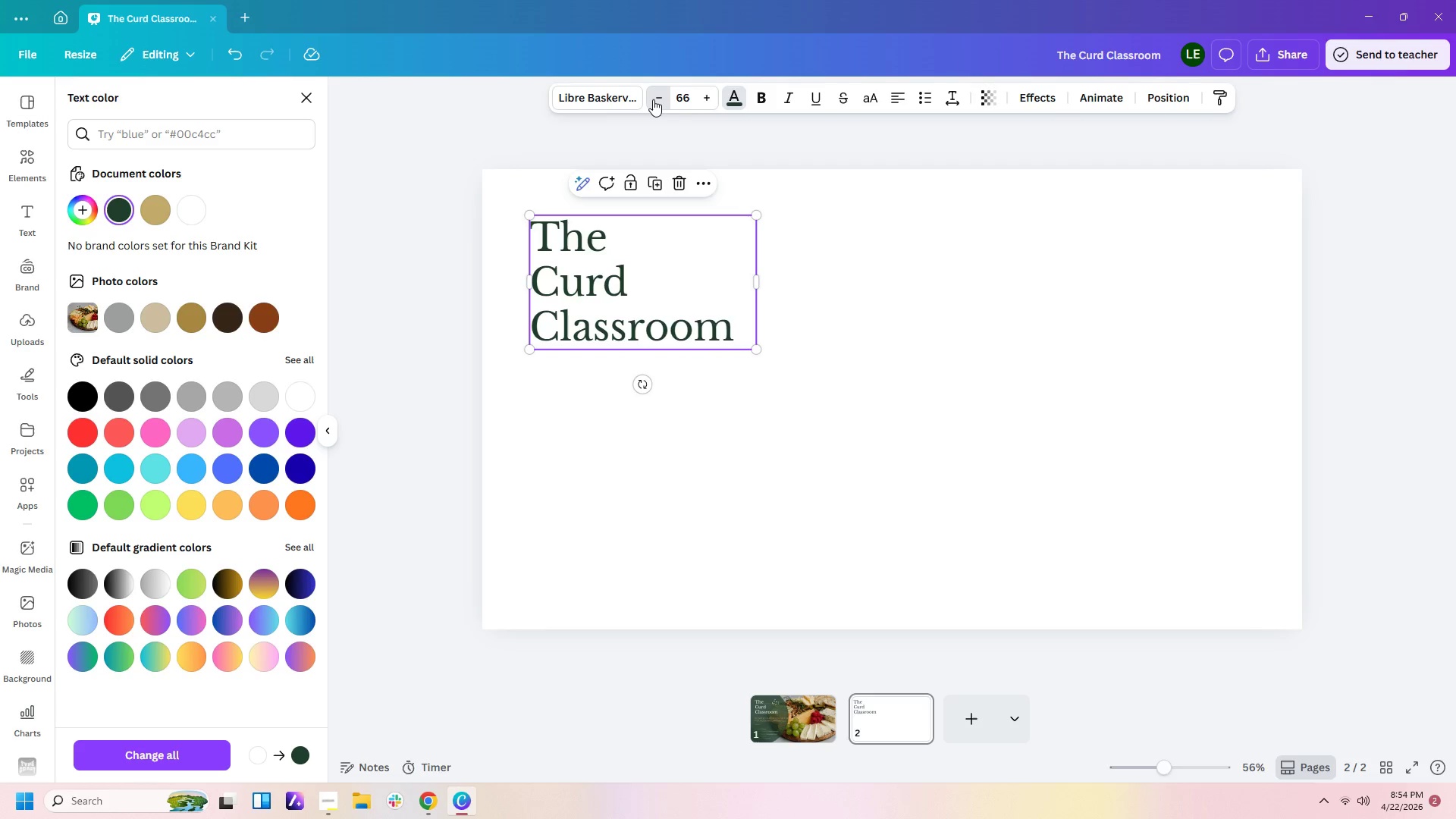 
triple_click([653, 99])
 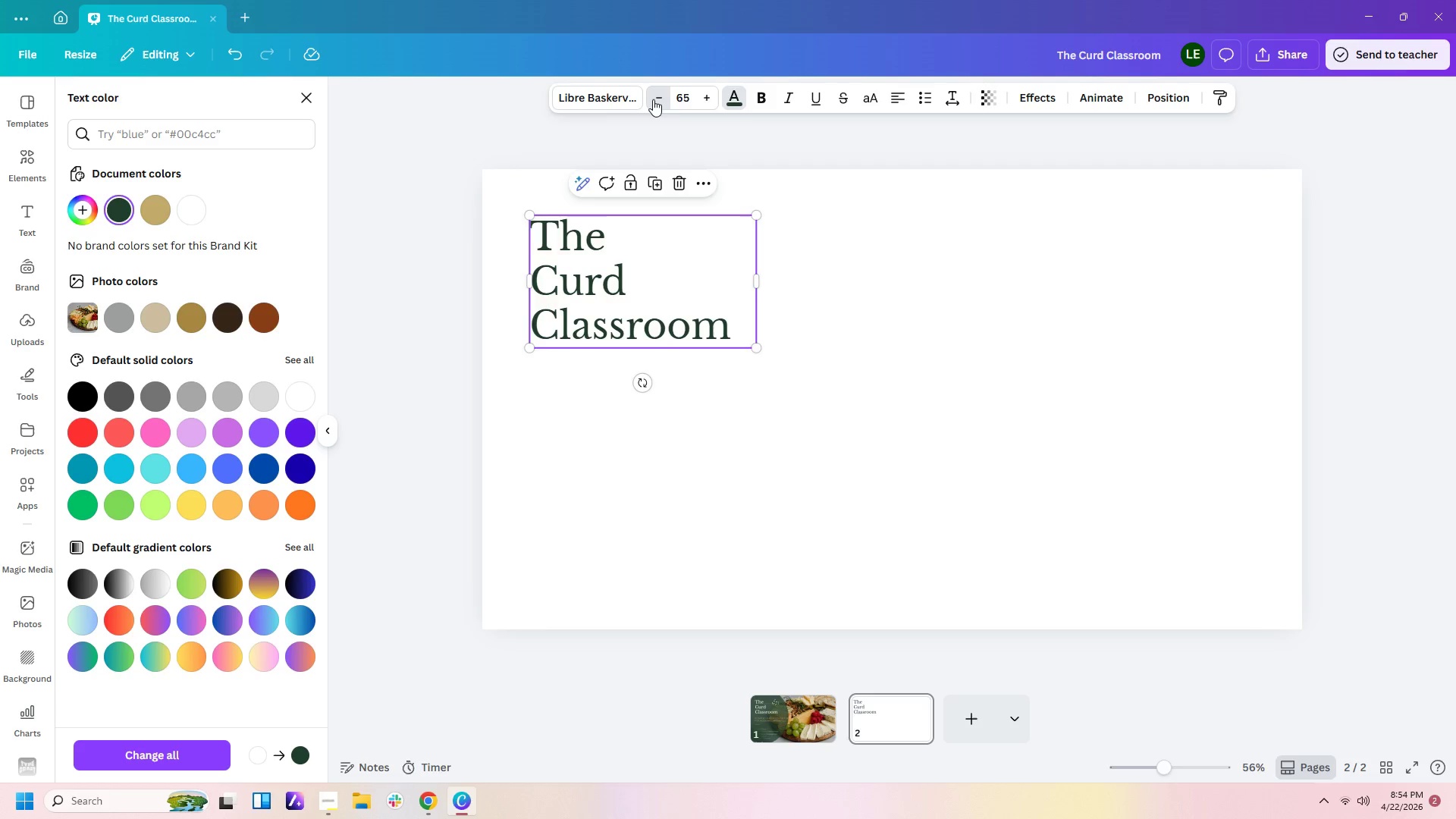 
triple_click([653, 99])
 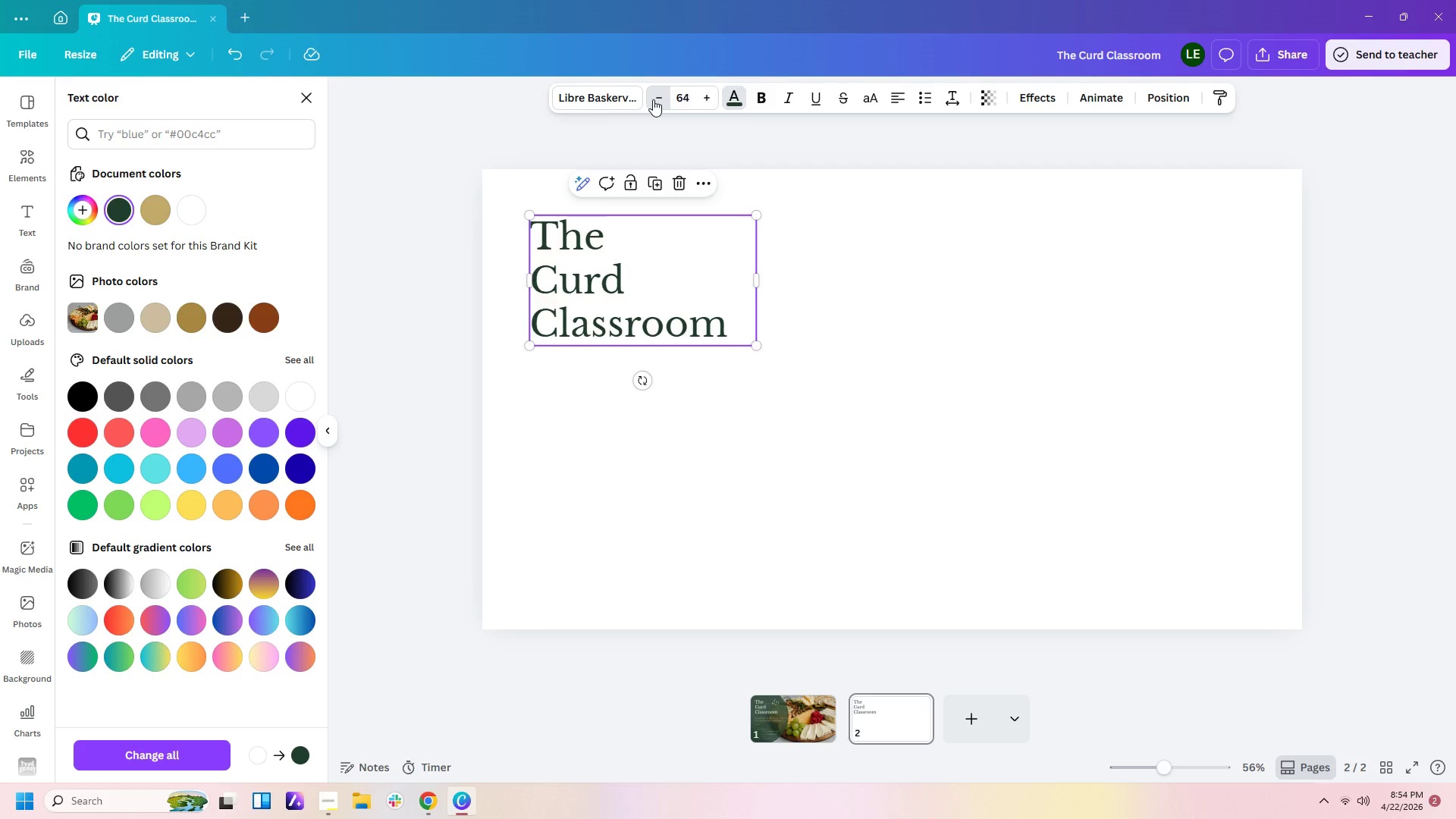 
triple_click([653, 99])
 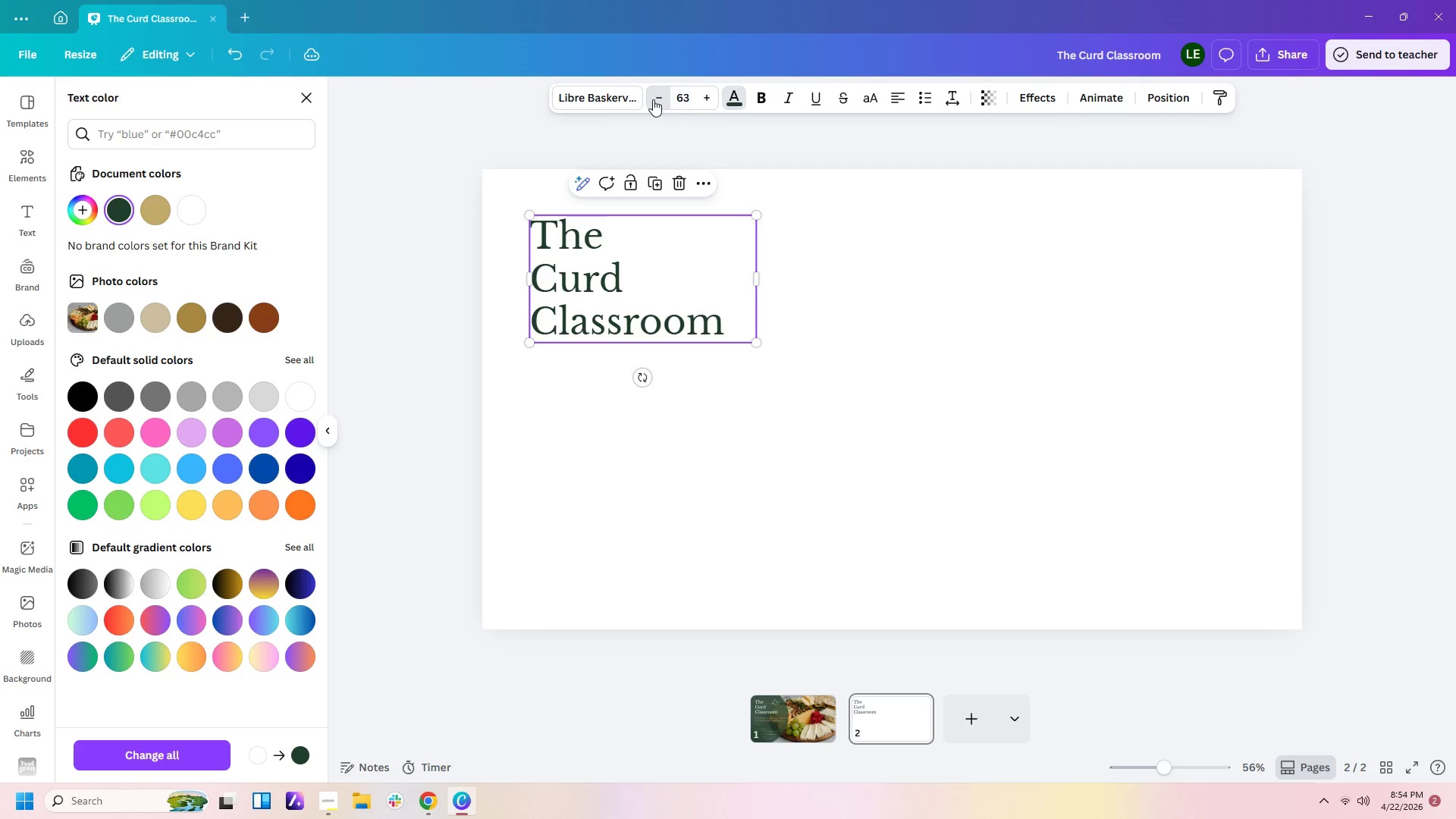 
triple_click([653, 99])
 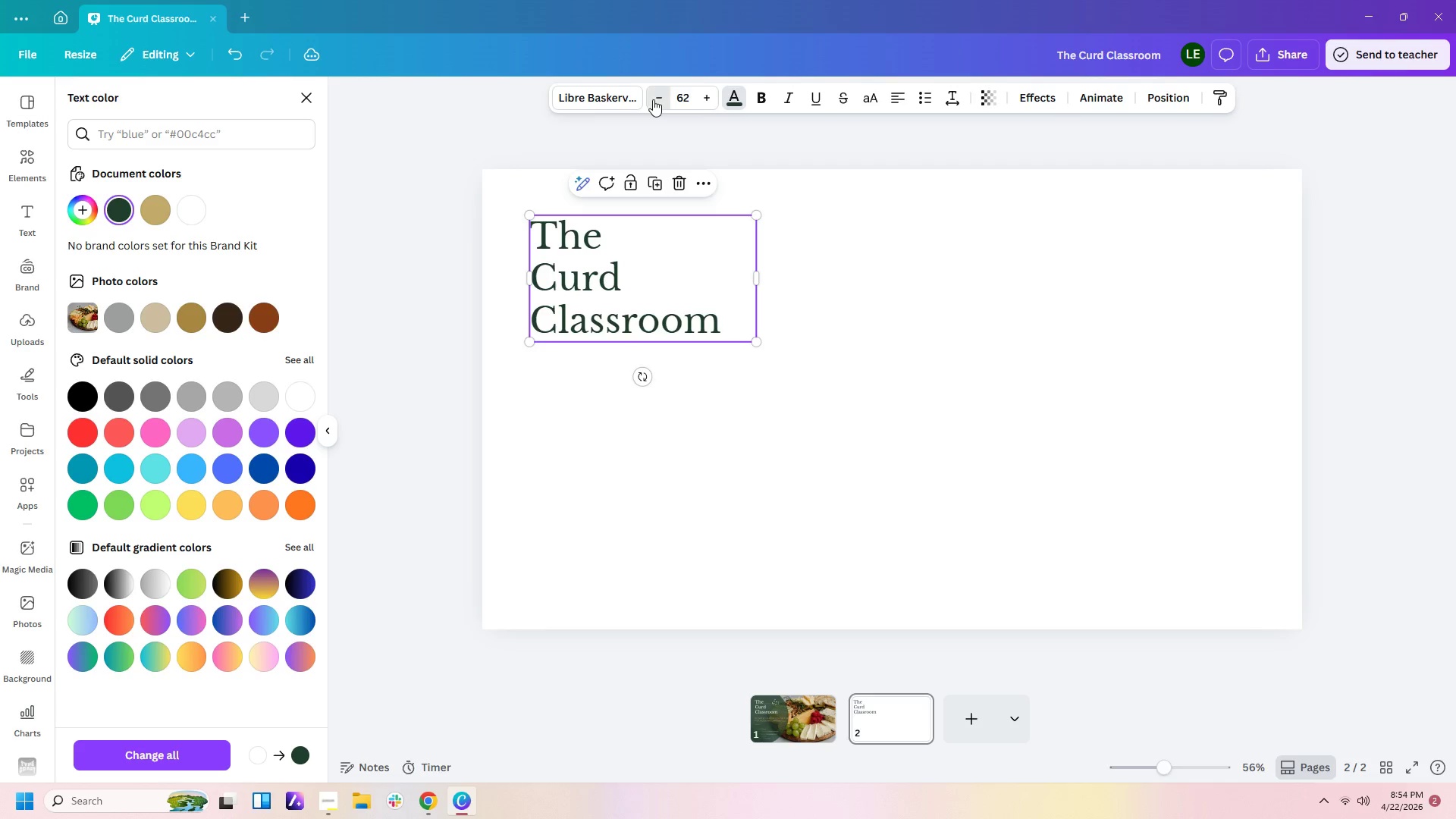 
triple_click([653, 99])
 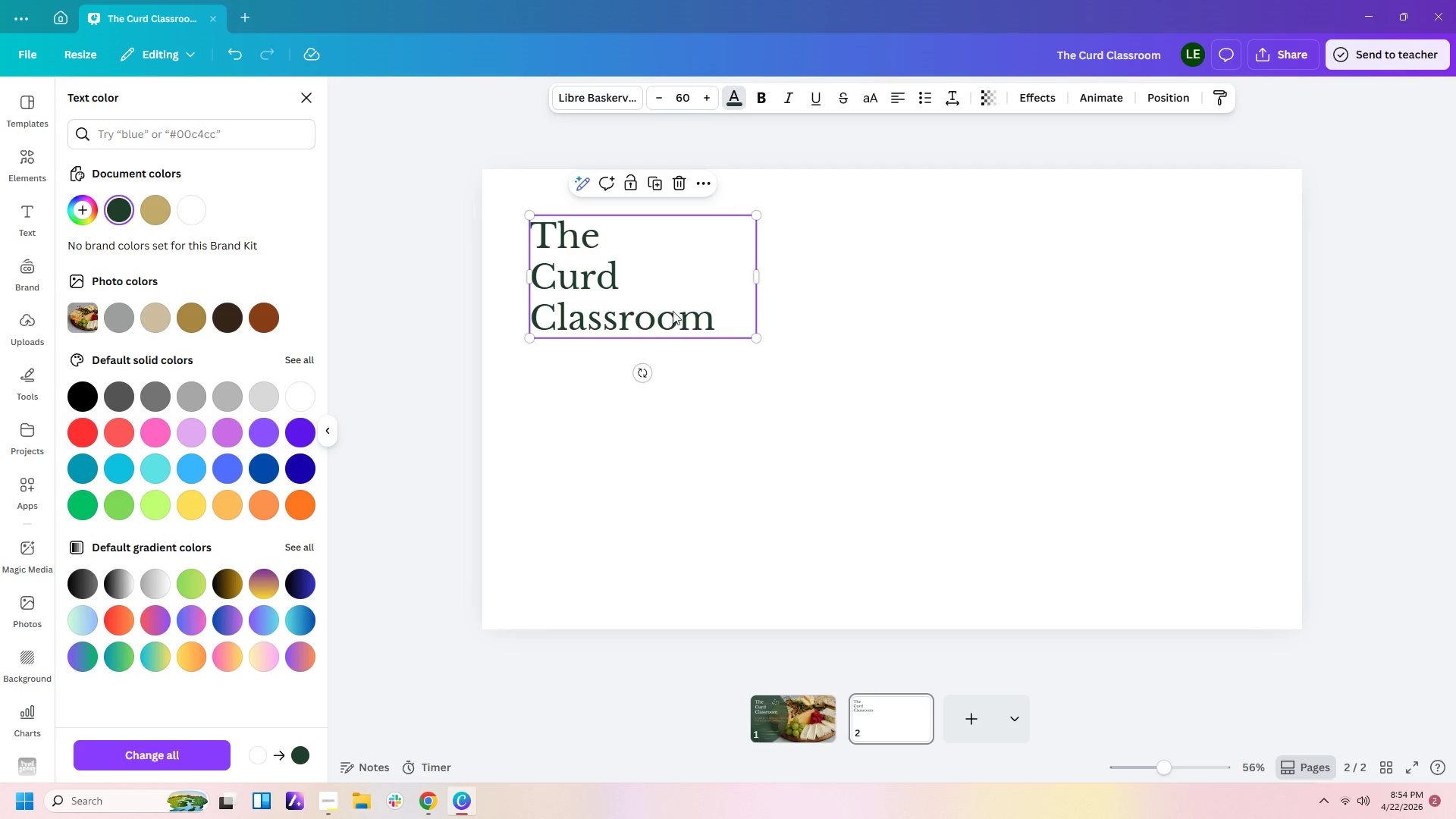 
double_click([673, 311])
 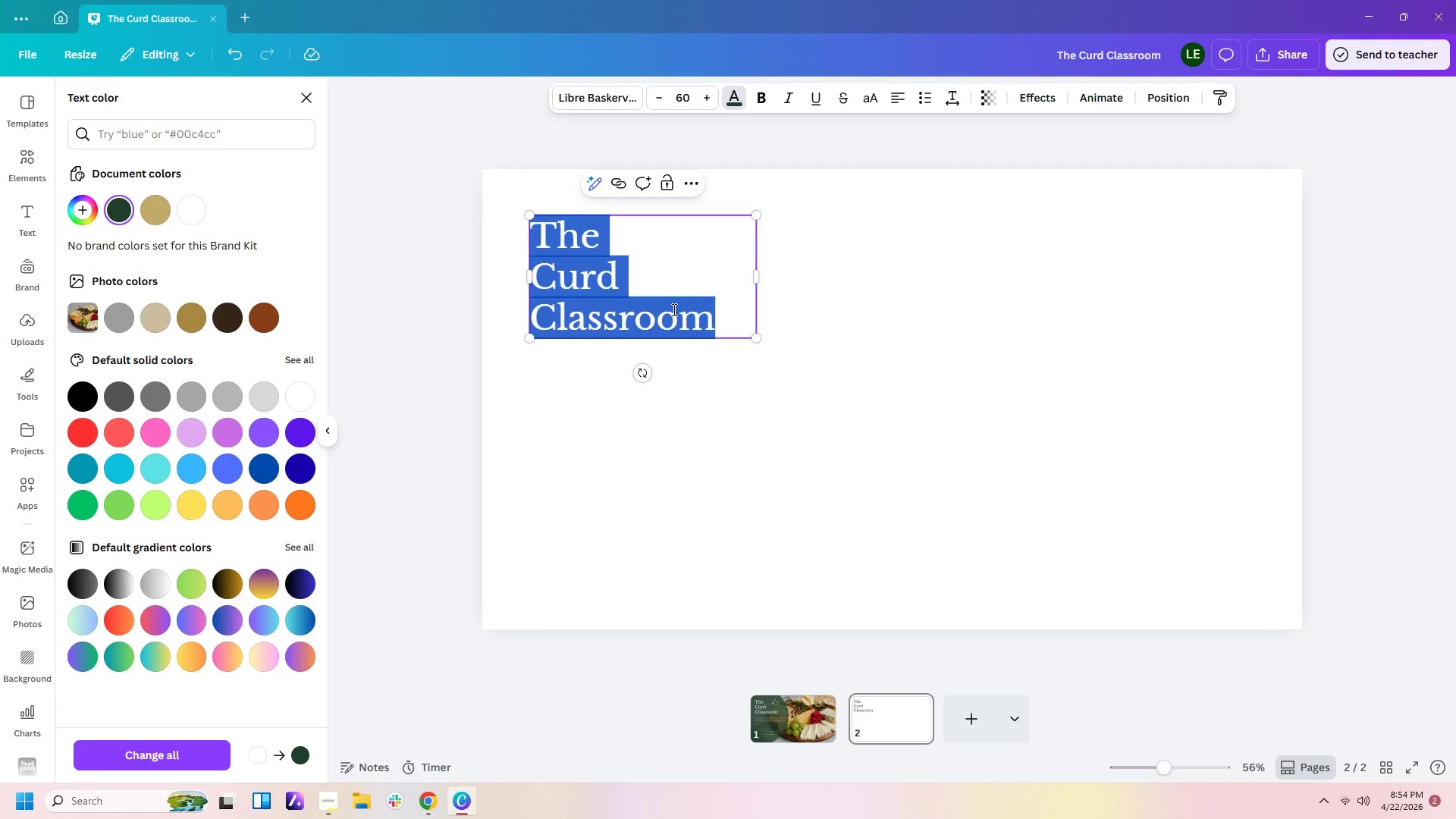 
type(Luxury Spaces, Predictable Experiences)
 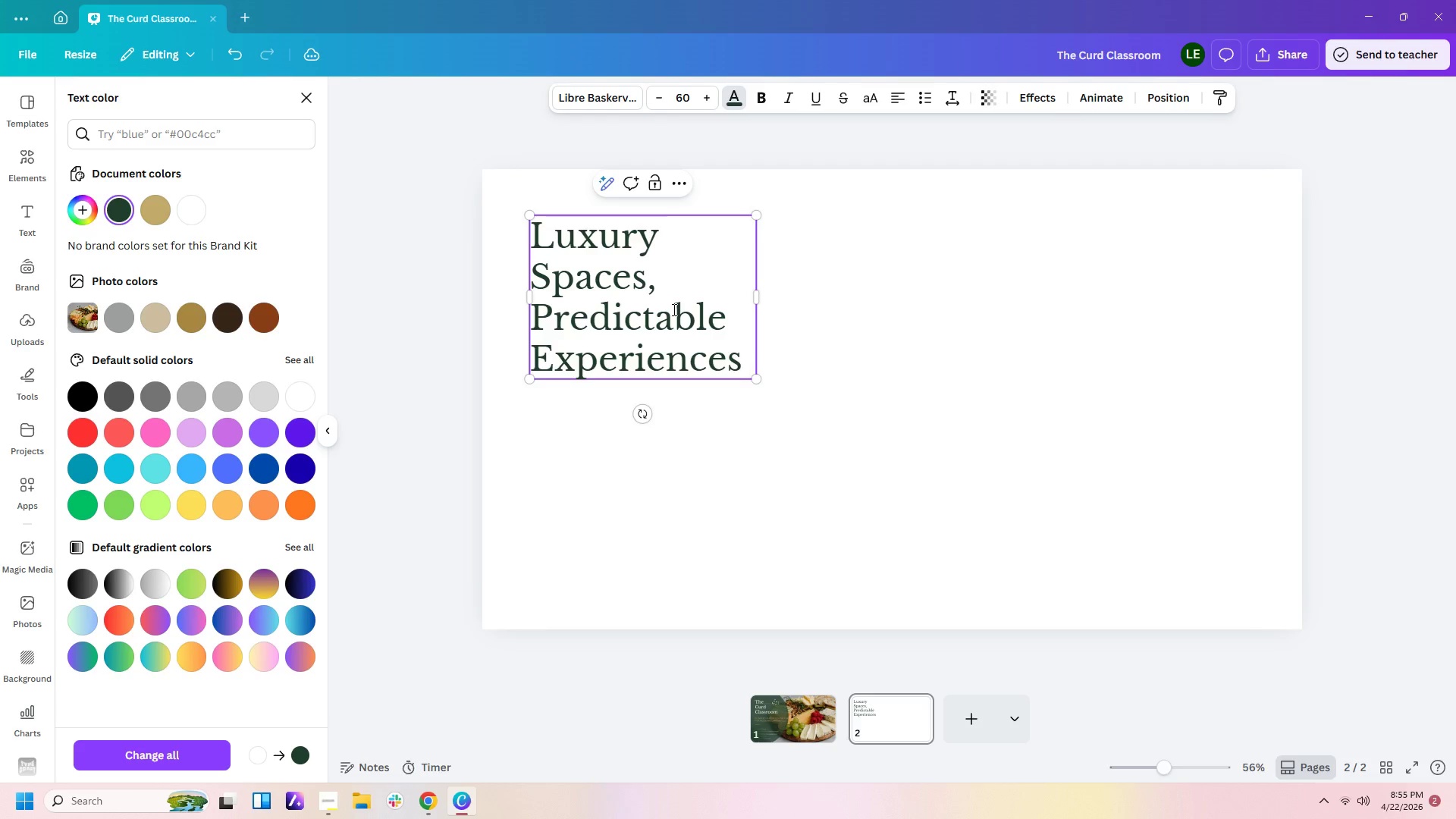 
left_click_drag(start_coordinate=[761, 300], to_coordinate=[807, 304])
 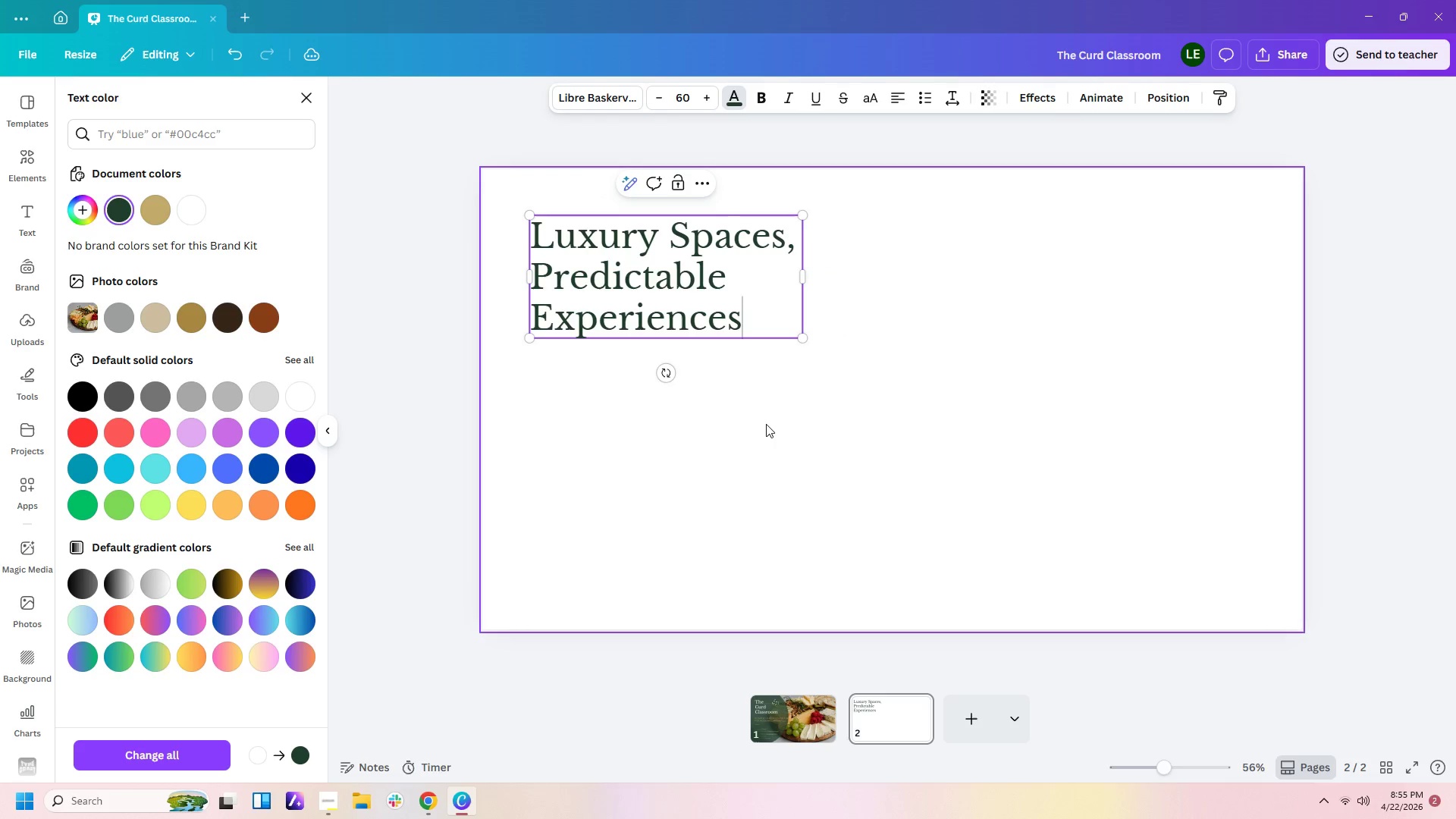 
left_click([764, 428])
 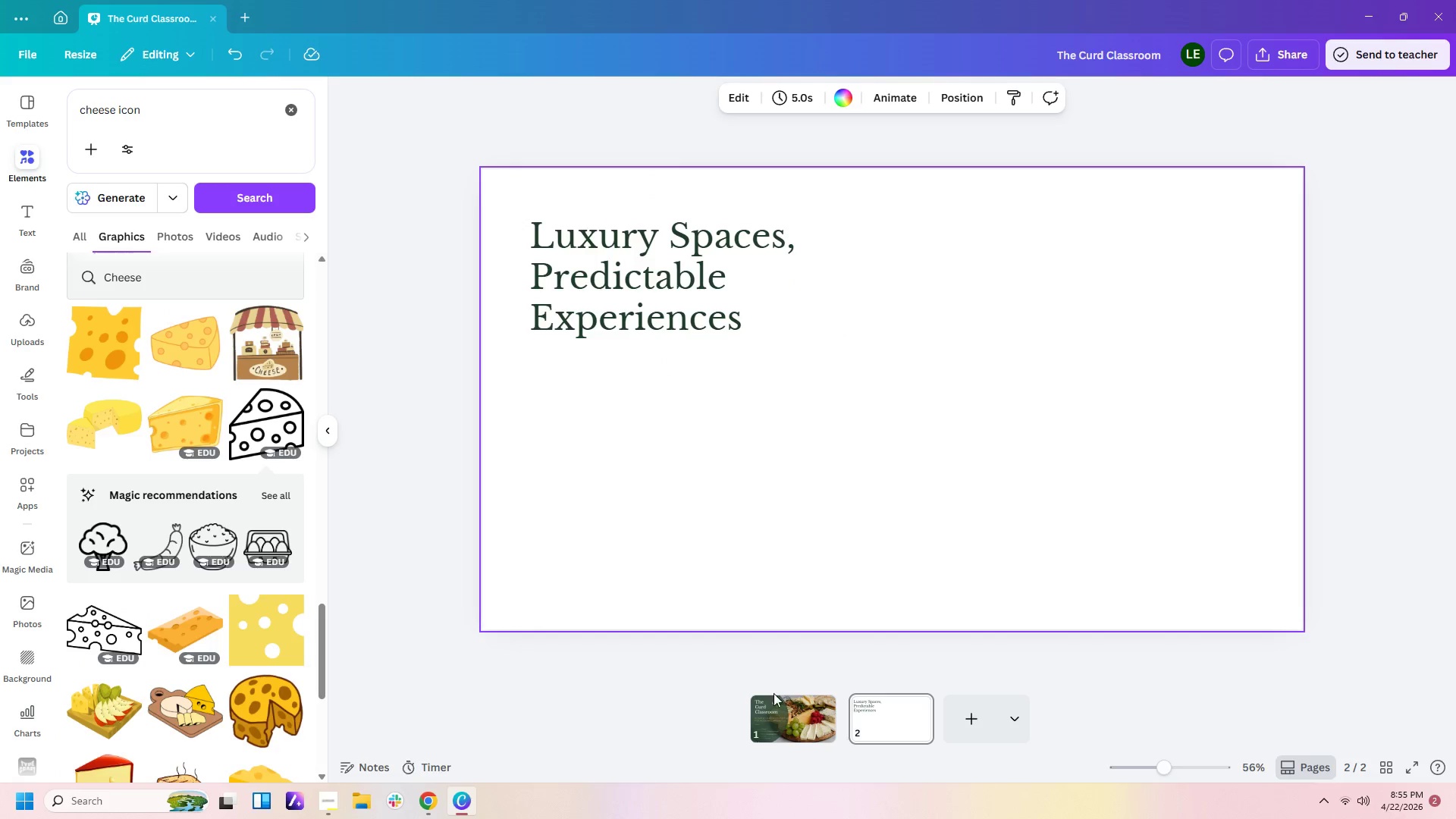 
left_click([791, 716])
 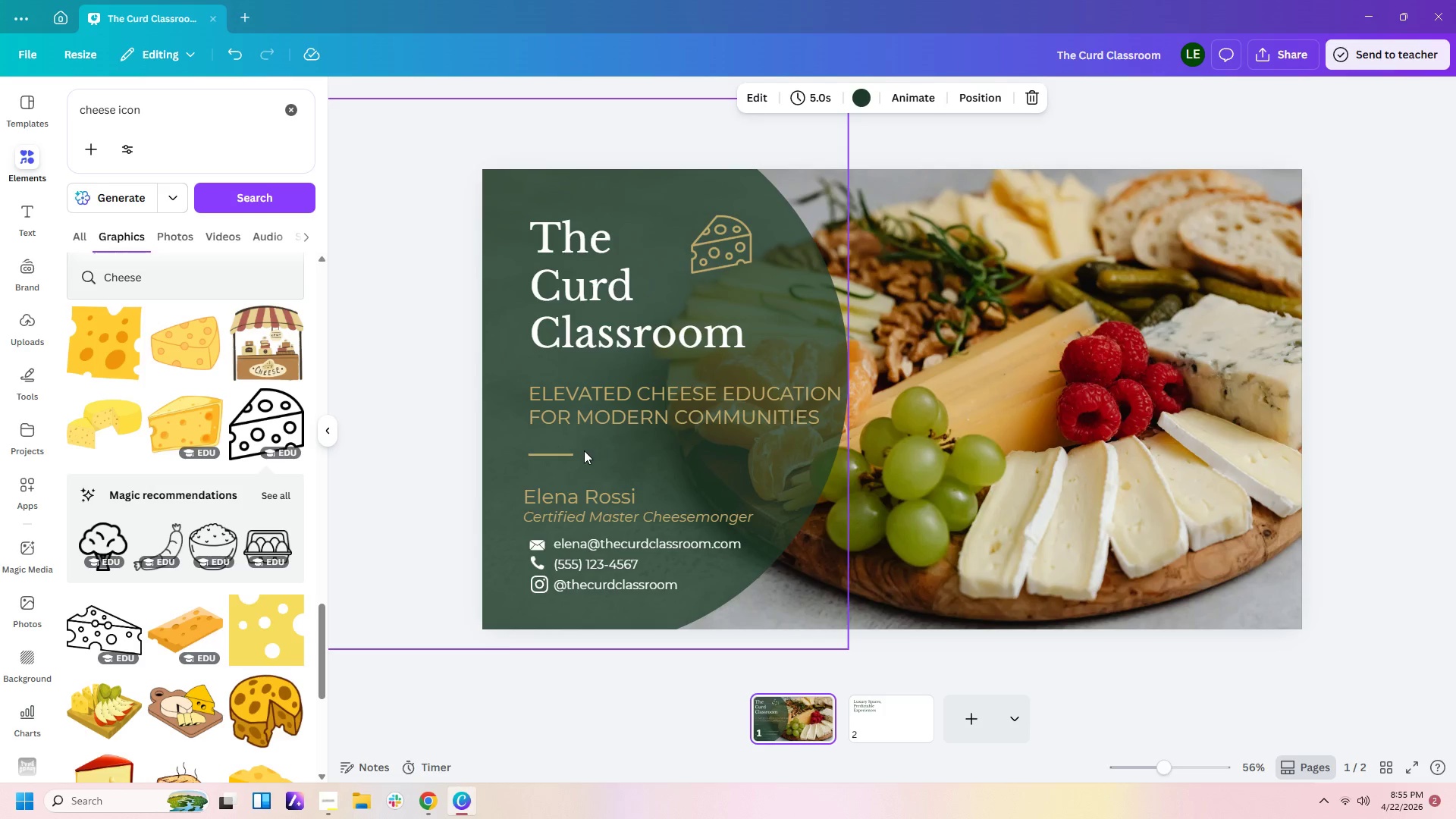 
left_click([569, 450])
 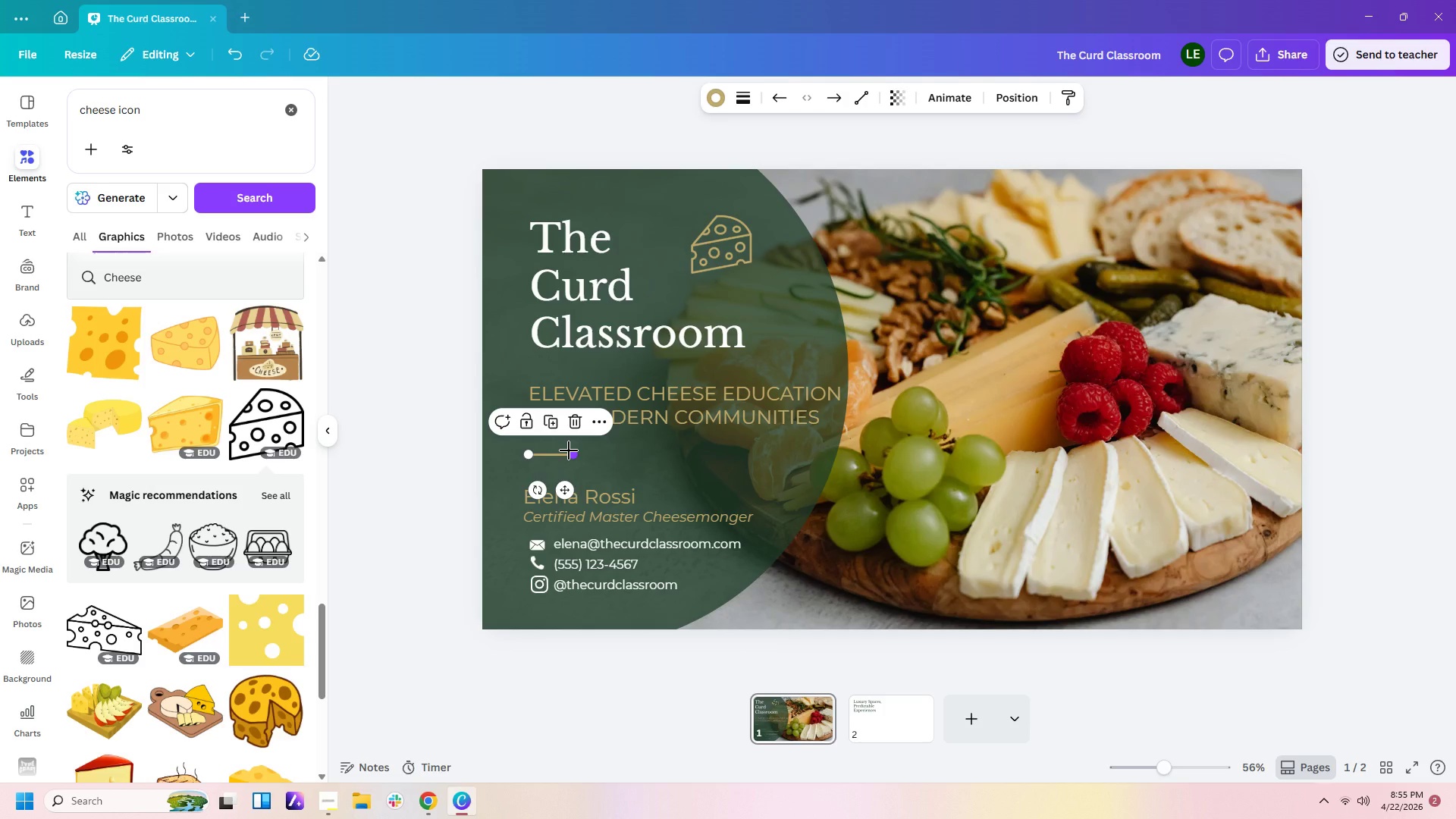 
key(Control+C)
 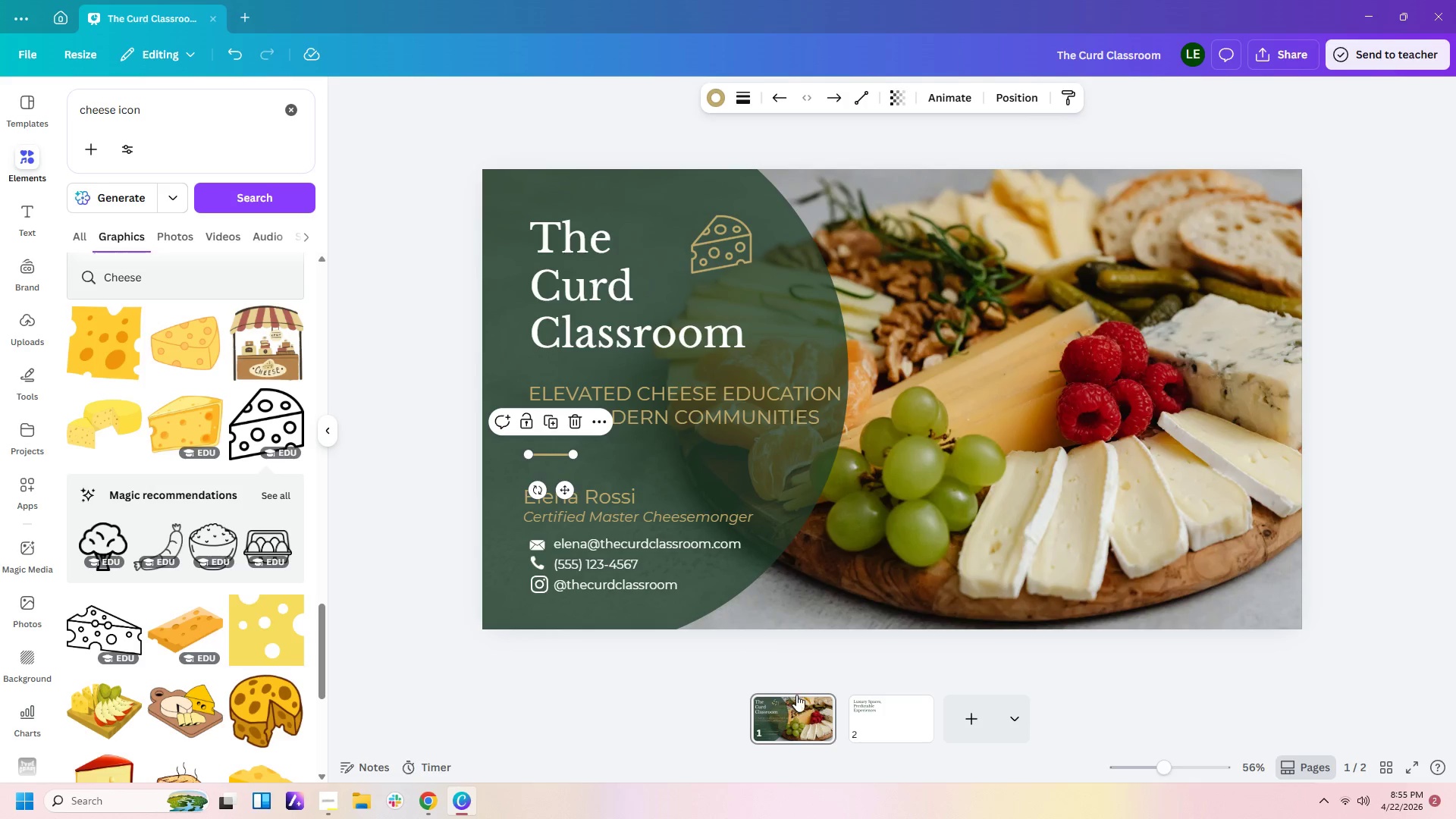 
left_click([867, 711])
 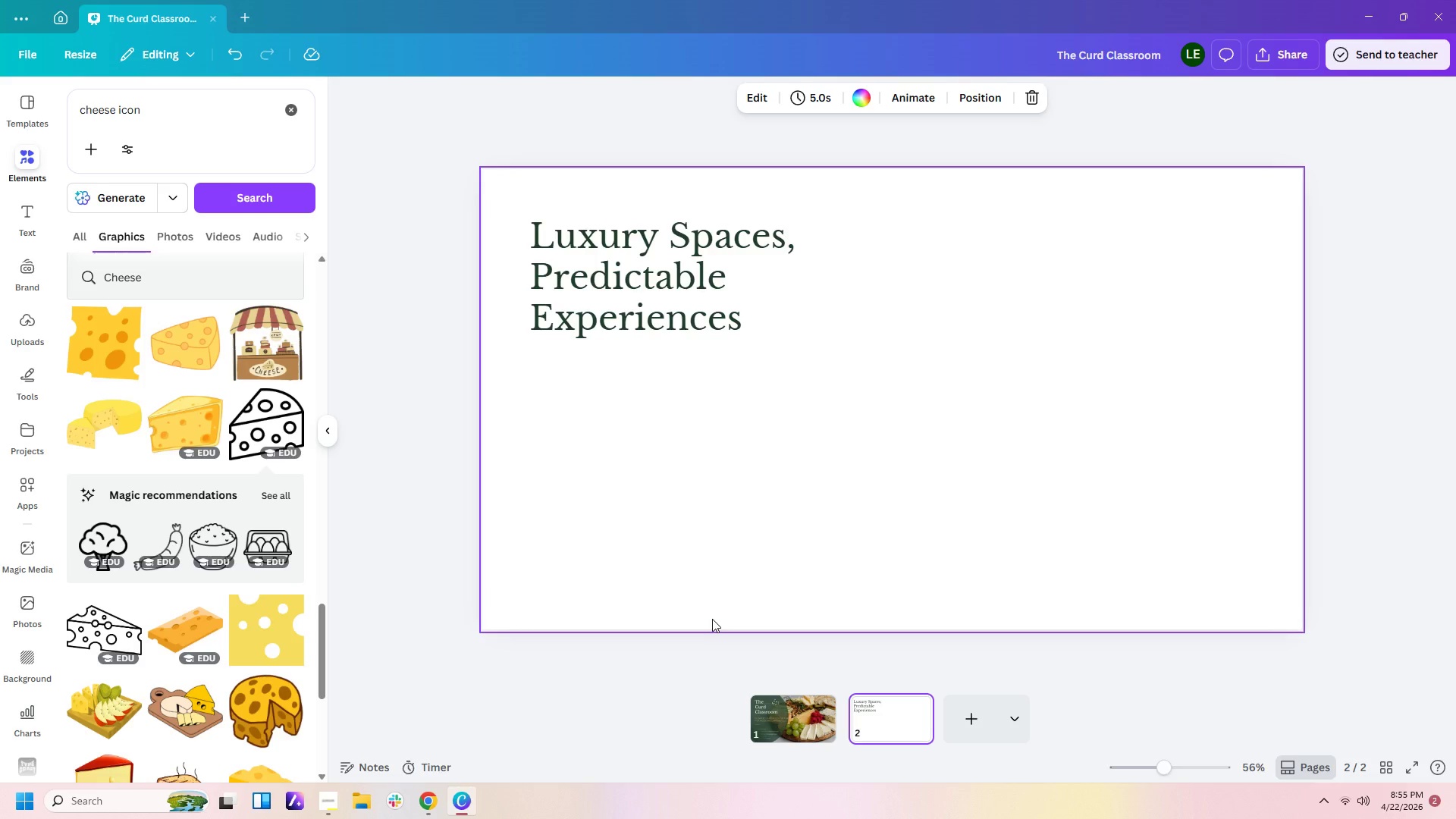 
key(Control+V)
 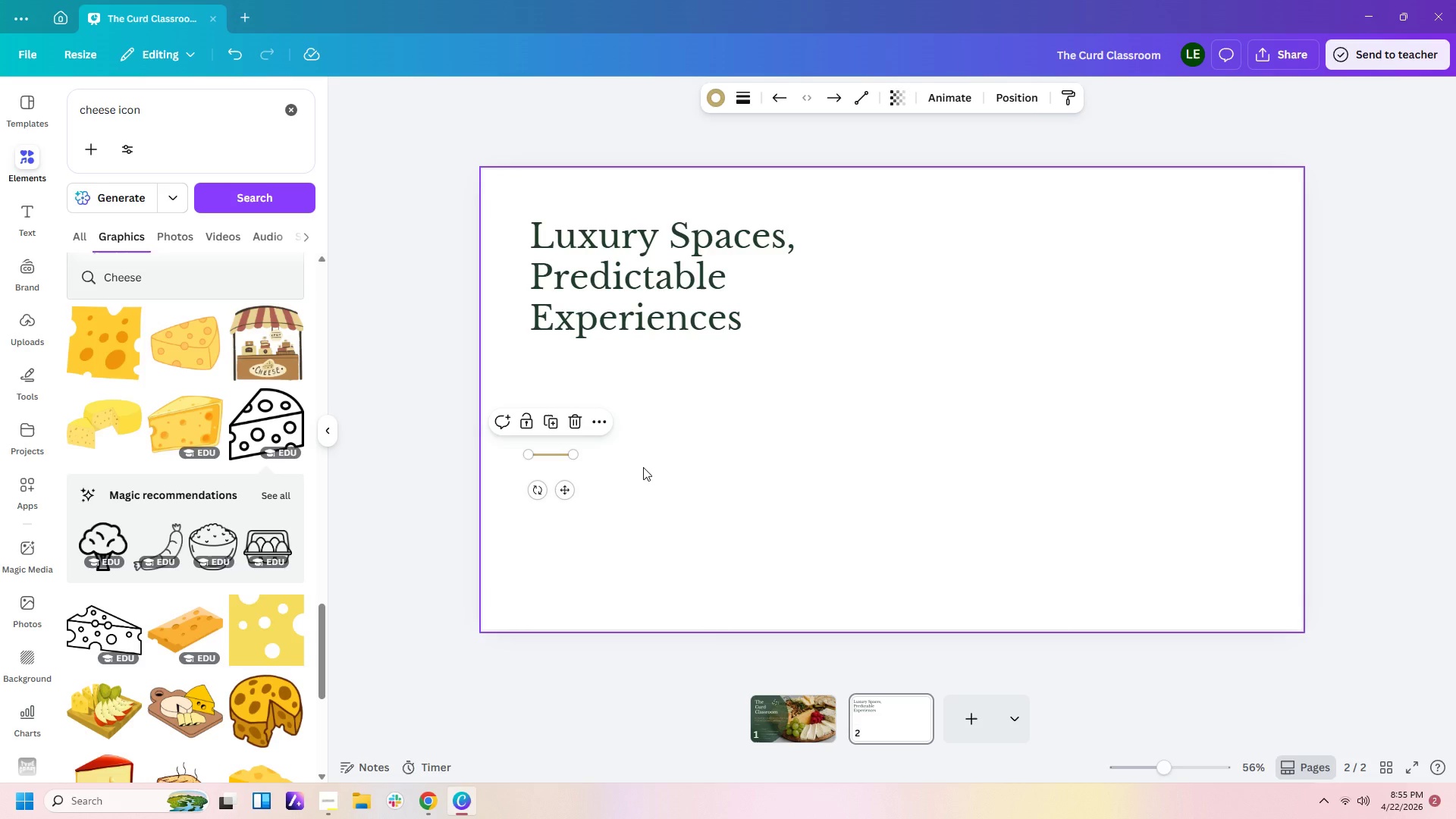 
wait(18.3)
 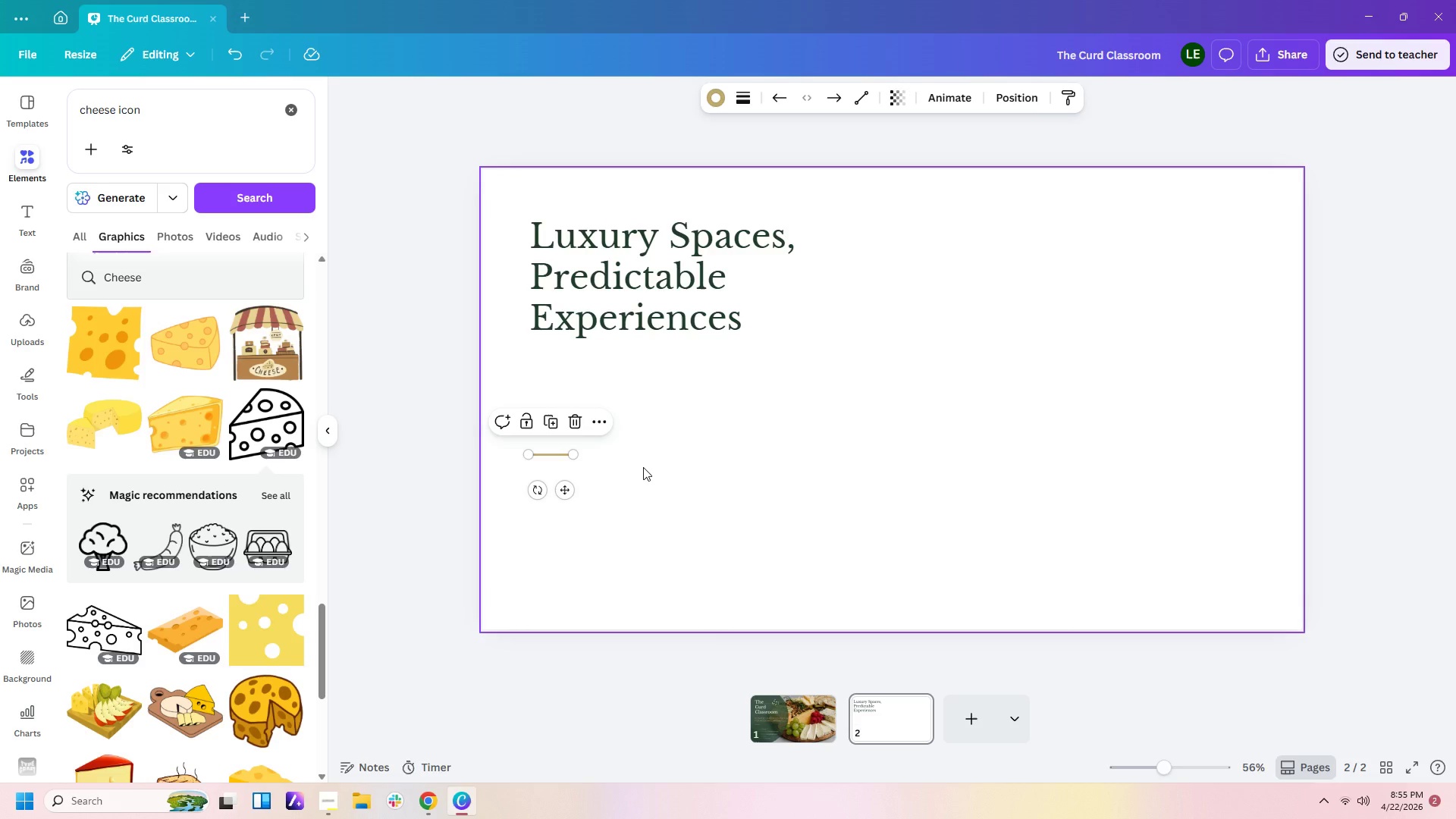 
left_click_drag(start_coordinate=[560, 493], to_coordinate=[561, 403])
 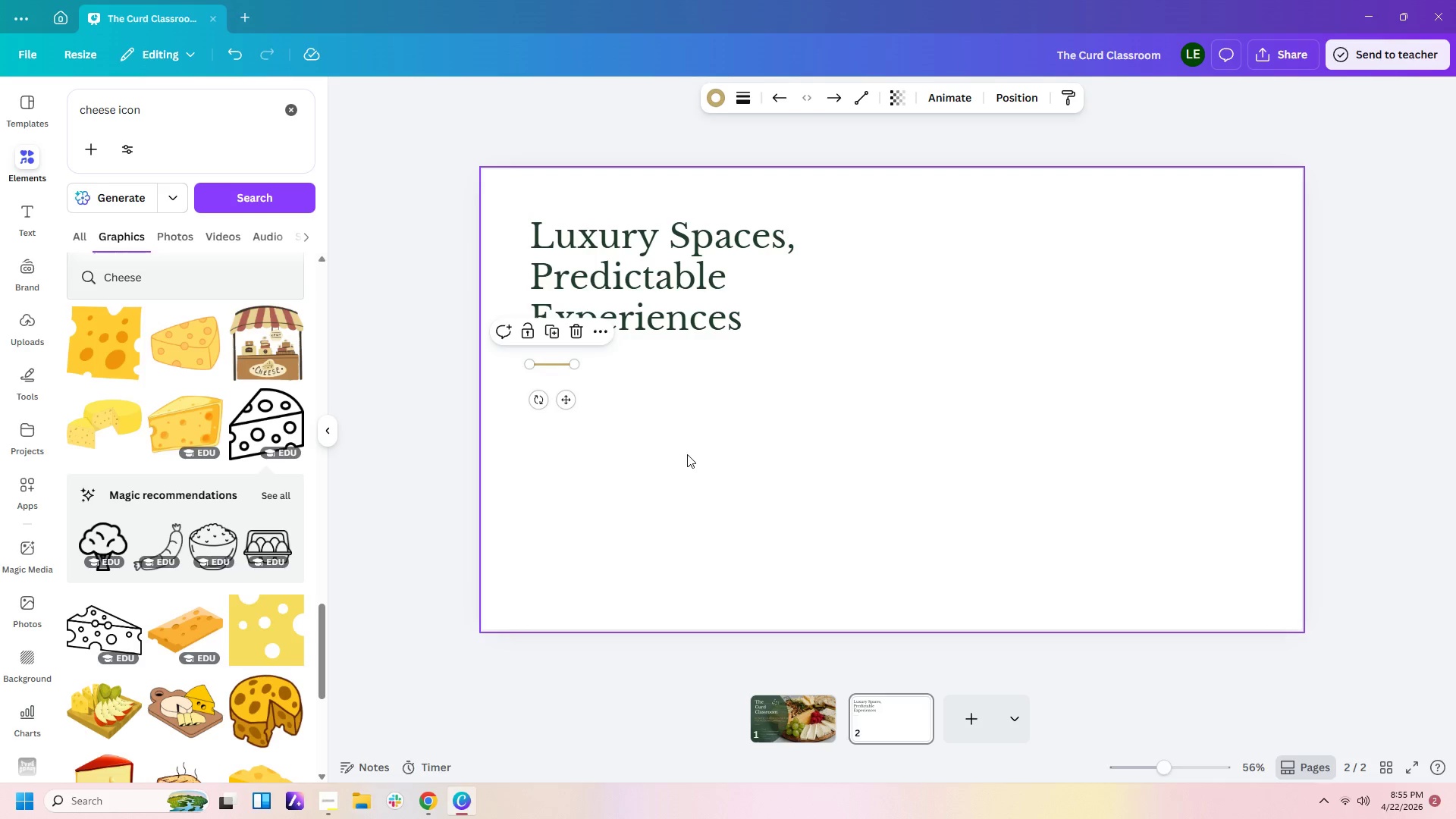 
left_click([687, 454])
 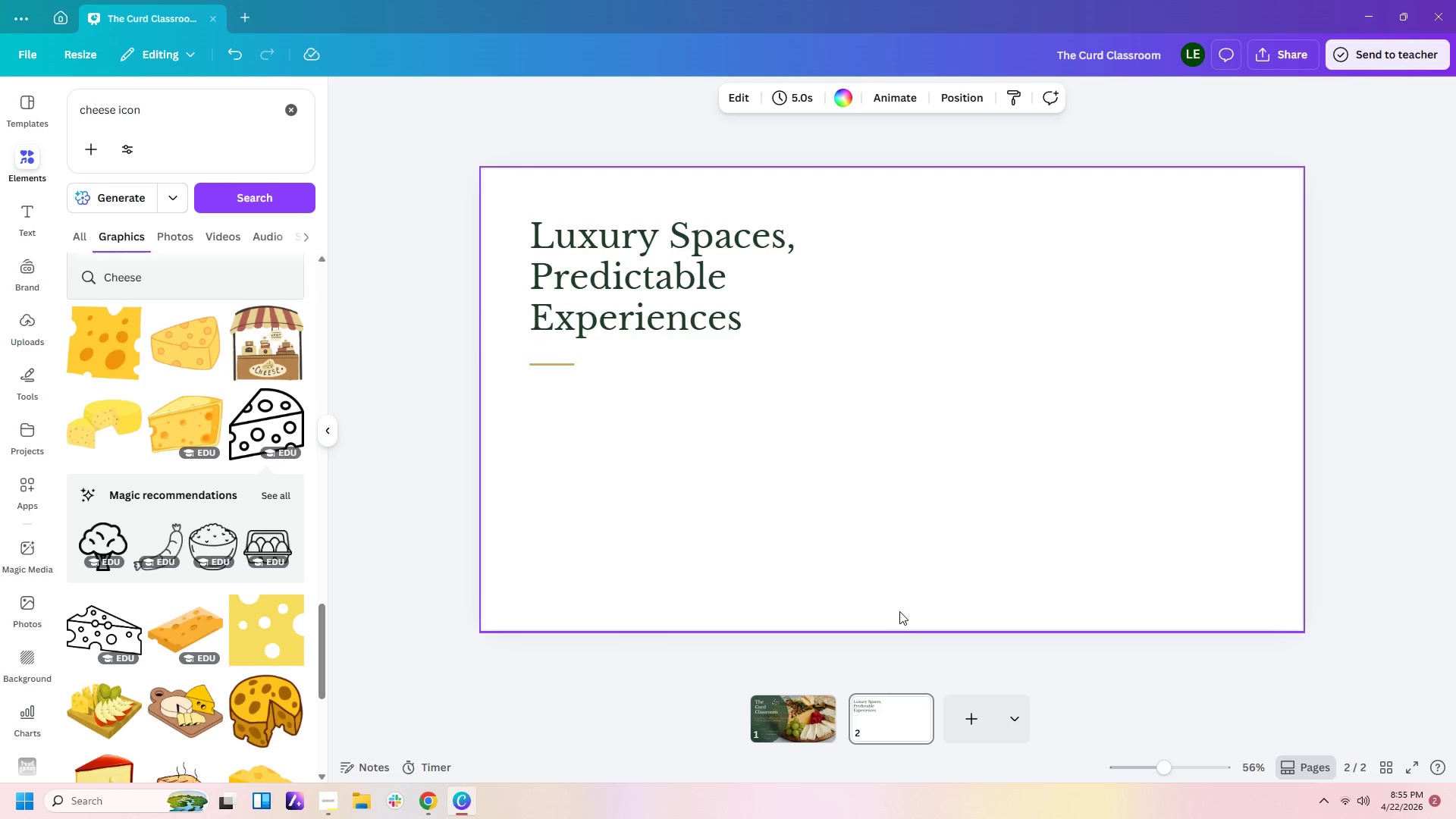 
left_click([817, 717])
 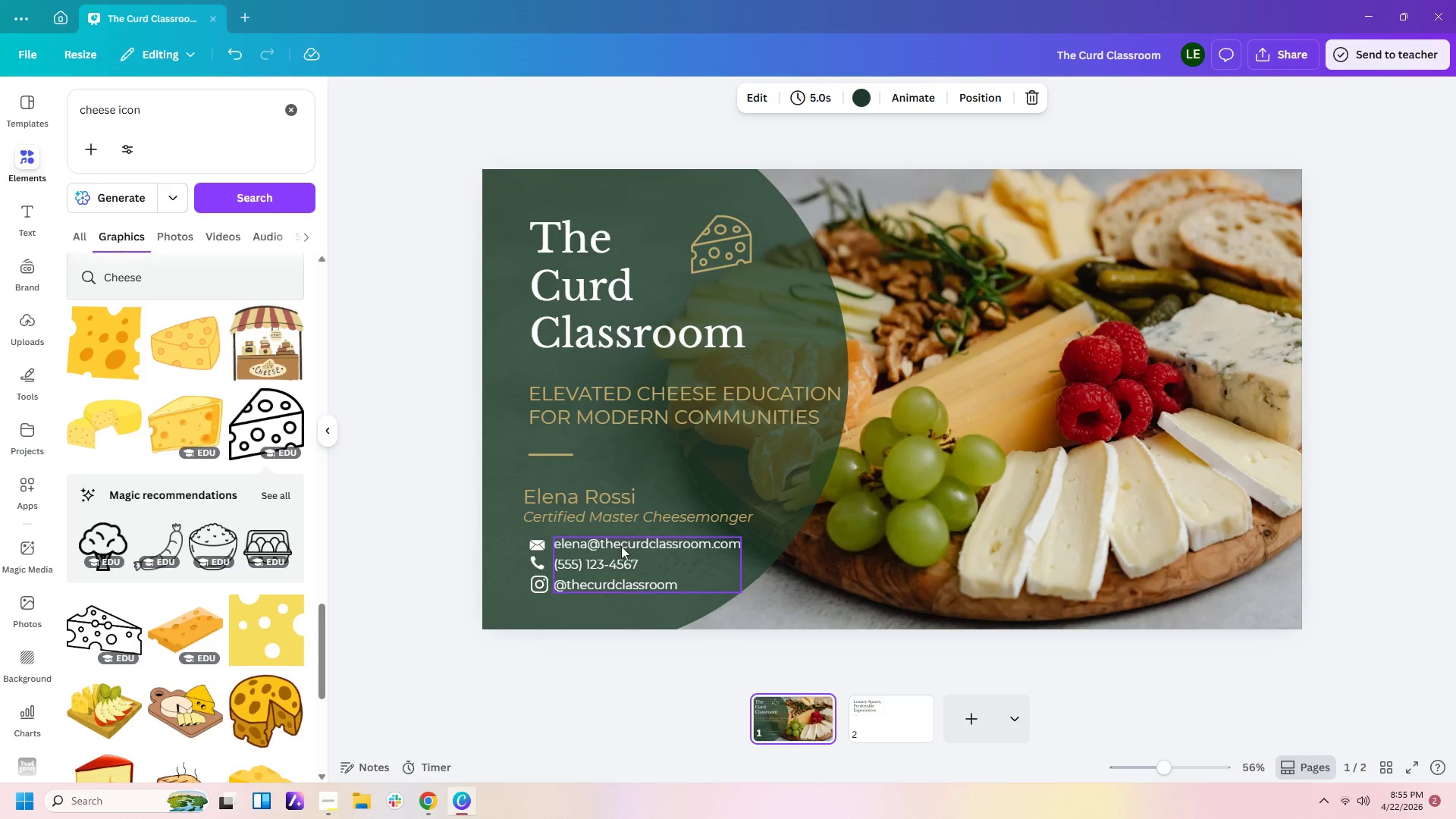 
left_click([601, 510])
 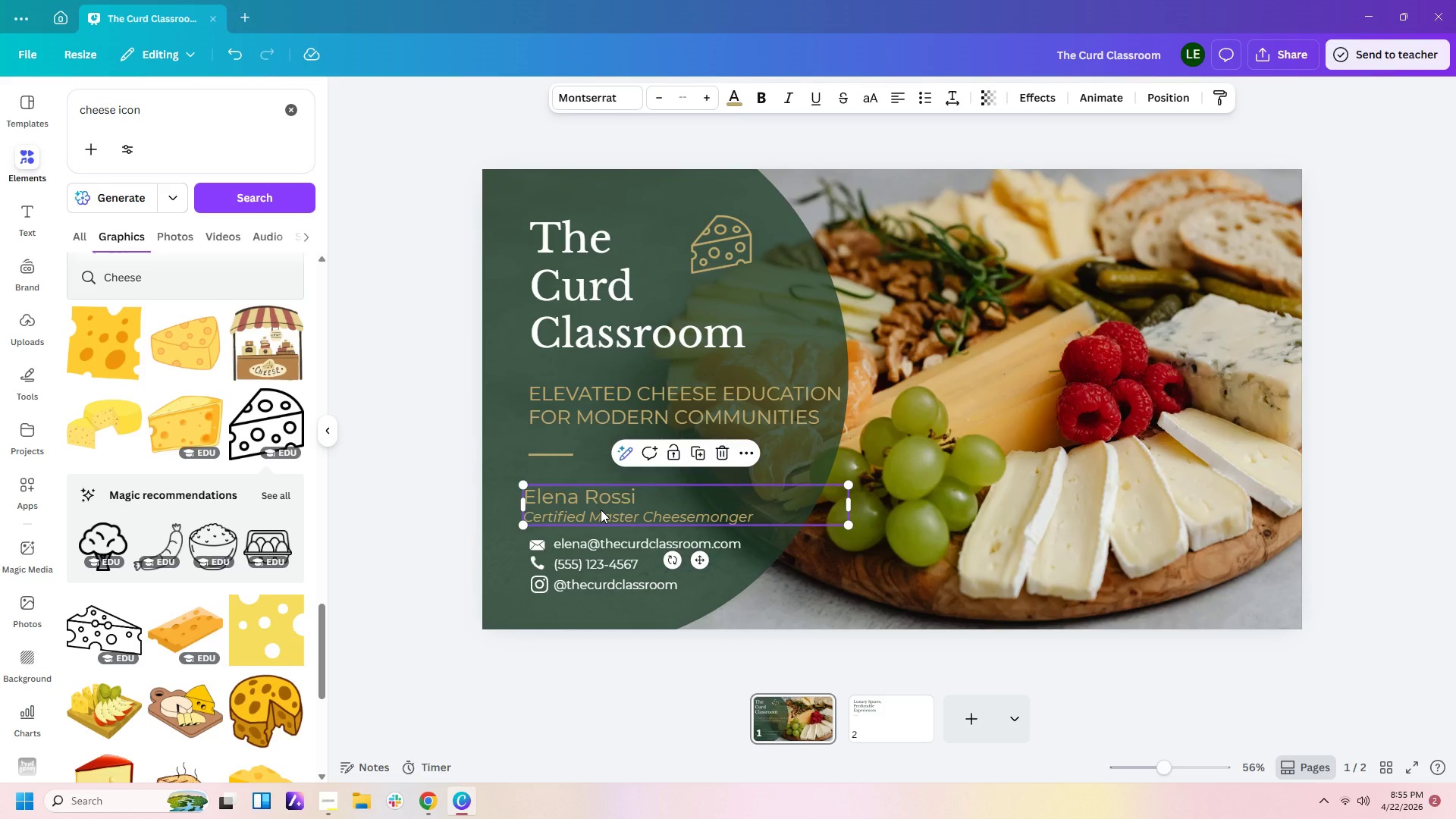 
key(Control+C)
 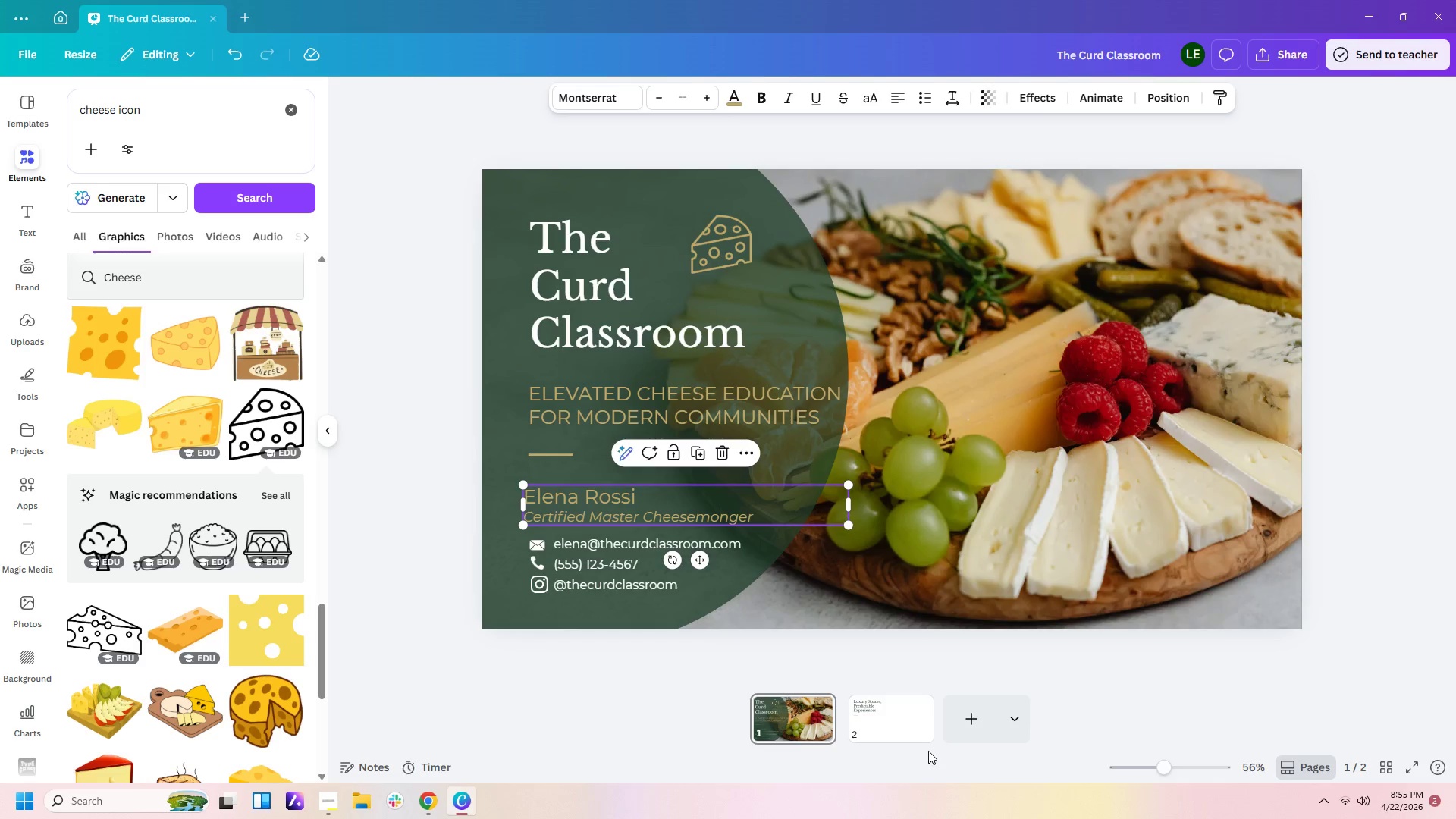 
left_click([920, 722])
 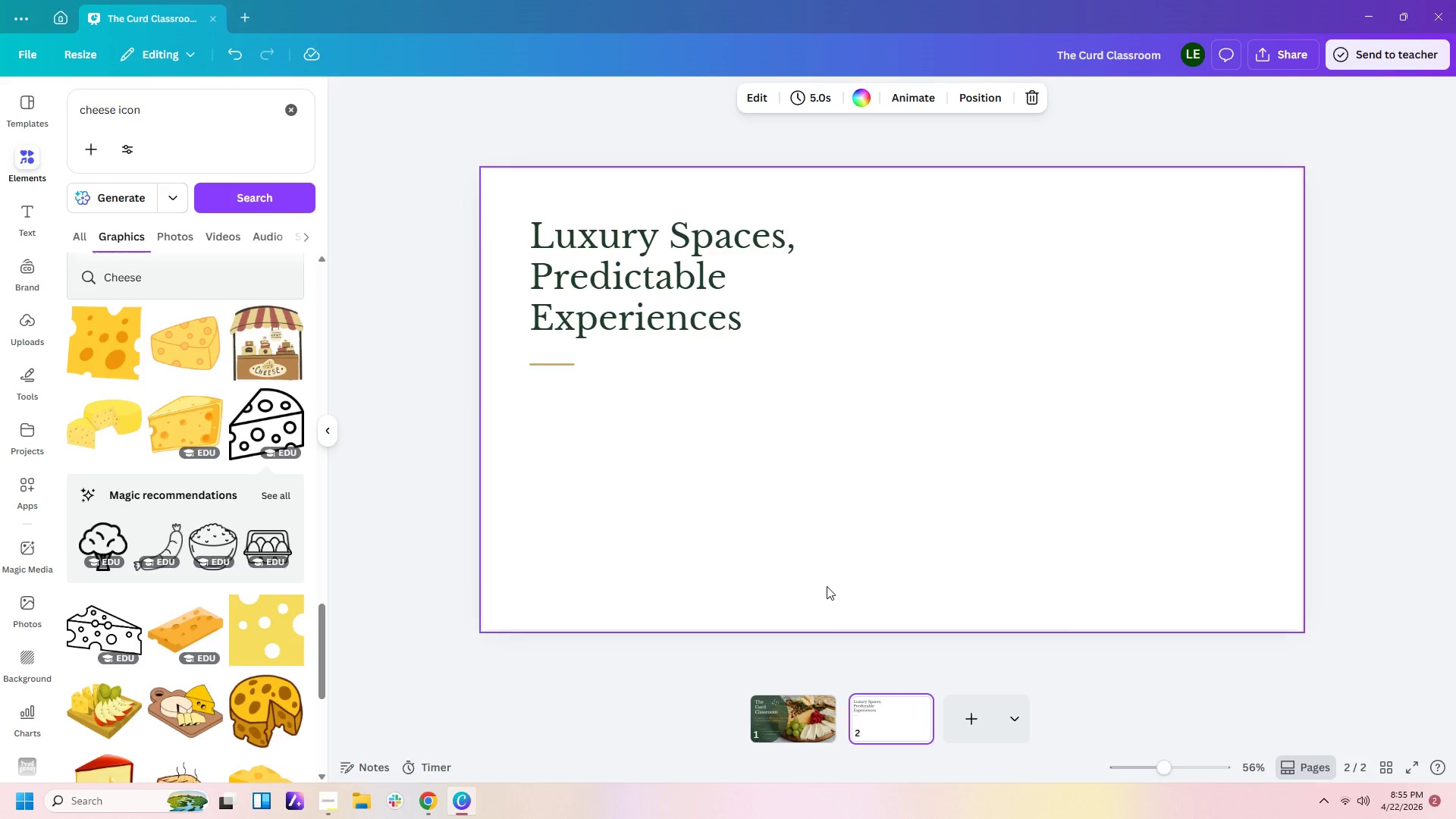 
key(Control+V)
 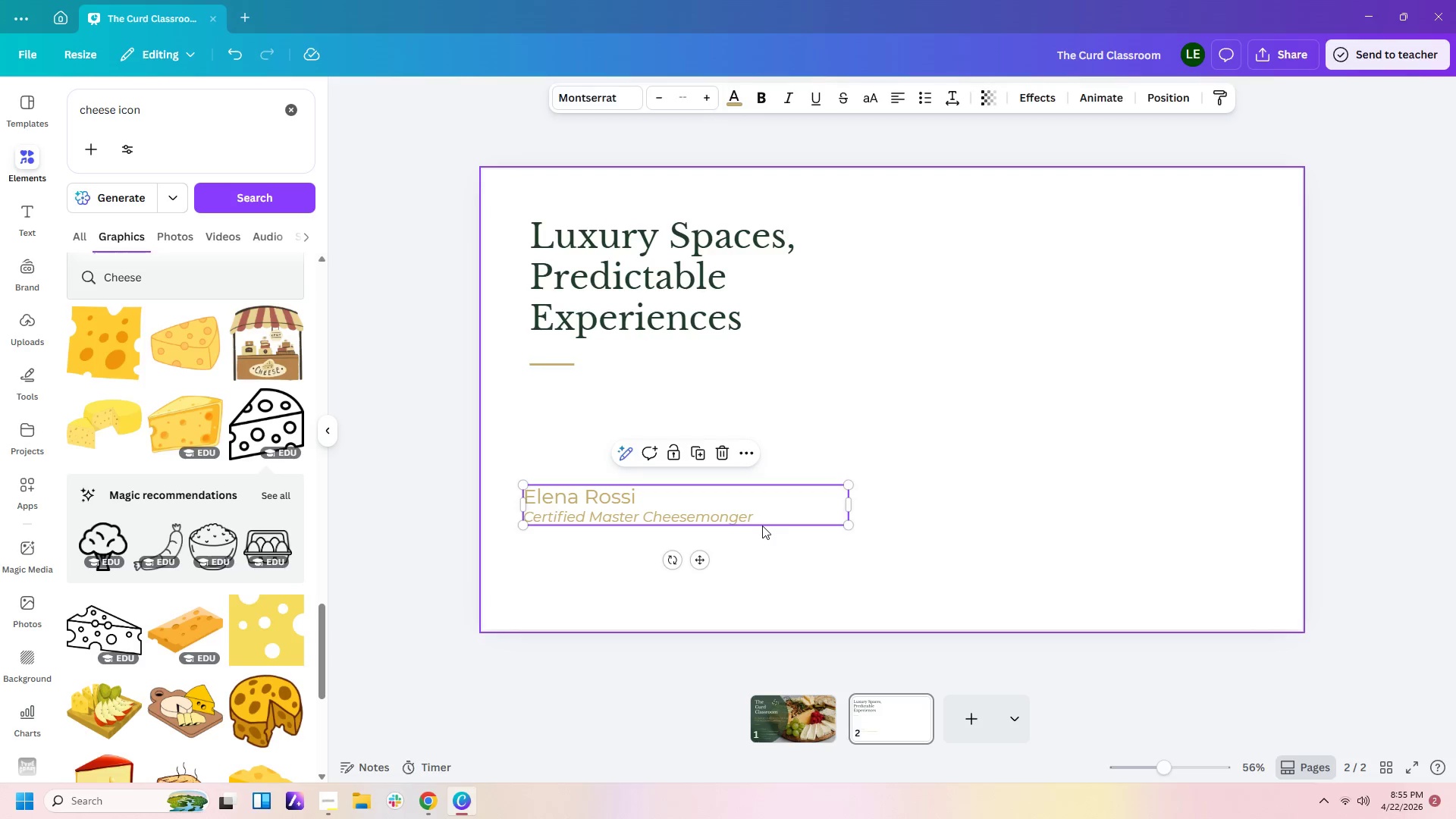 
double_click([762, 526])
 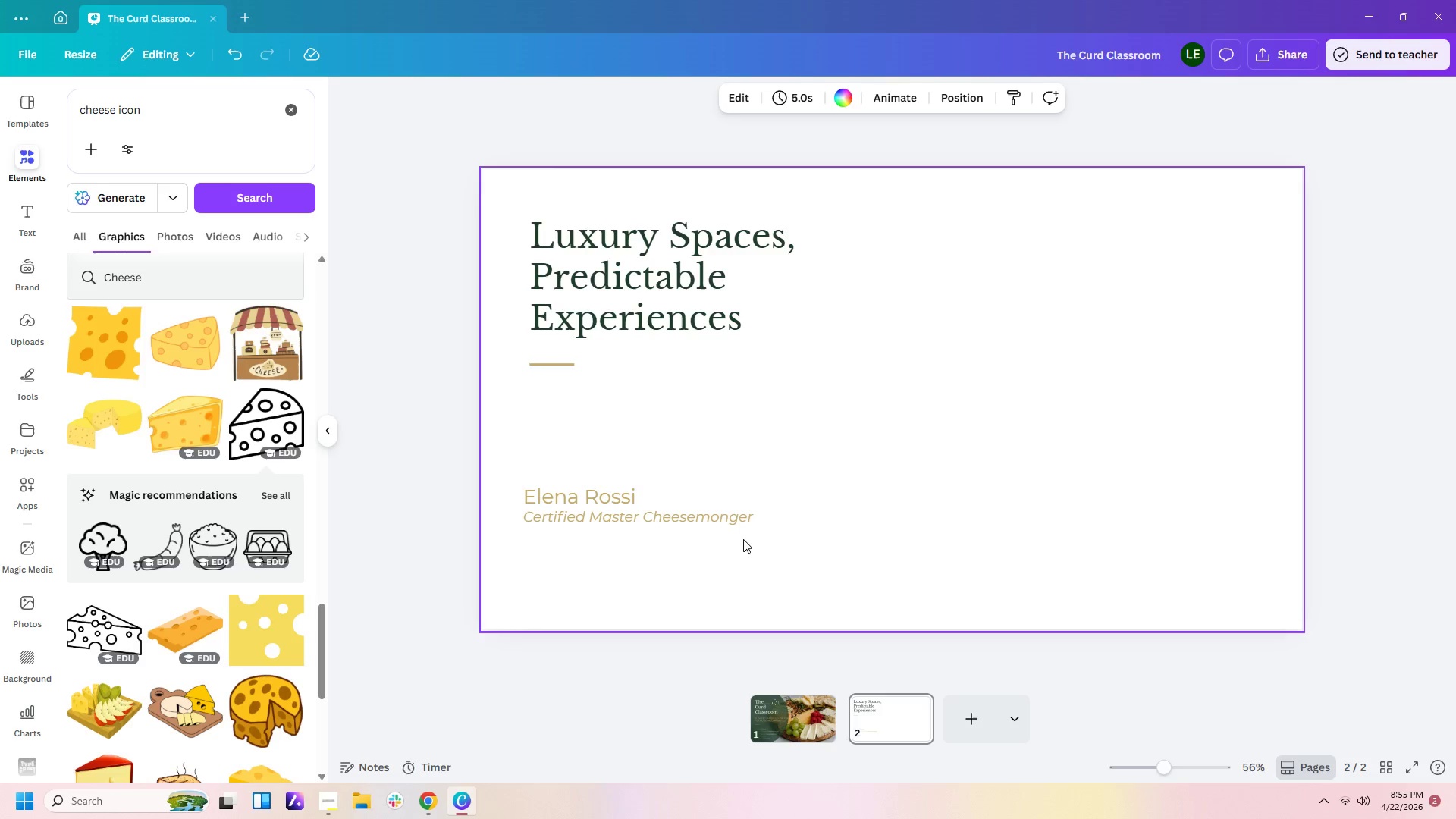 
left_click([743, 513])
 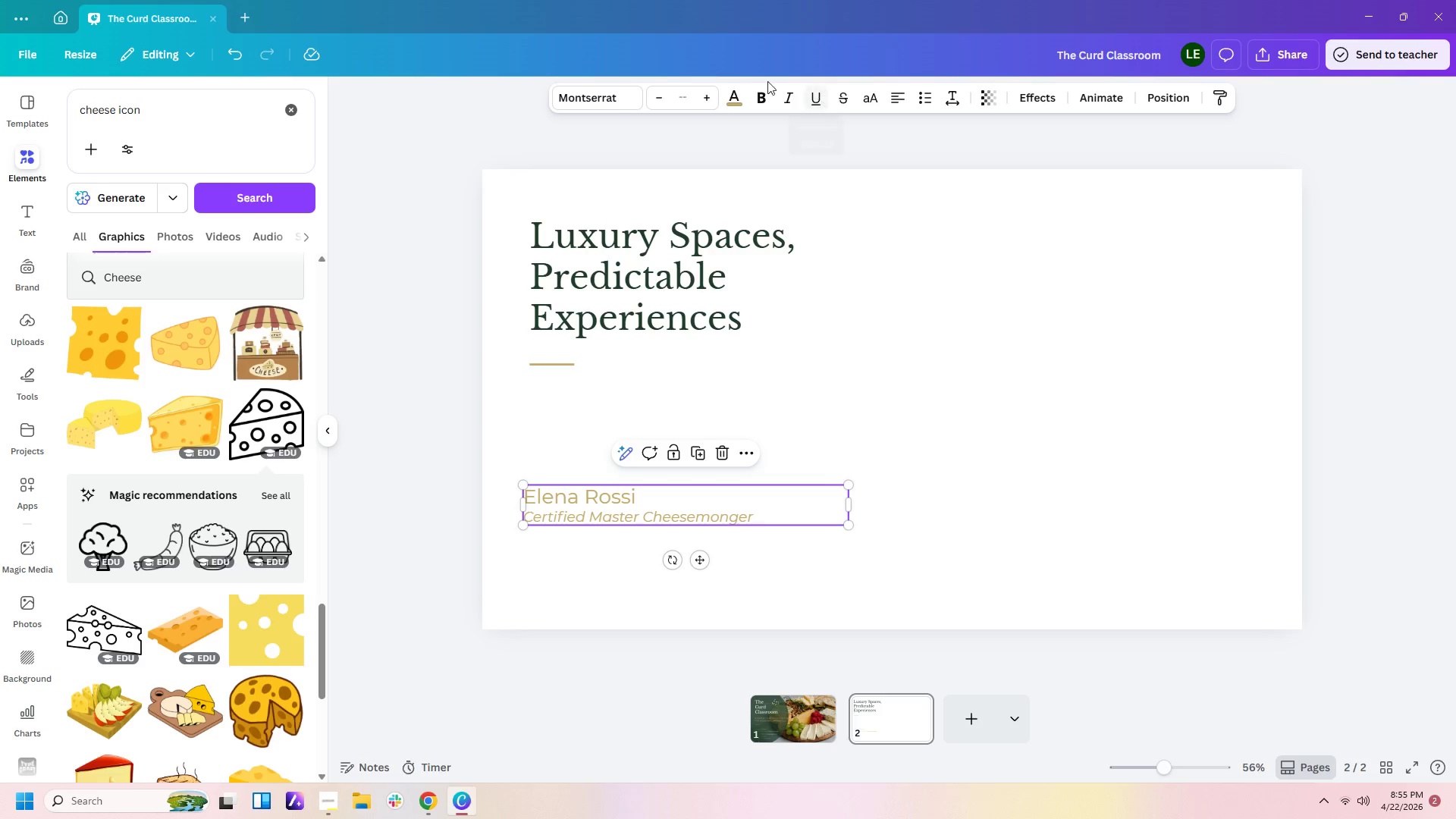 
mouse_move([733, 100])
 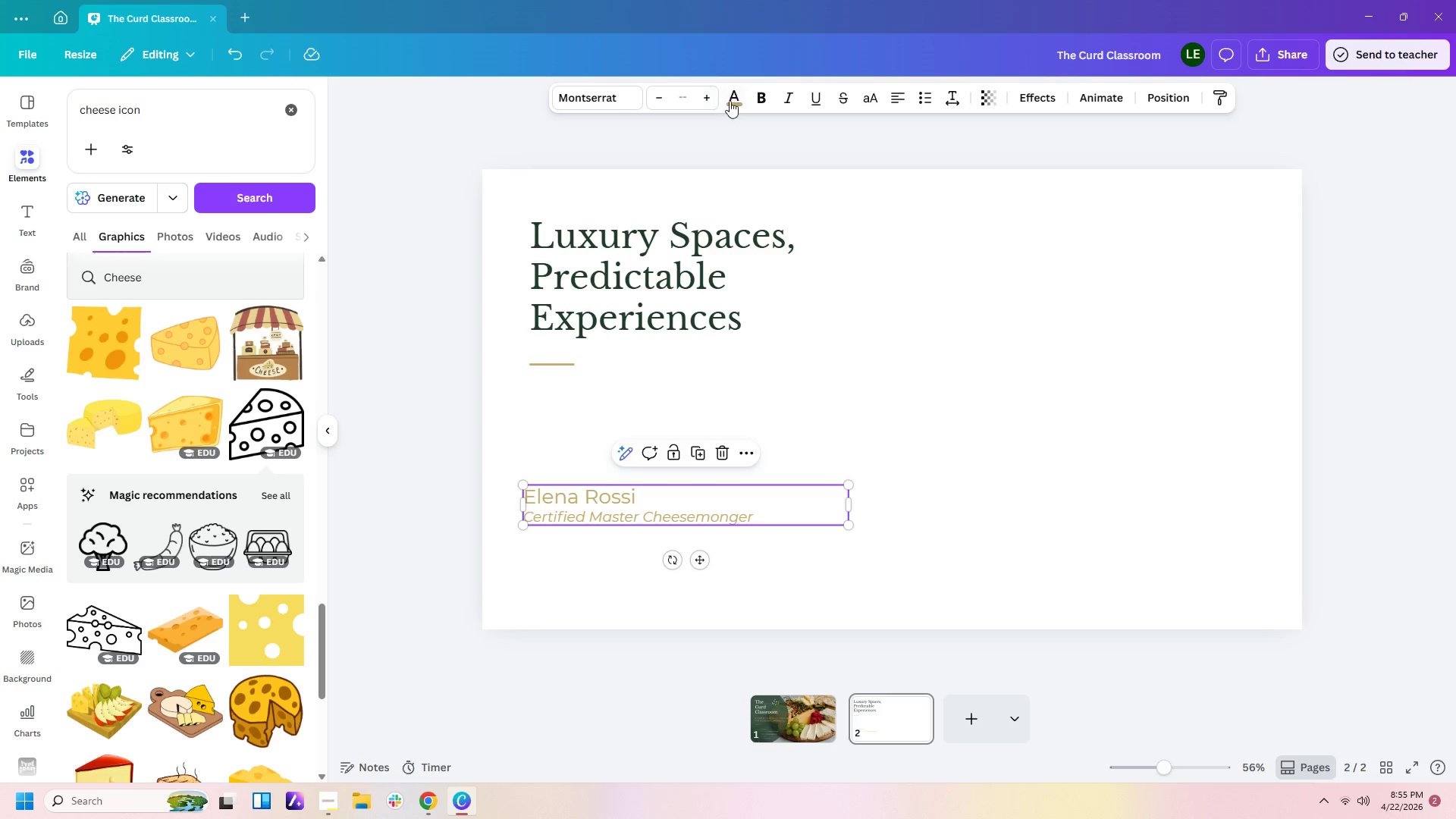 
left_click([730, 101])
 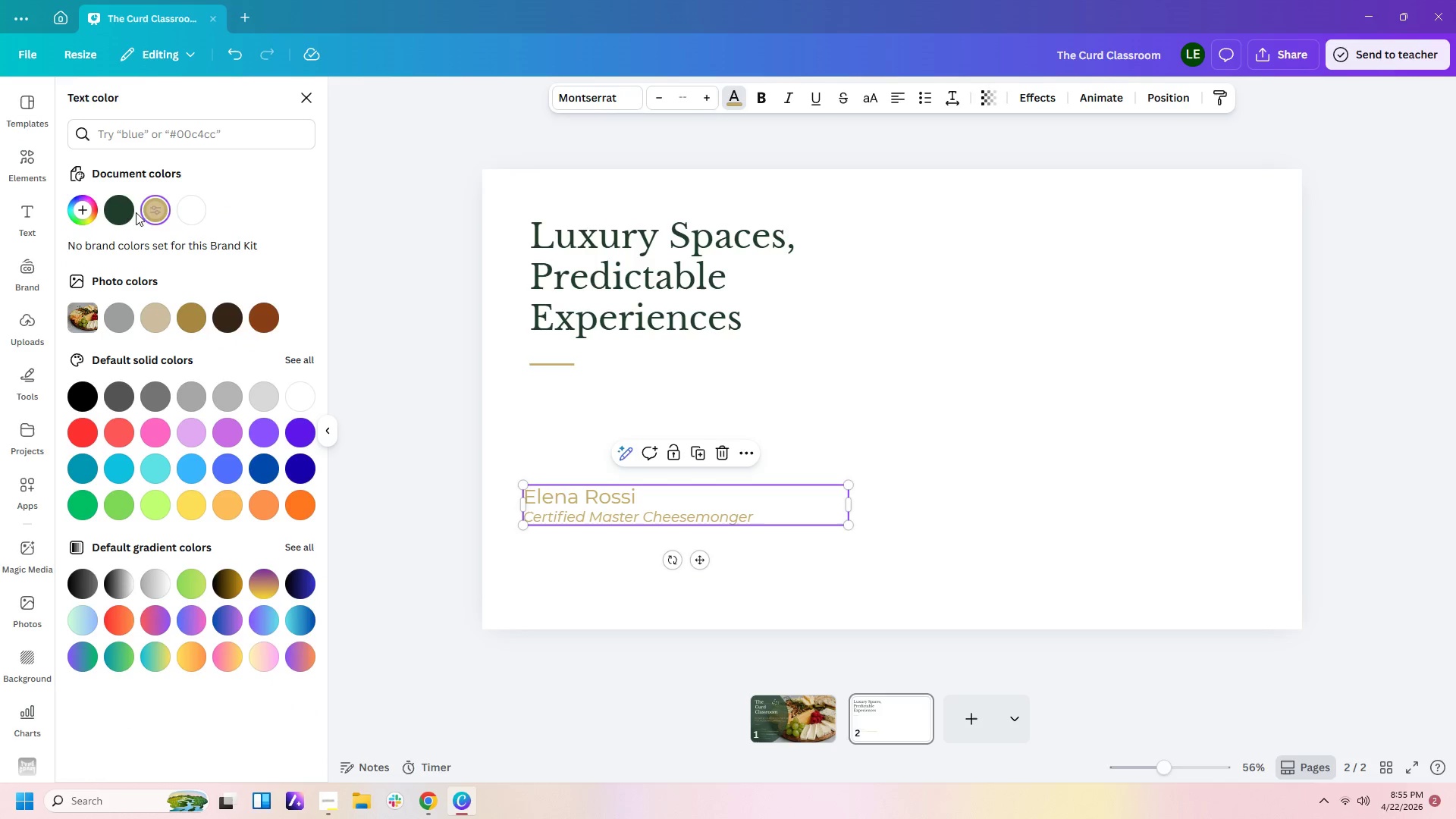 
left_click([119, 215])
 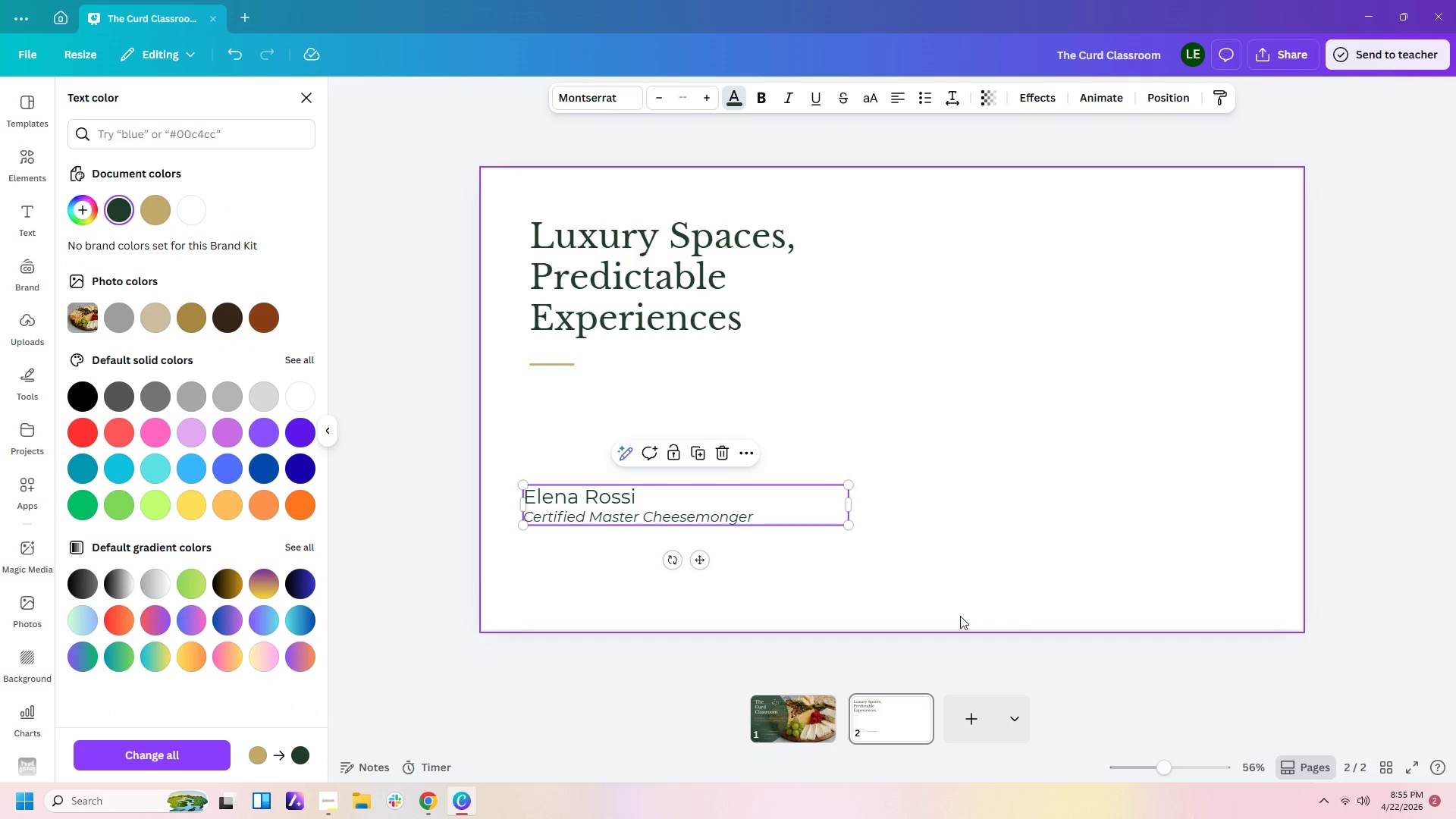 
left_click([880, 585])
 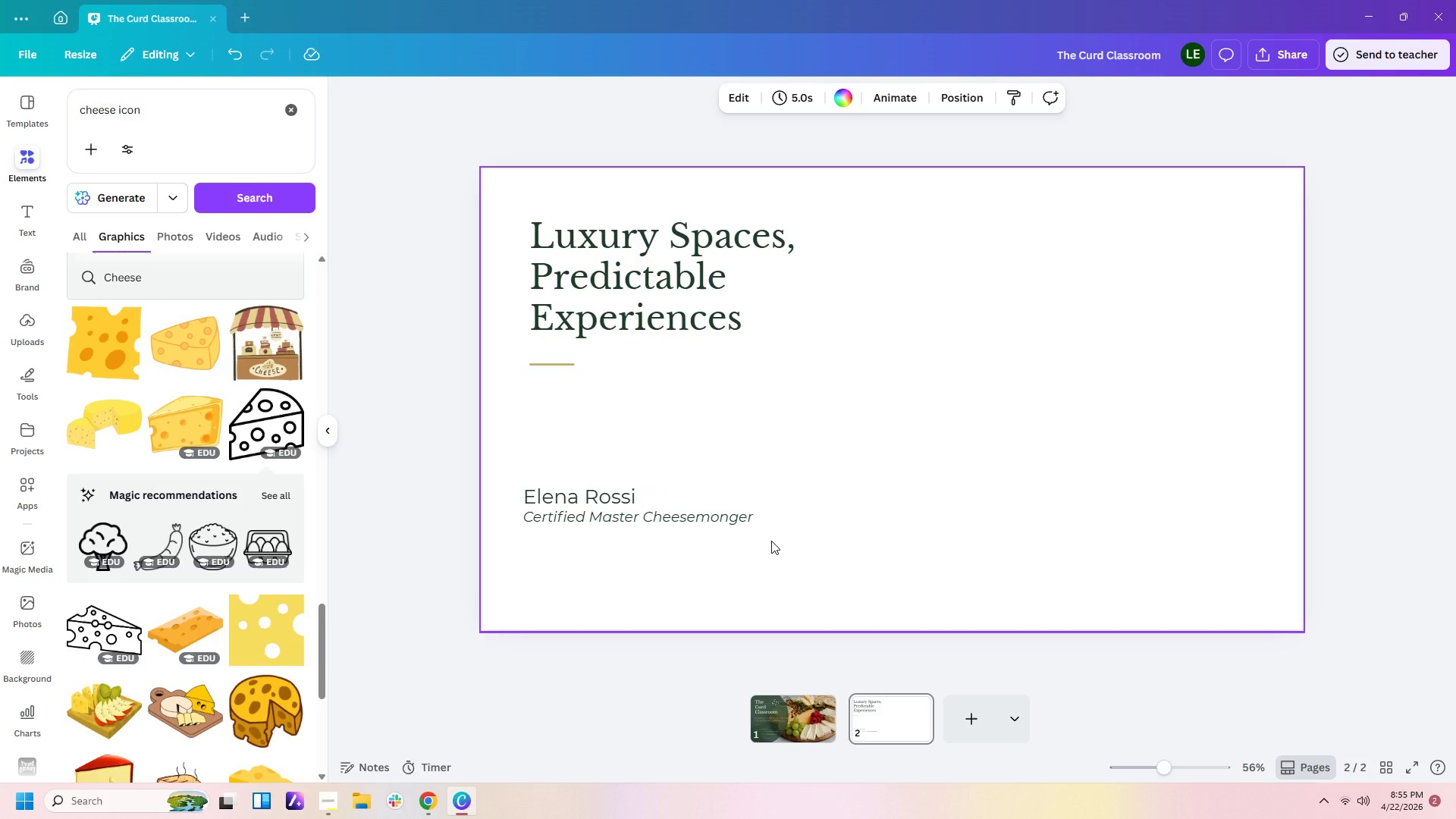 
double_click([742, 526])
 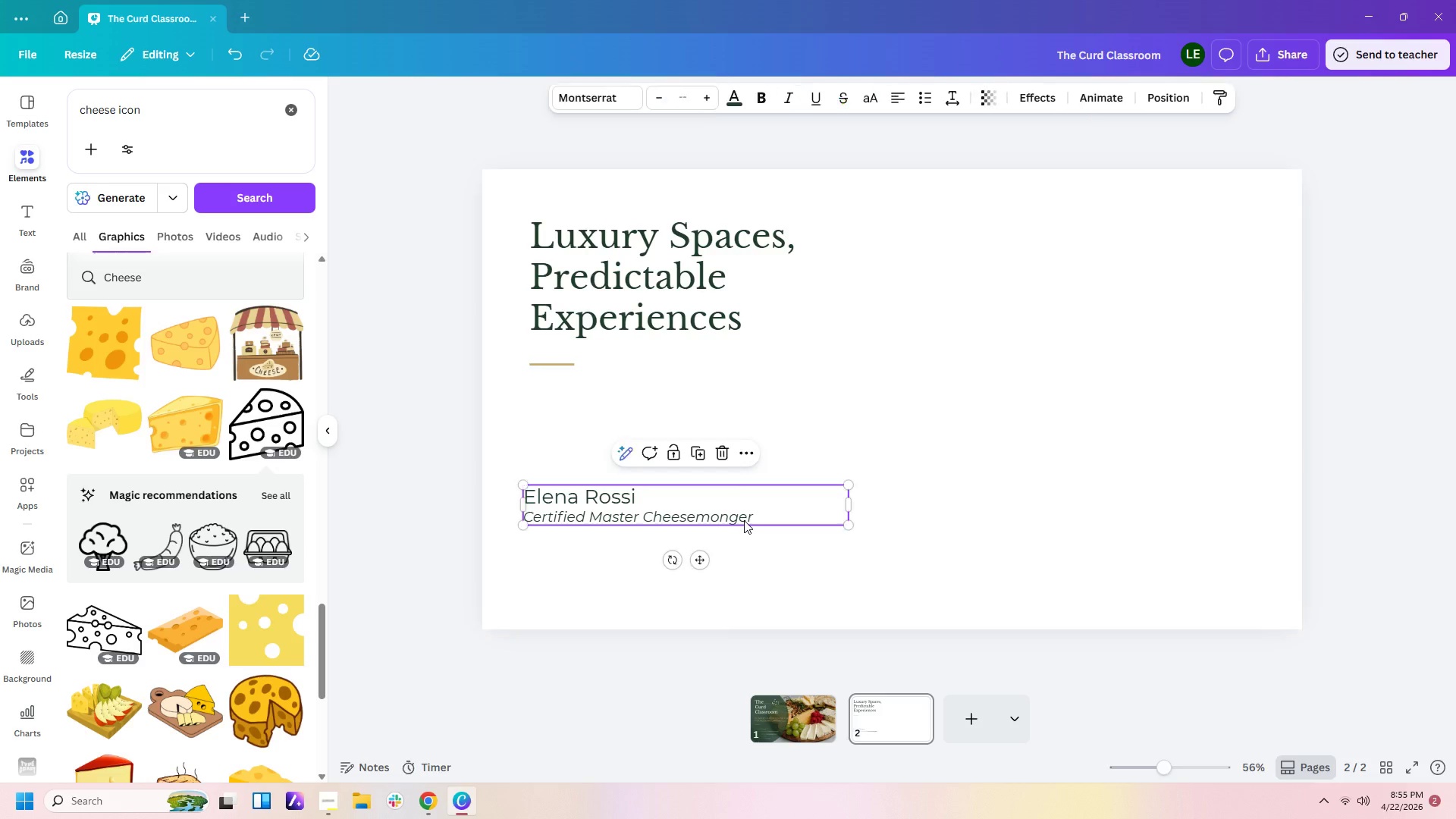 
double_click([744, 520])
 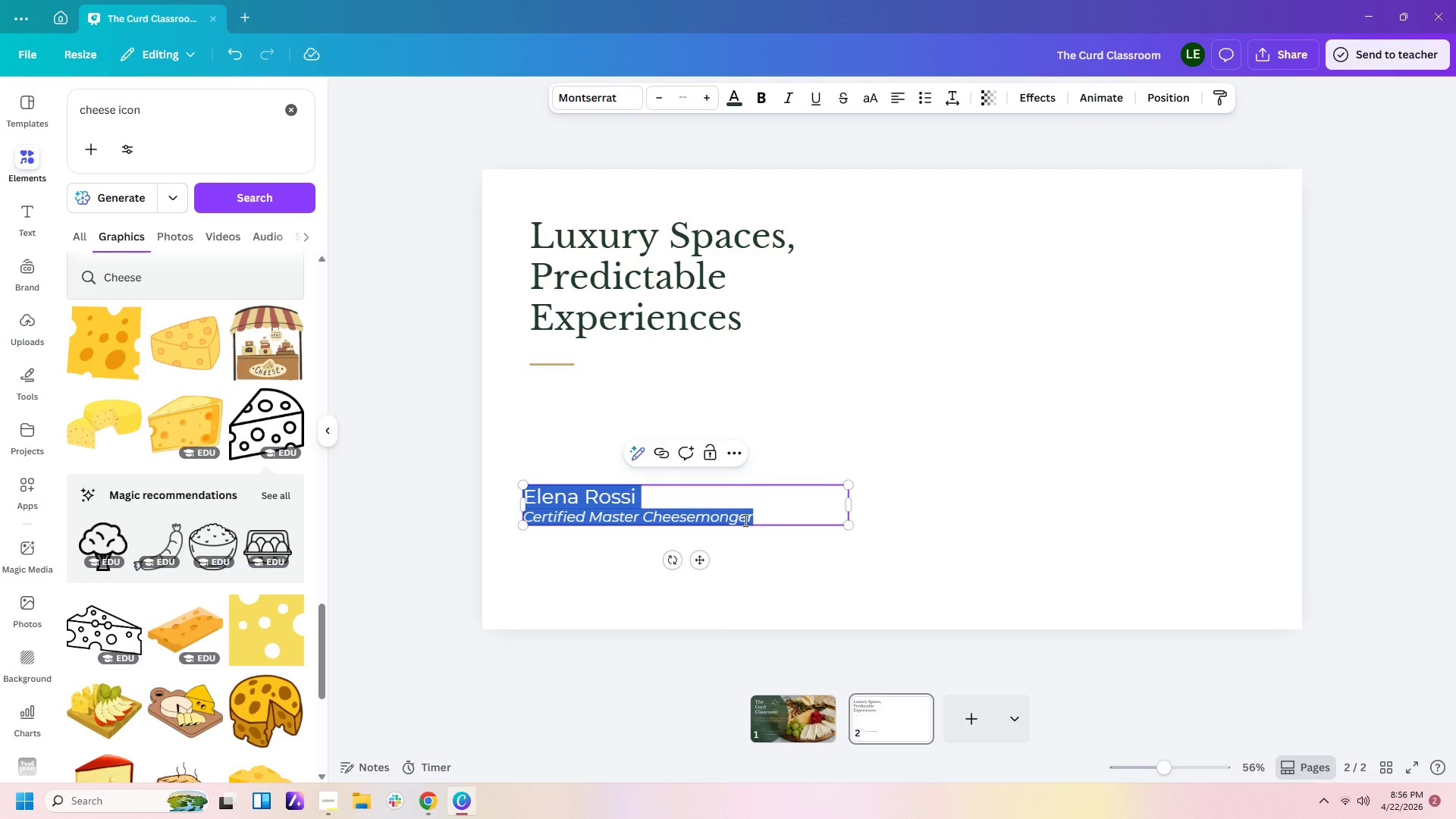 
type(Repetitibe)
key(Backspace)
key(Backspace)
type(ve resident ebent)
key(Backspace)
key(Backspace)
key(Backspace)
key(Backspace)
type(vent )
key(Backspace)
type(s )
key(Backspace)
 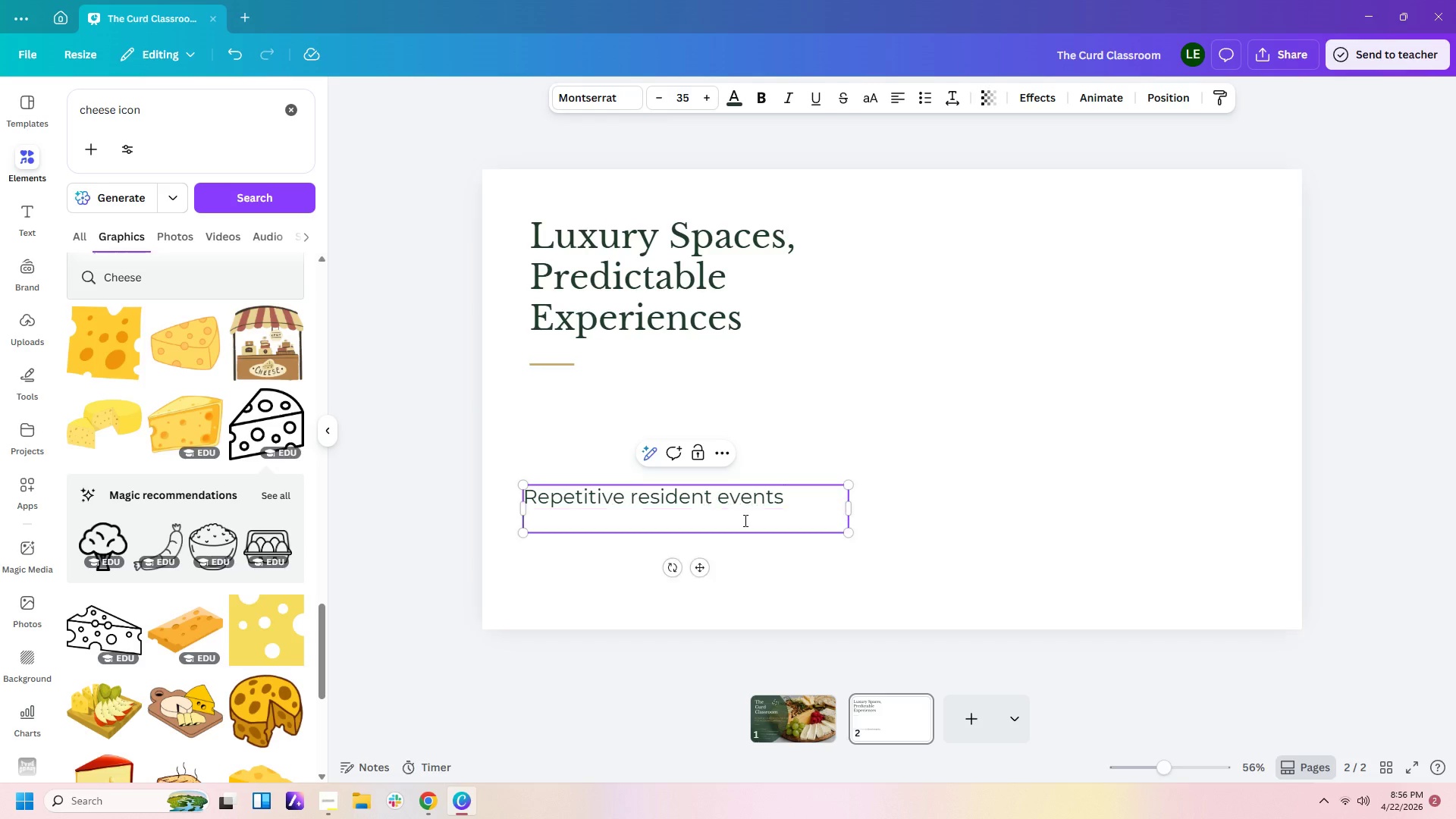 
key(Enter)
 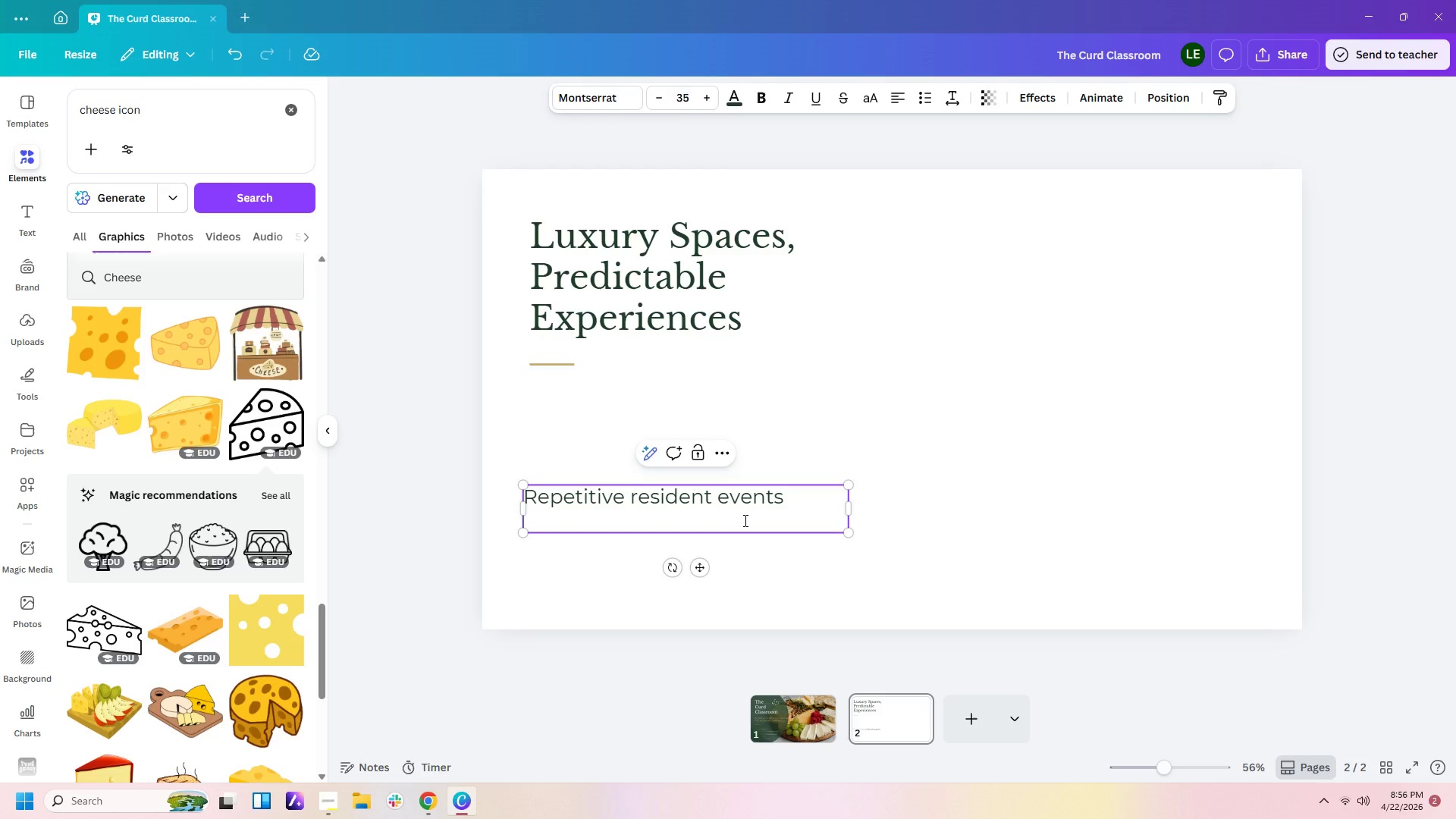 
type((wine))
key(Backspace)
type( night)
 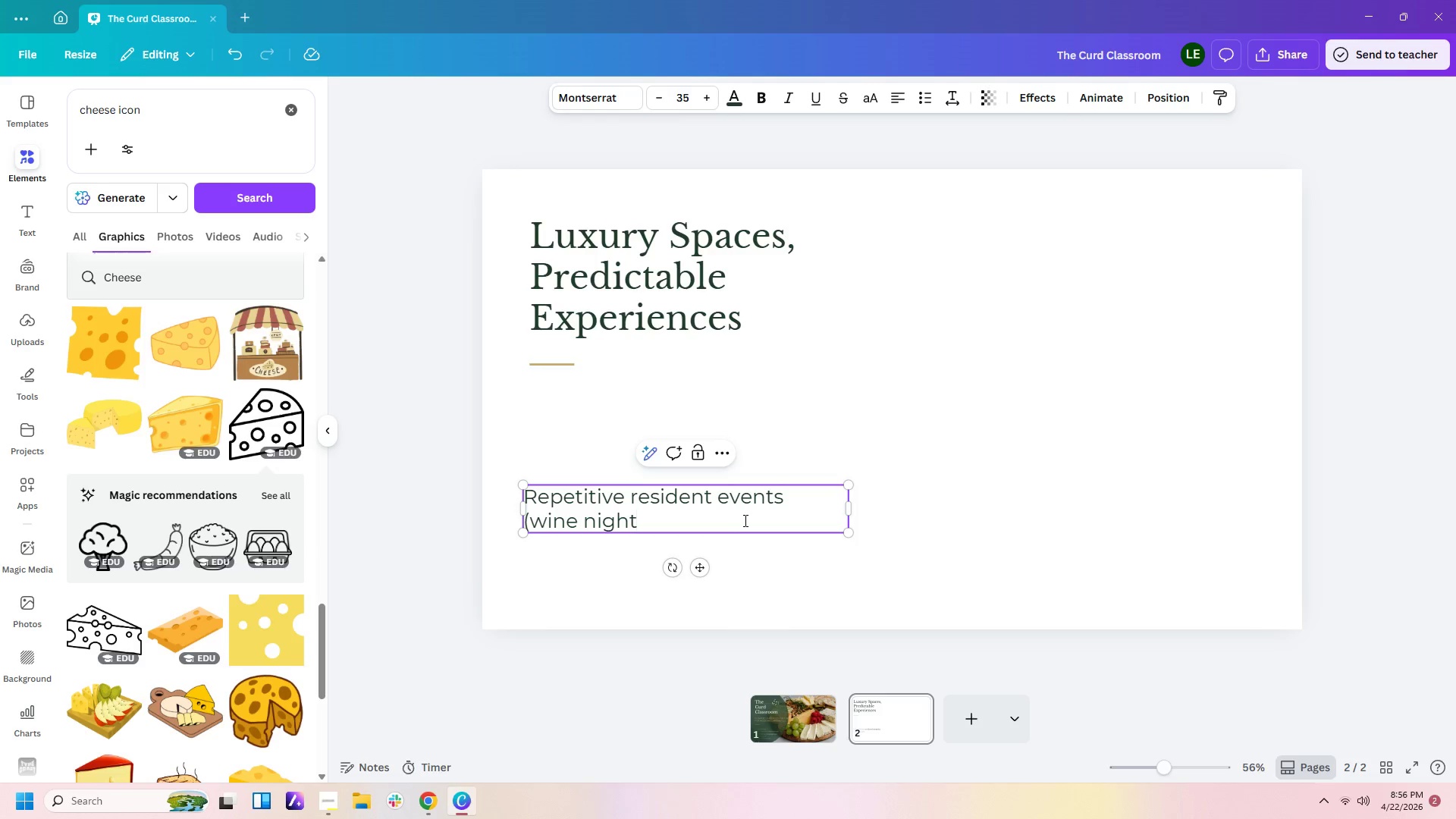 
key(S)
 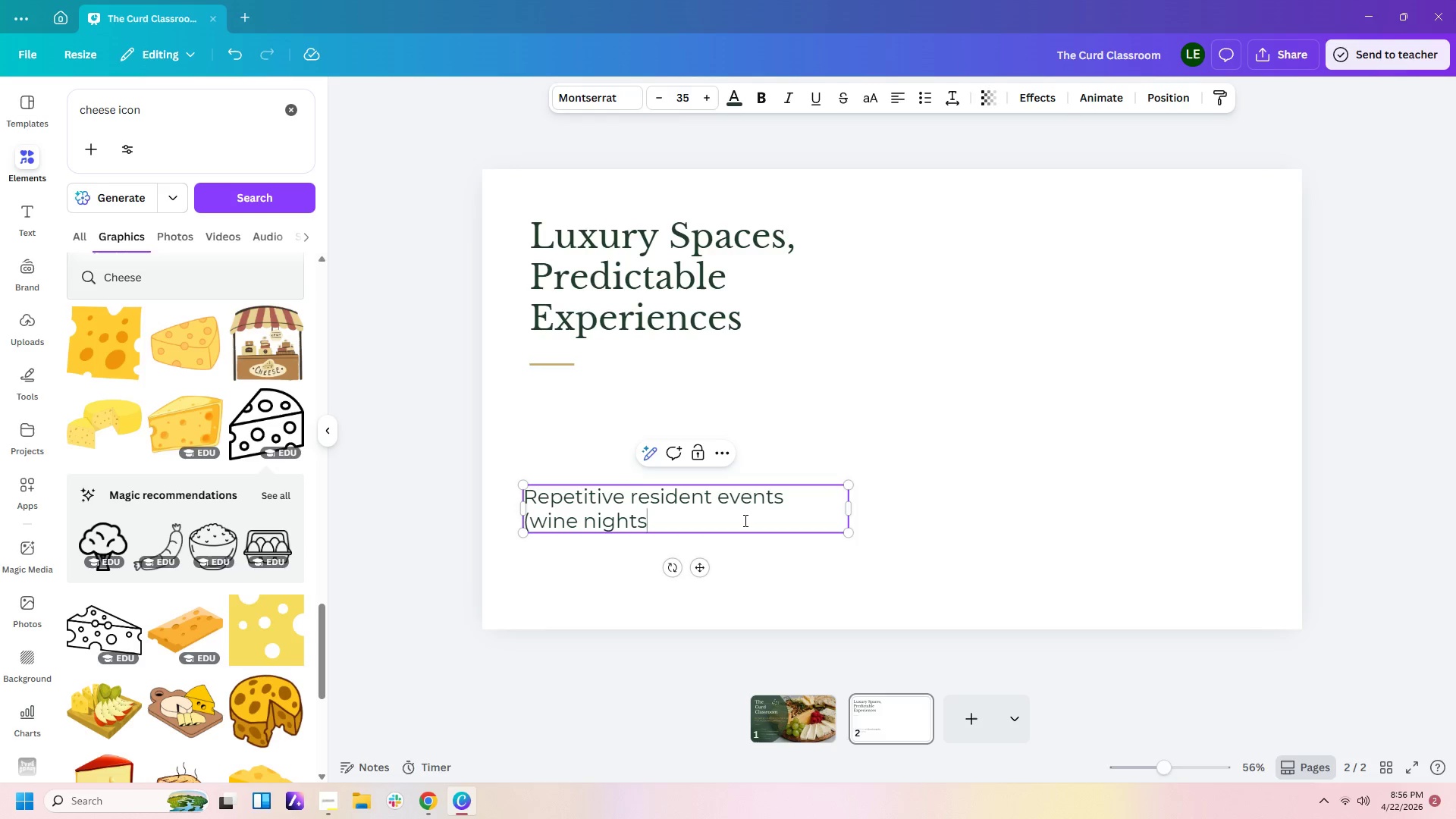 
wait(9.19)
 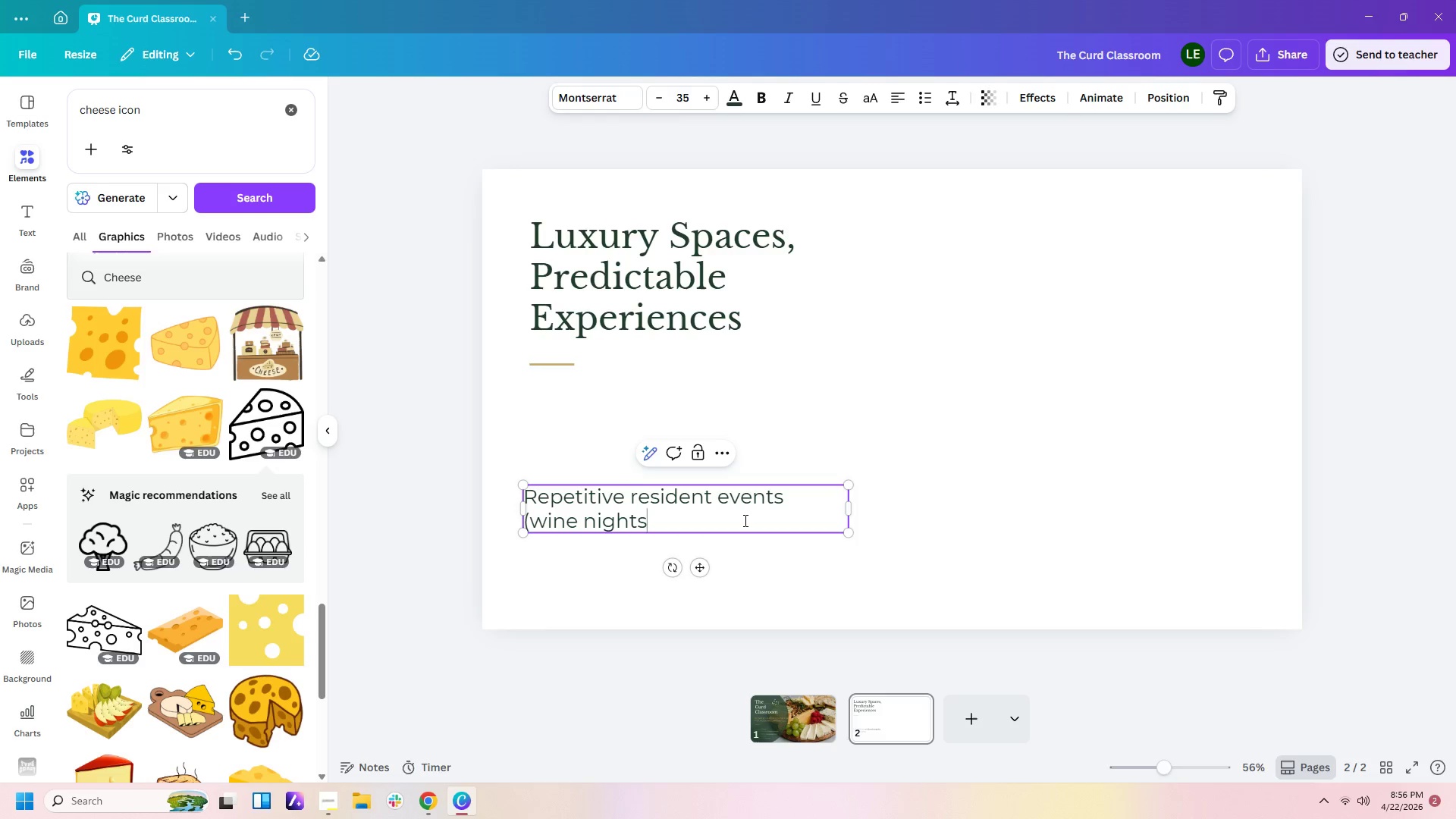 
type(, yoga)
 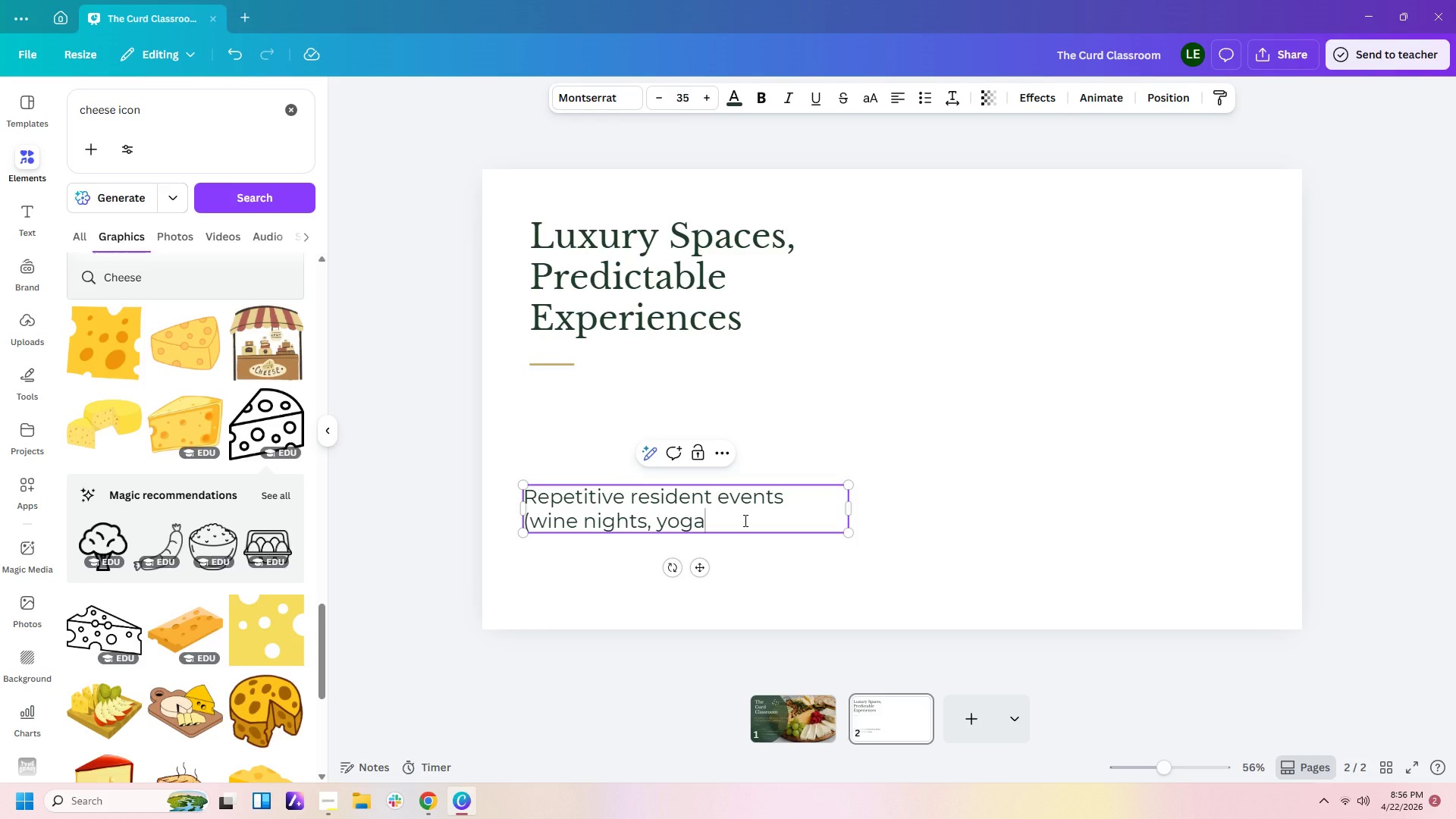 
wait(7.44)
 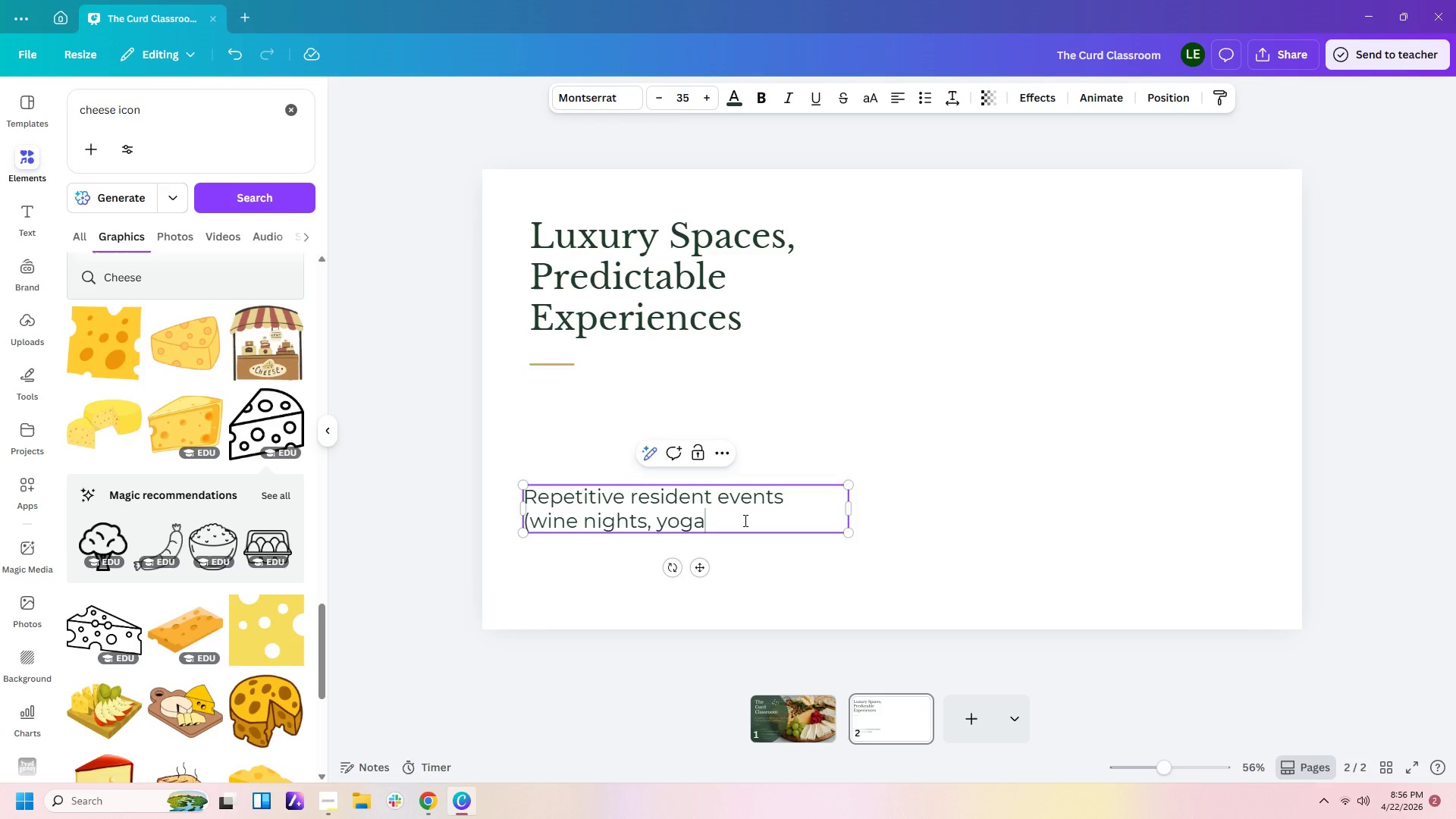 
type(, trivia))
 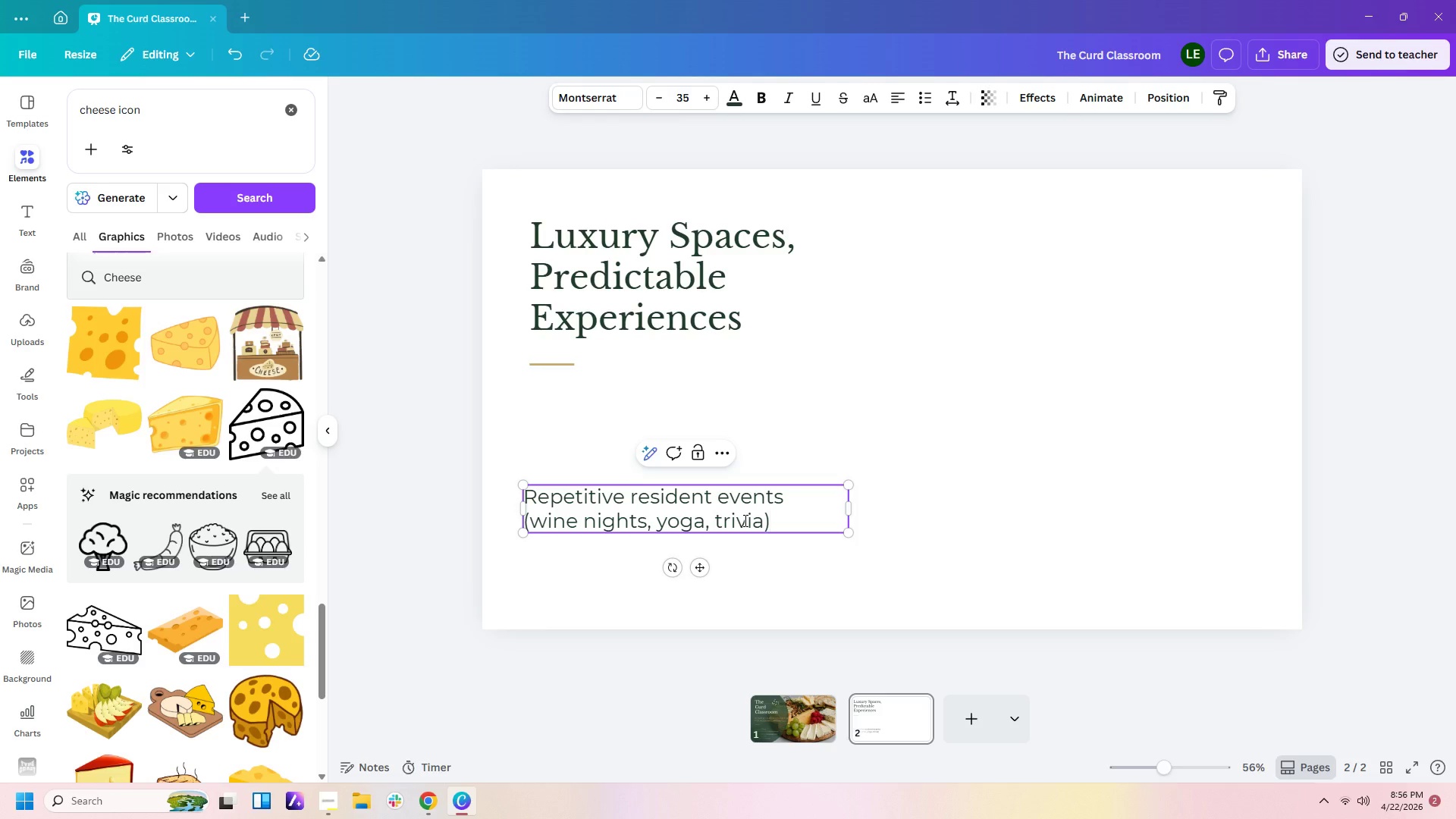 
left_click([870, 466])
 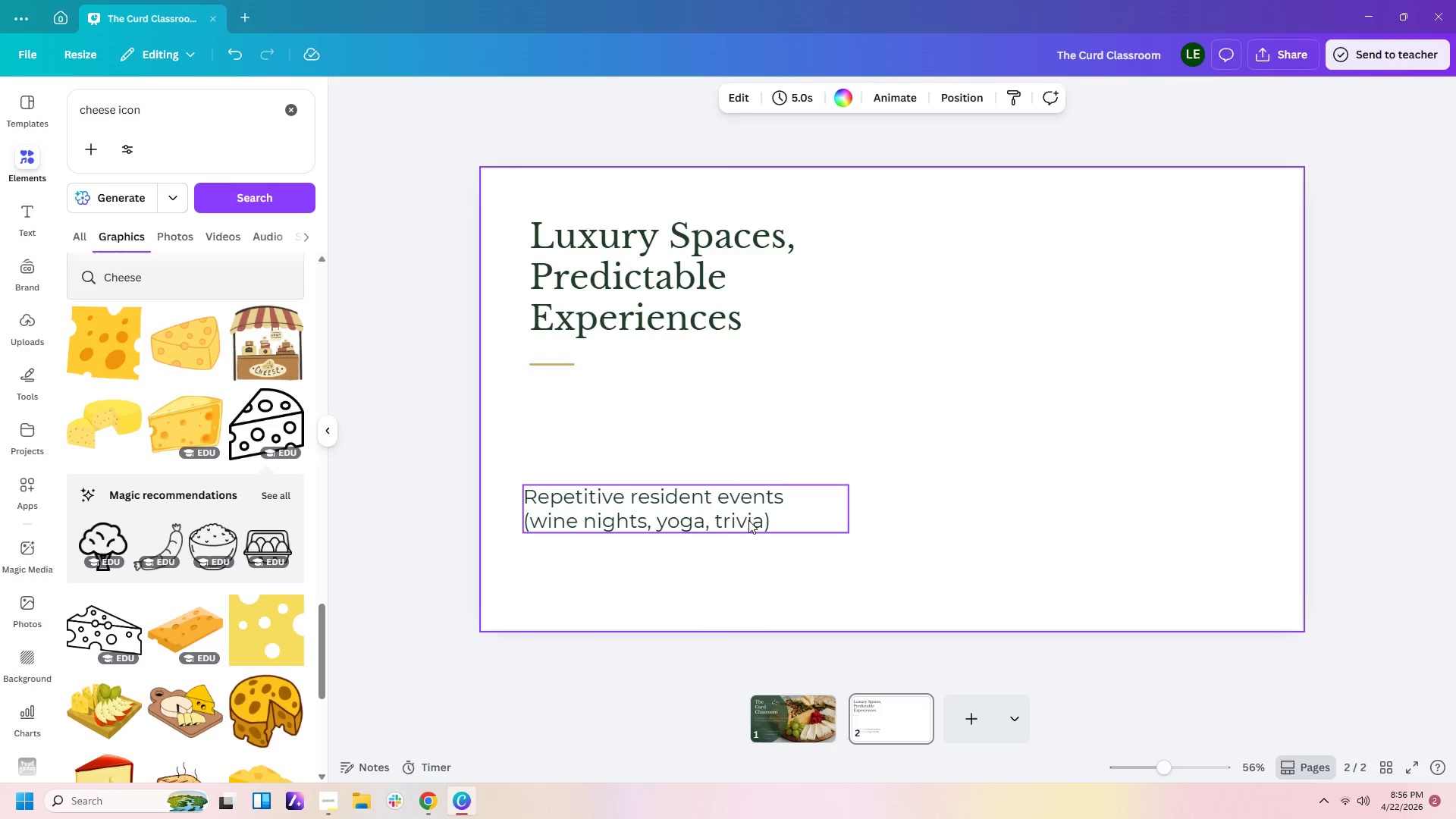 
left_click_drag(start_coordinate=[748, 520], to_coordinate=[755, 429])
 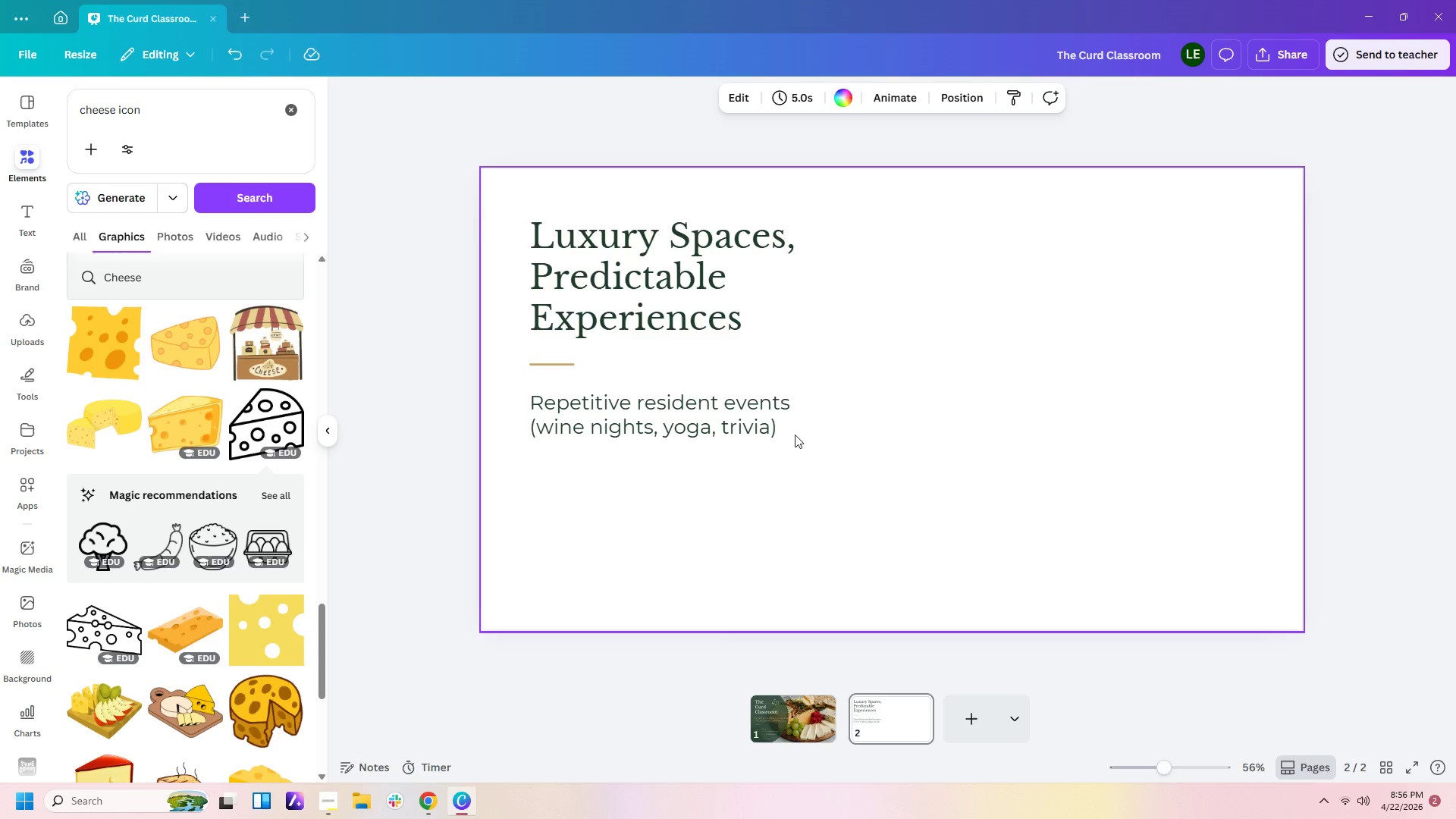 
double_click([795, 420])
 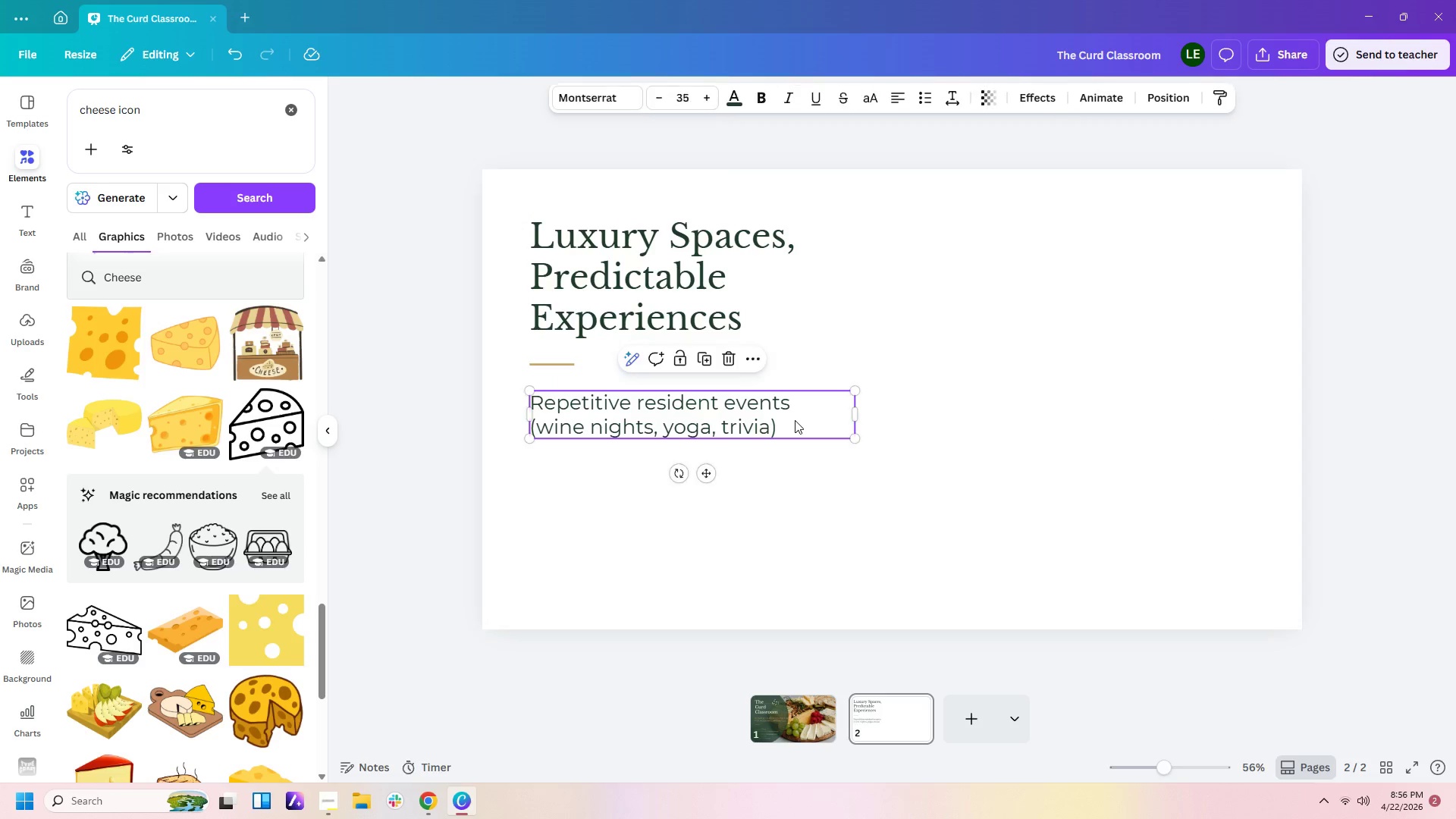 
key(Control+C)
 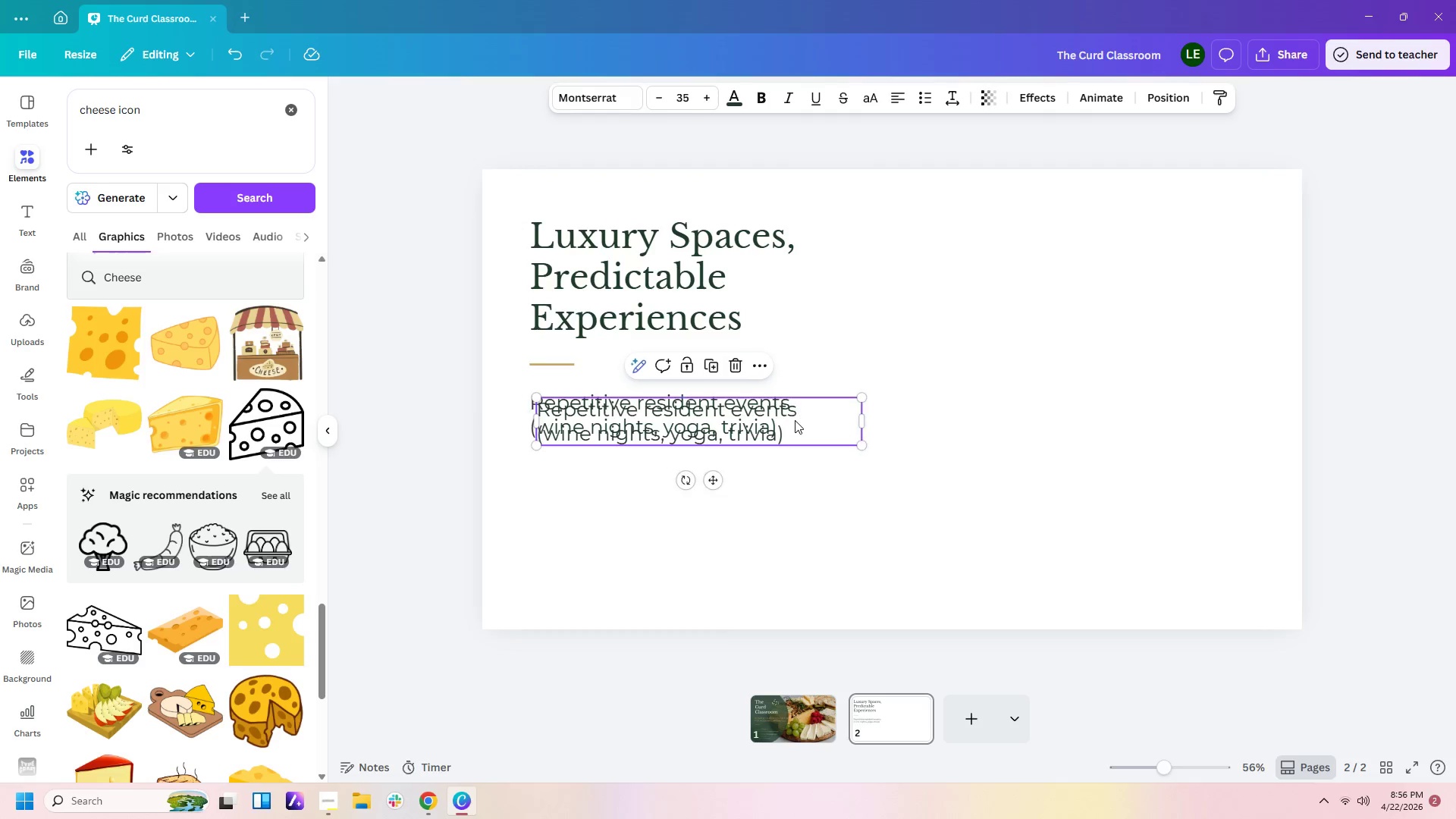 
key(Control+V)
 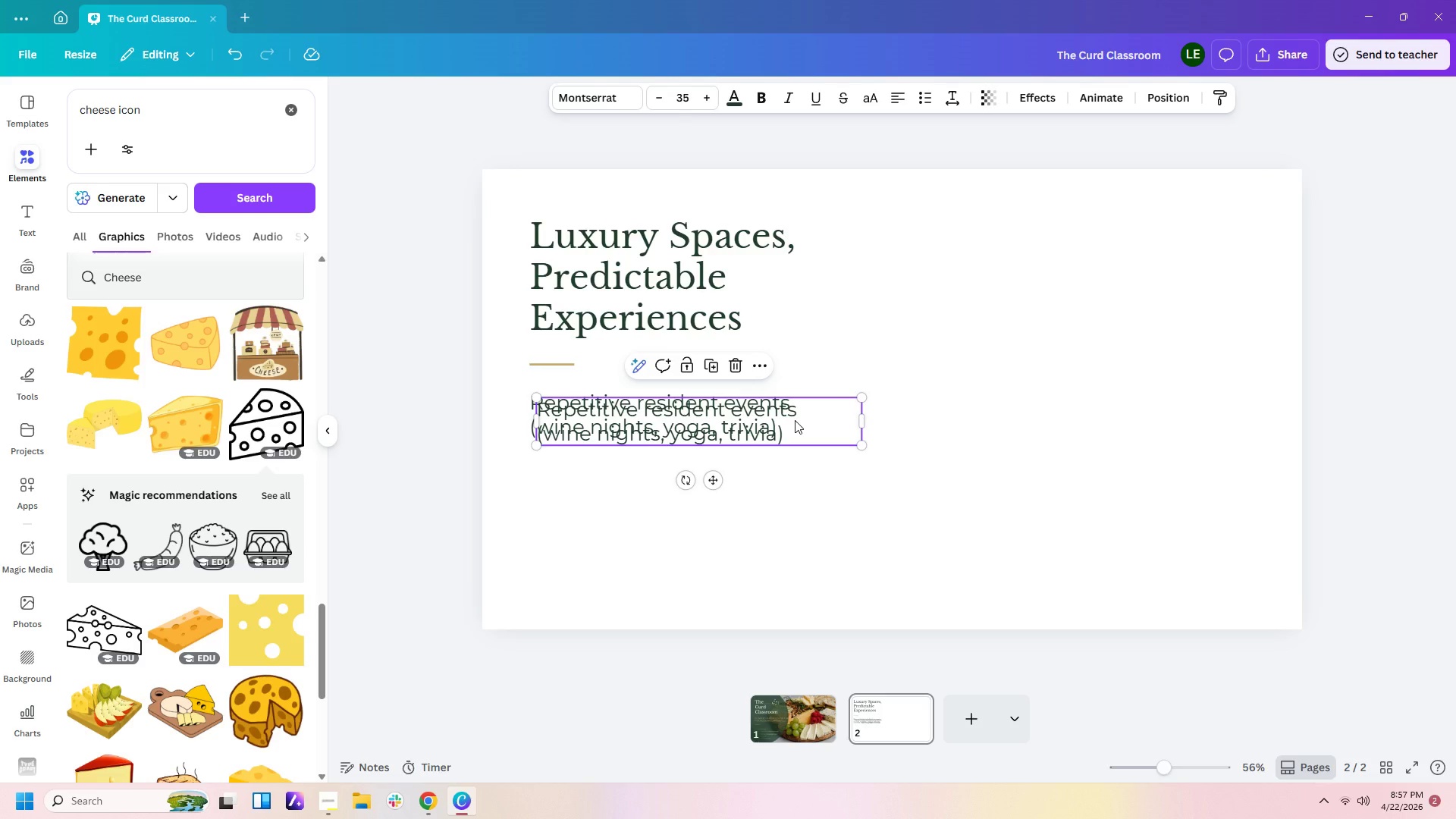 
left_click_drag(start_coordinate=[795, 420], to_coordinate=[787, 488])
 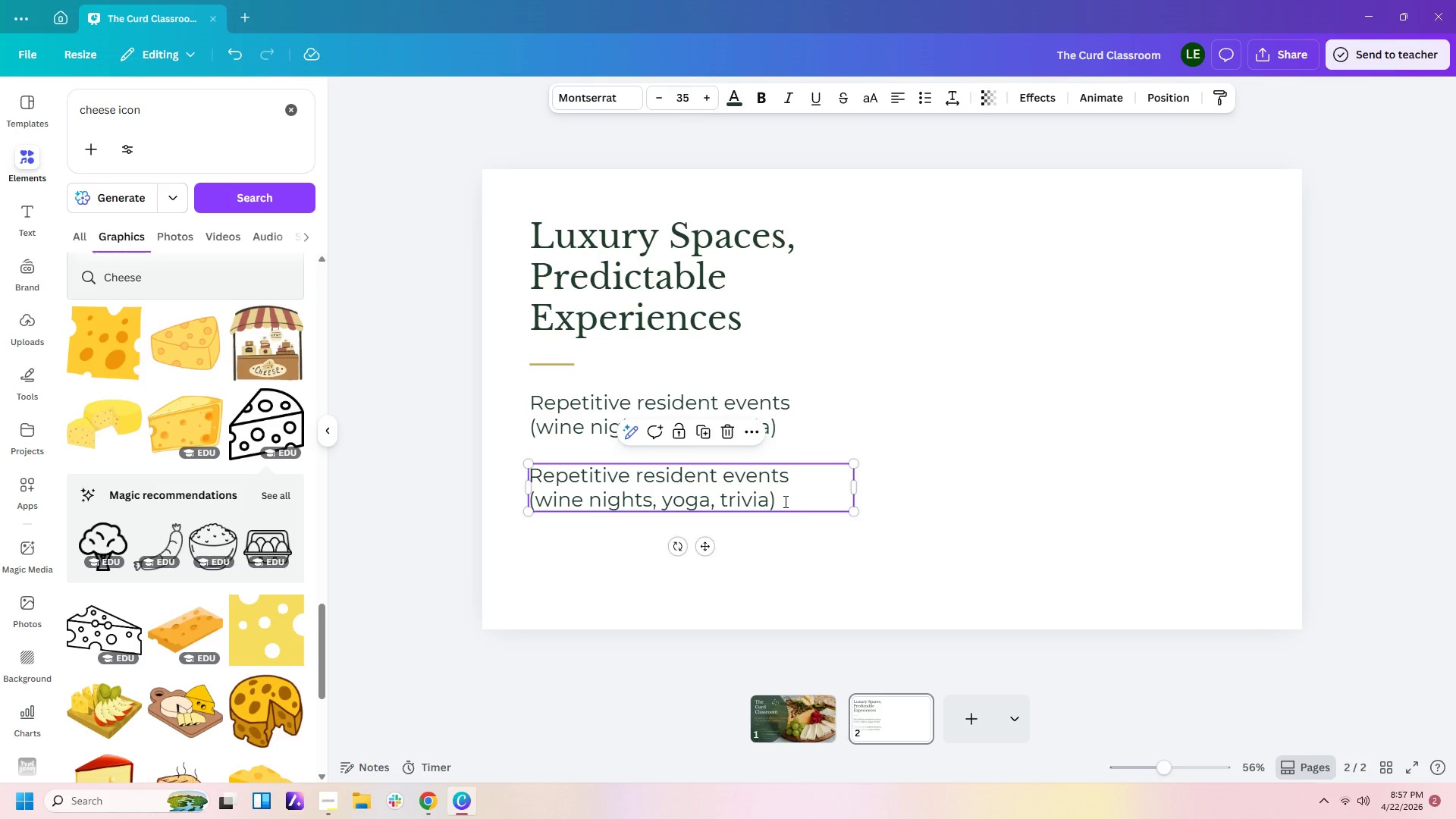 
double_click([784, 501])
 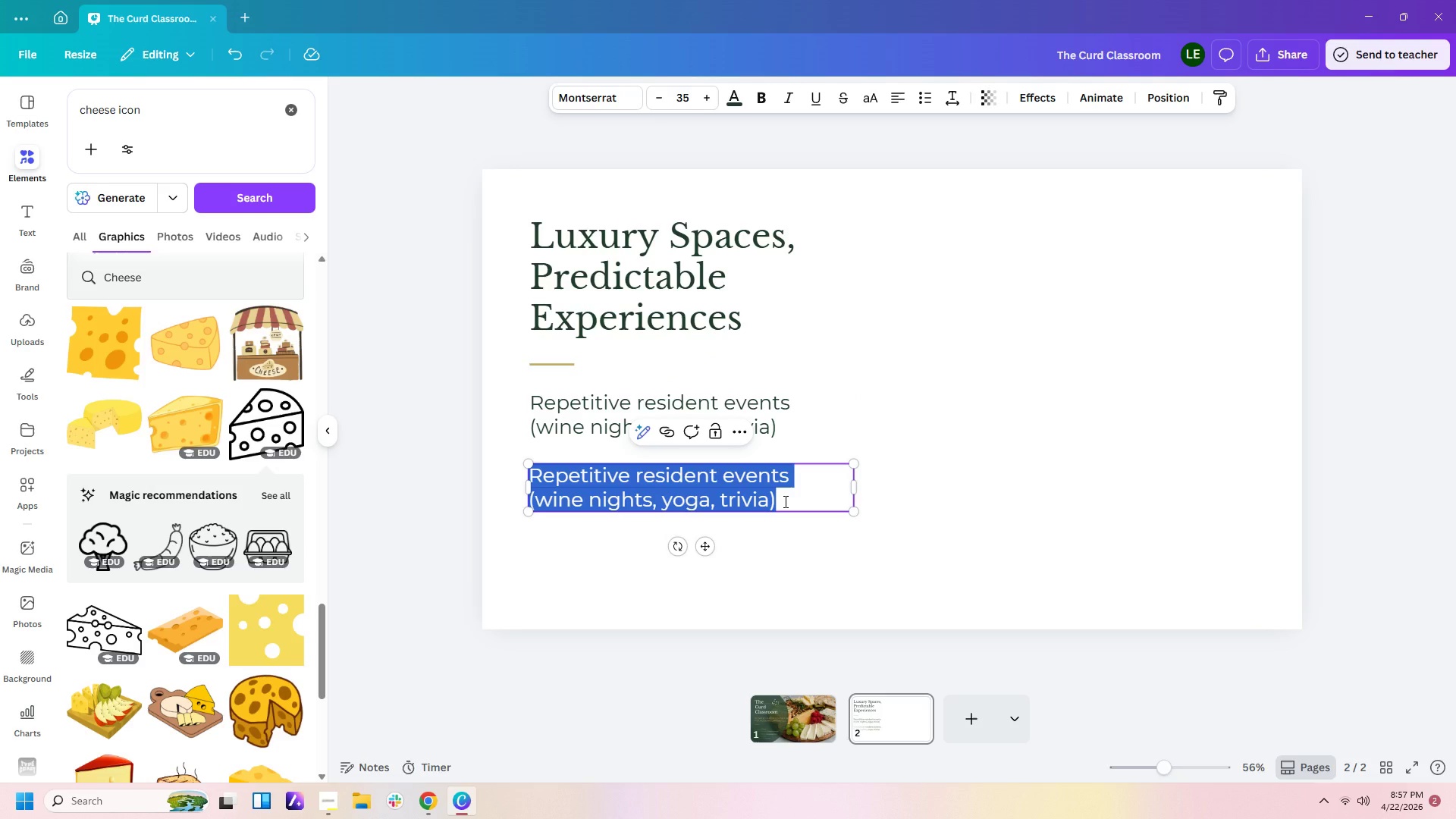 
type(Corporate engagement fatigue)
 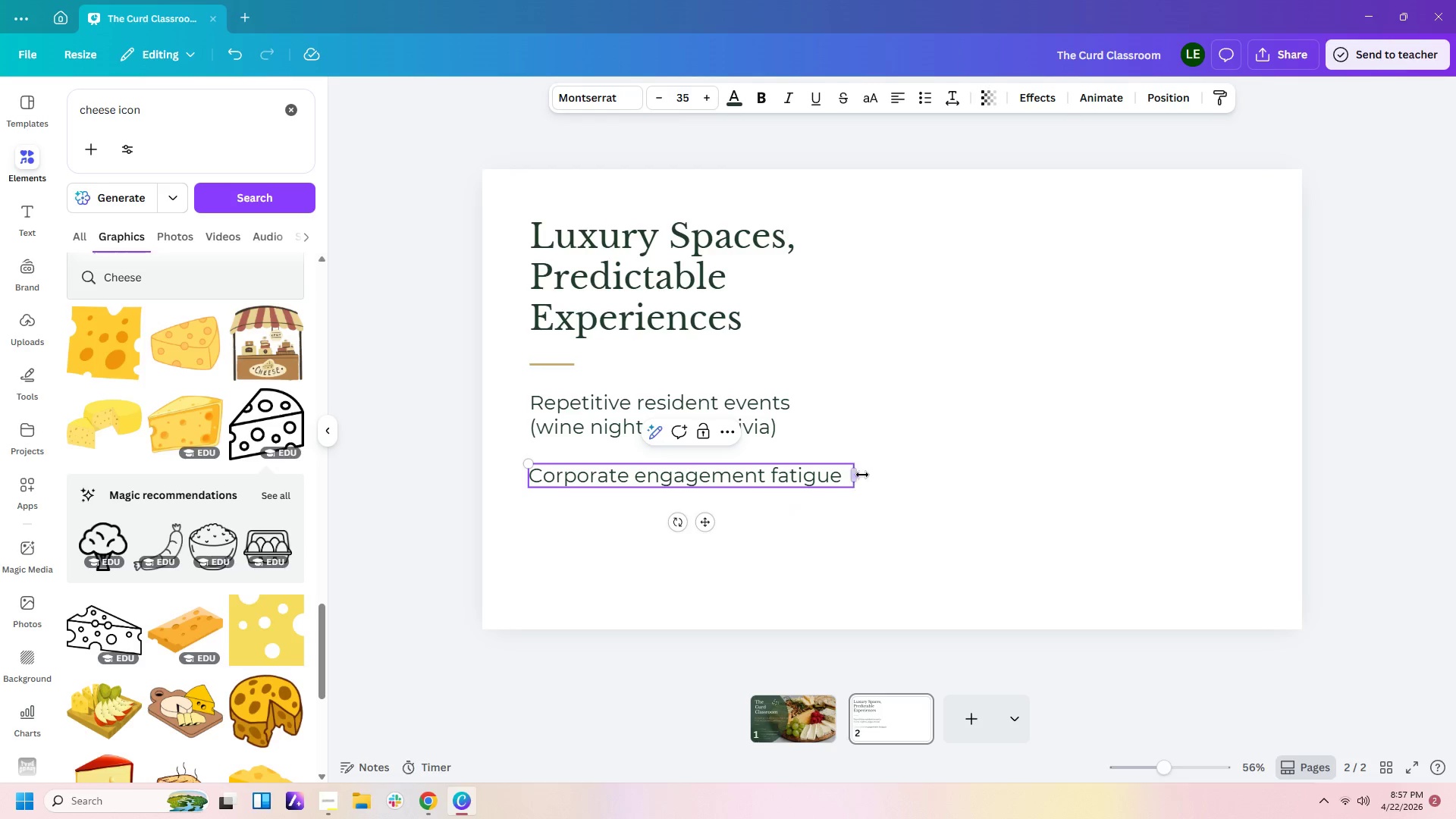 
left_click_drag(start_coordinate=[860, 472], to_coordinate=[800, 485])
 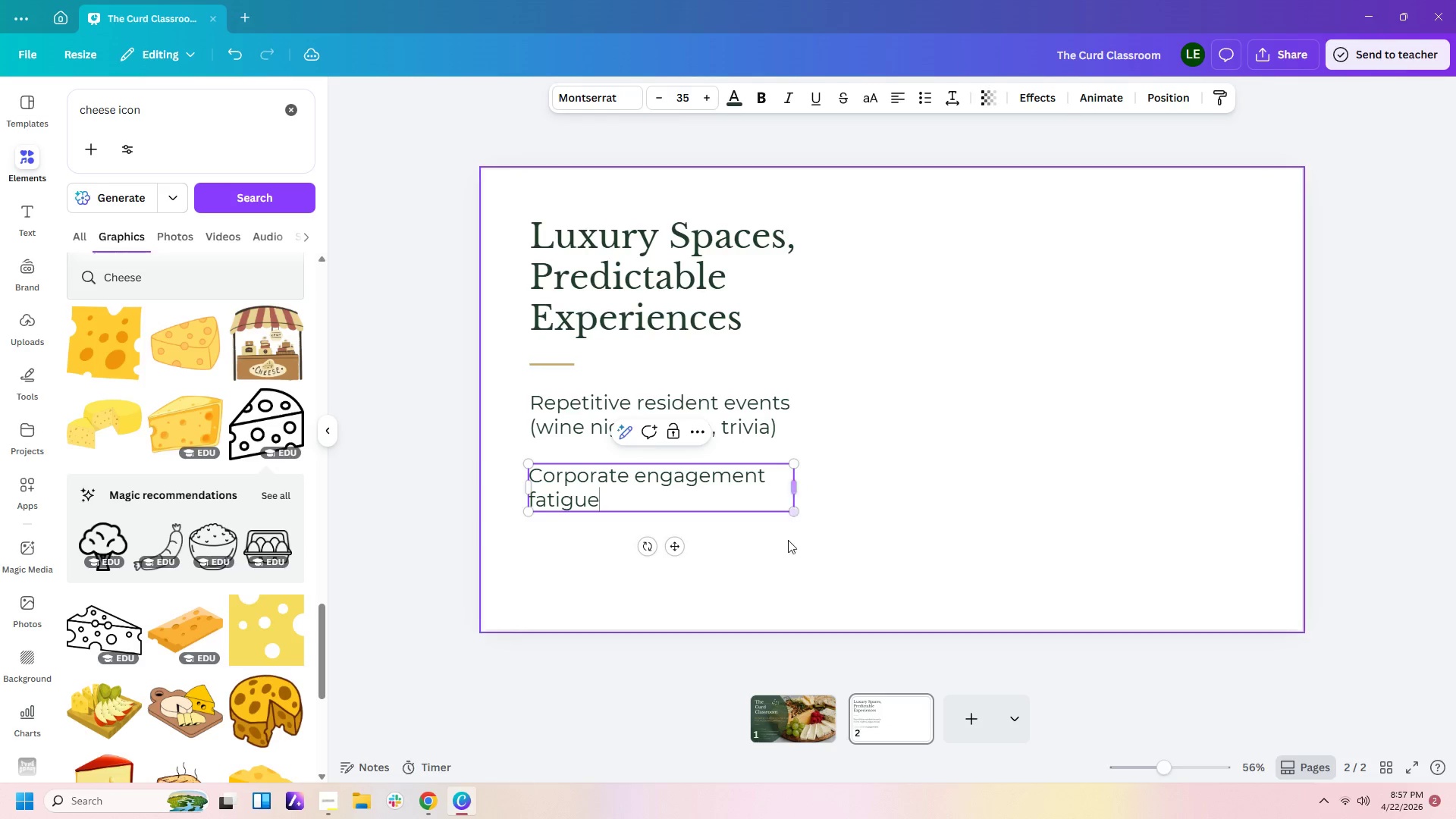 
left_click([786, 546])
 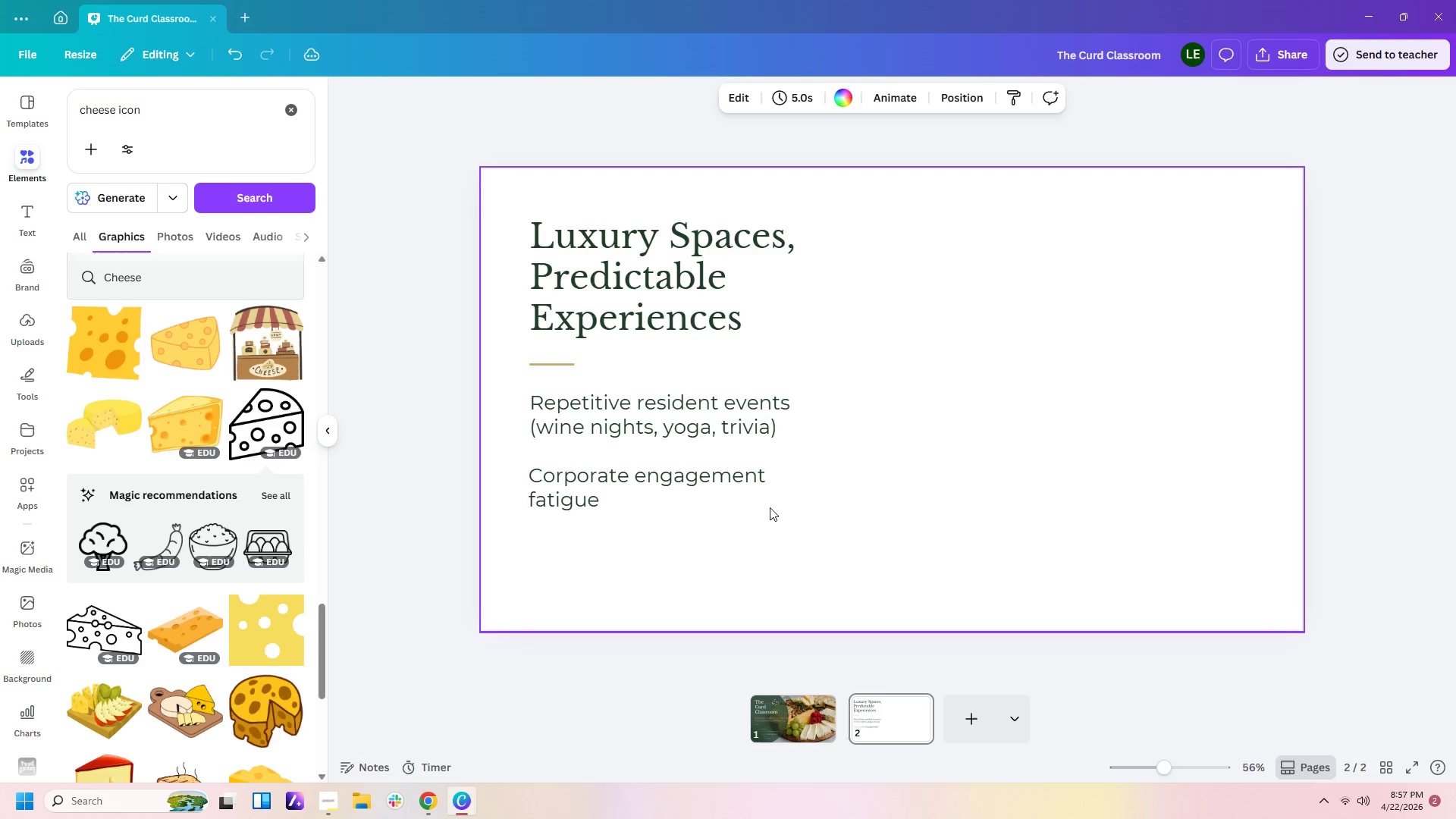 
left_click([767, 500])
 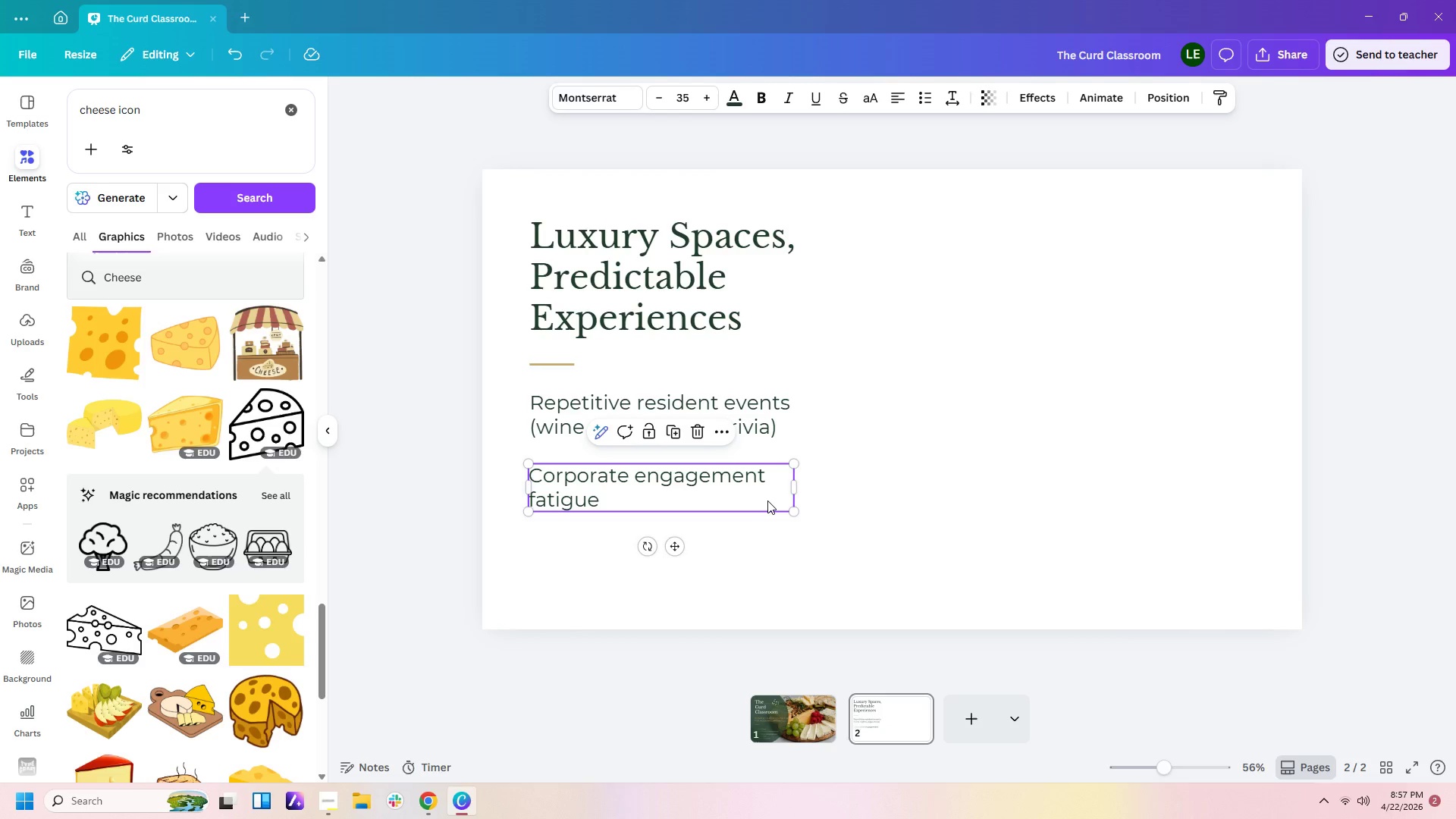 
key(Control+C)
 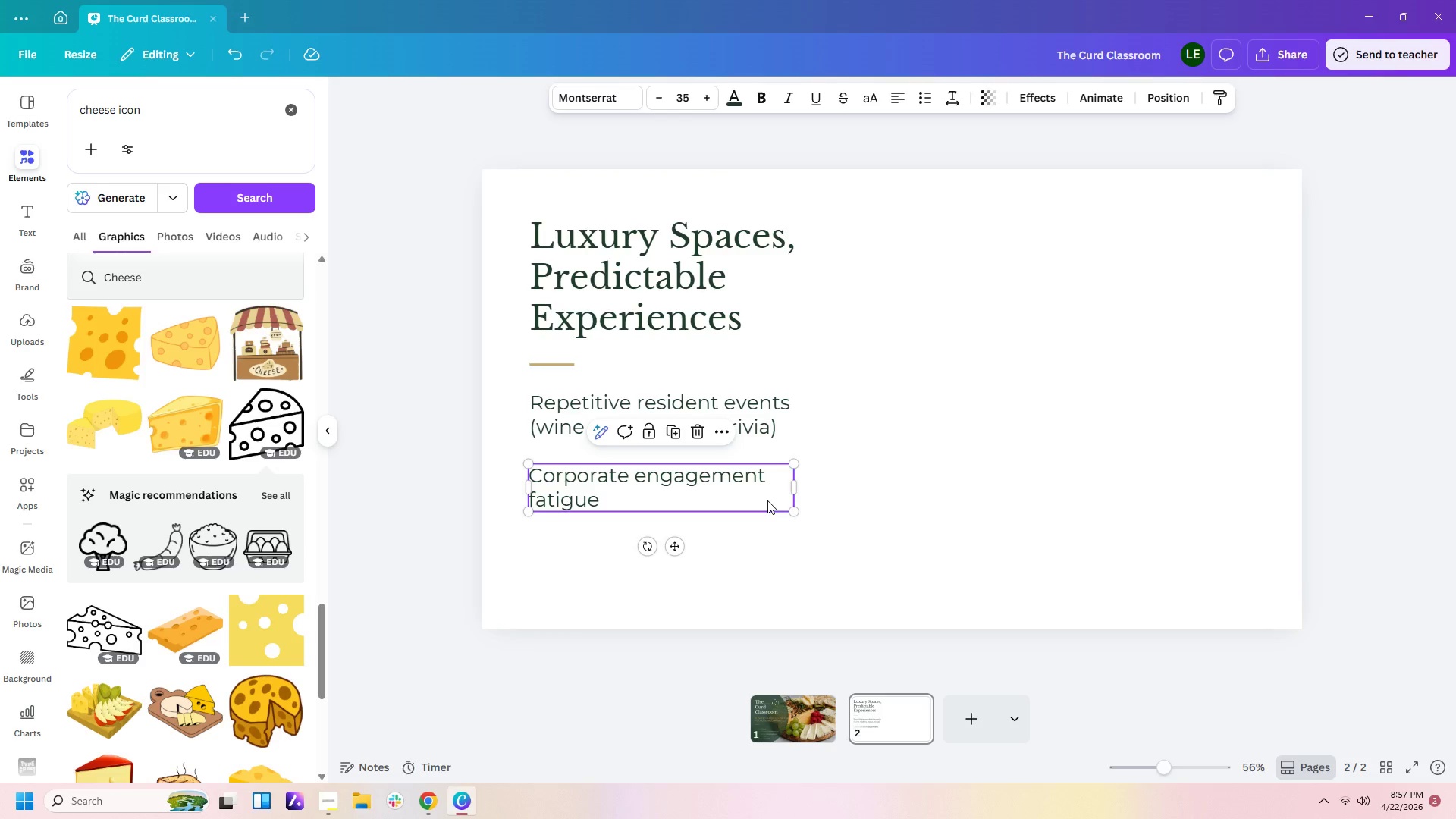 
key(Control+V)
 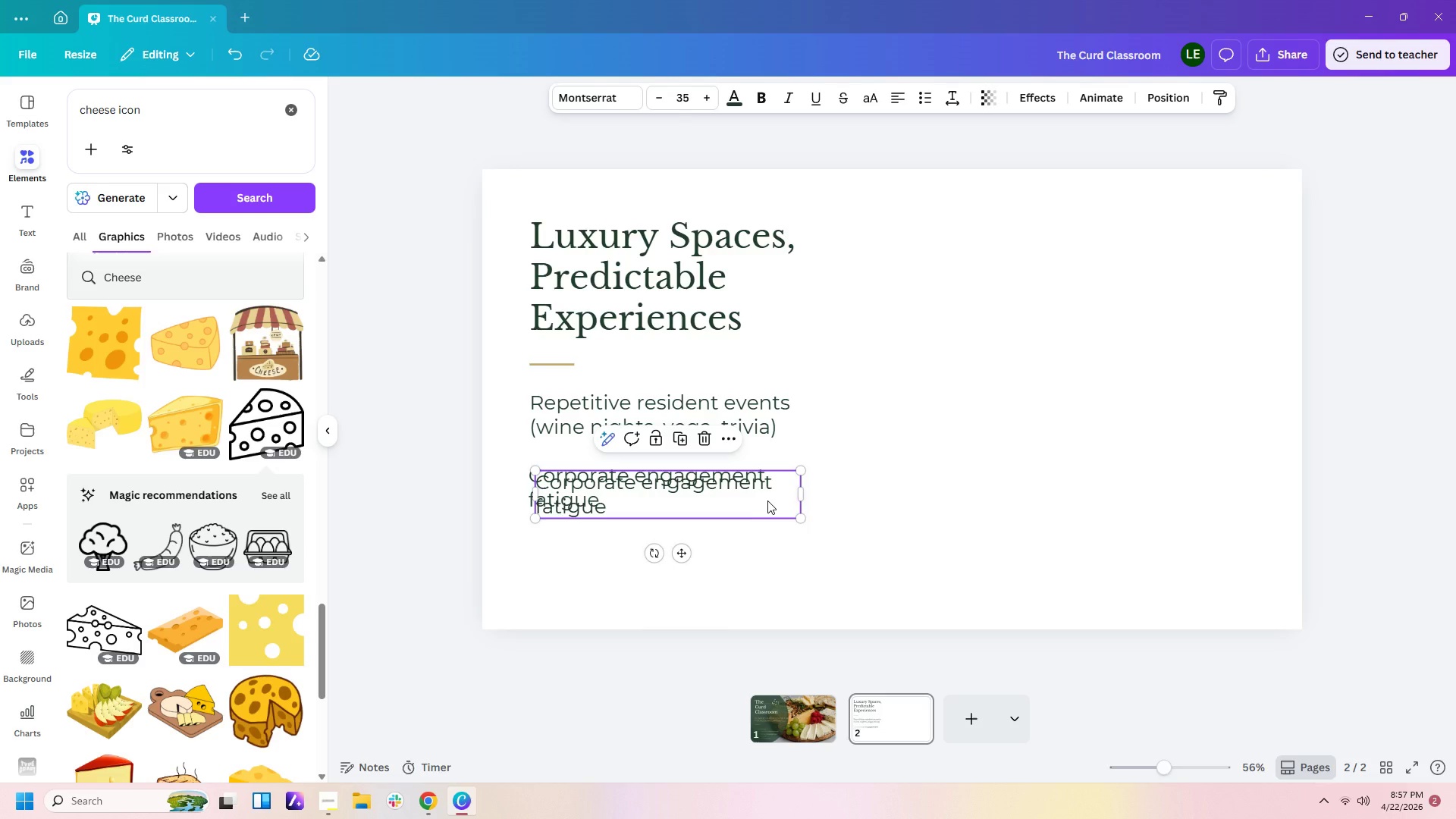 
left_click_drag(start_coordinate=[767, 500], to_coordinate=[761, 560])
 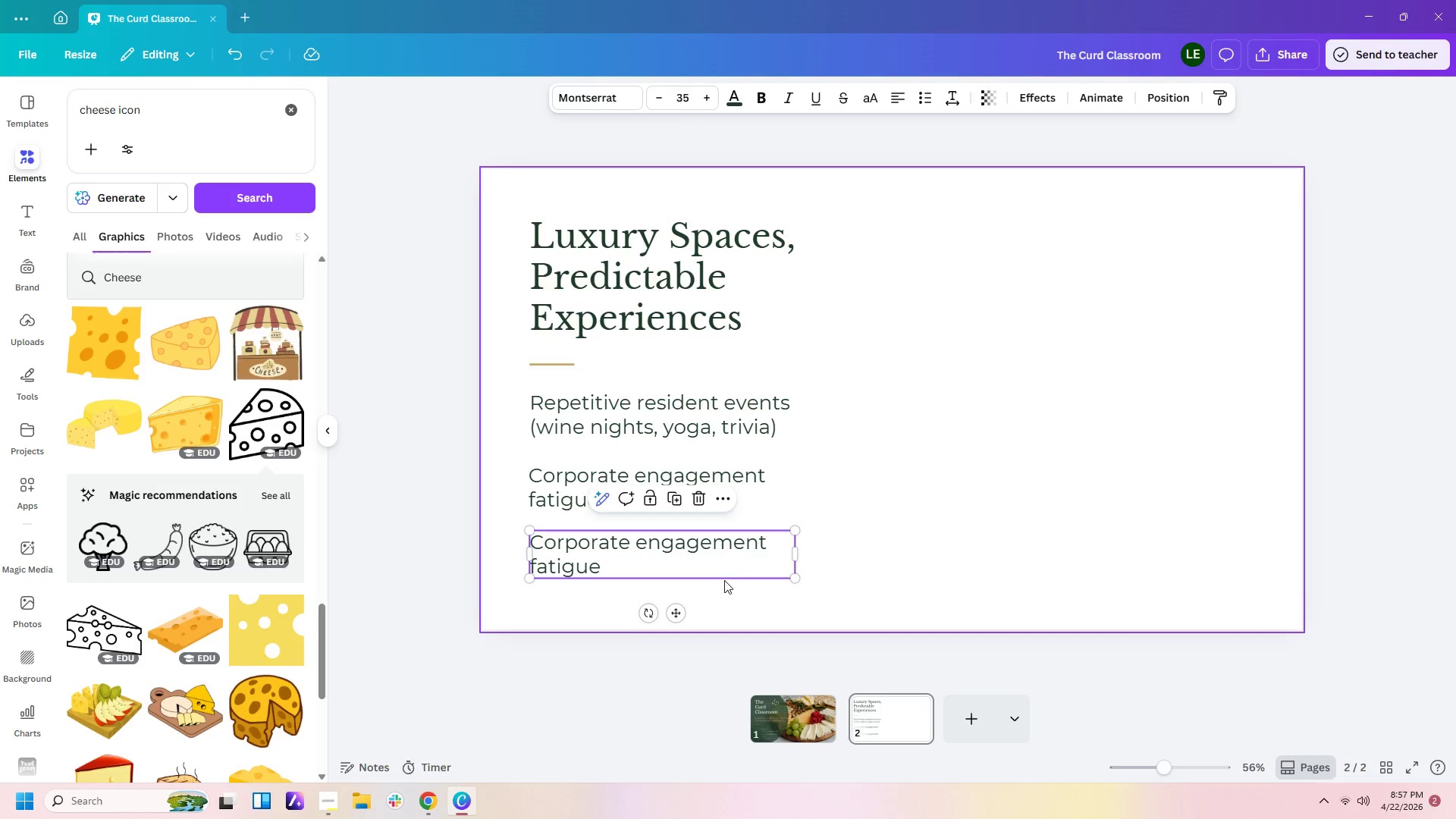 
double_click([724, 580])
 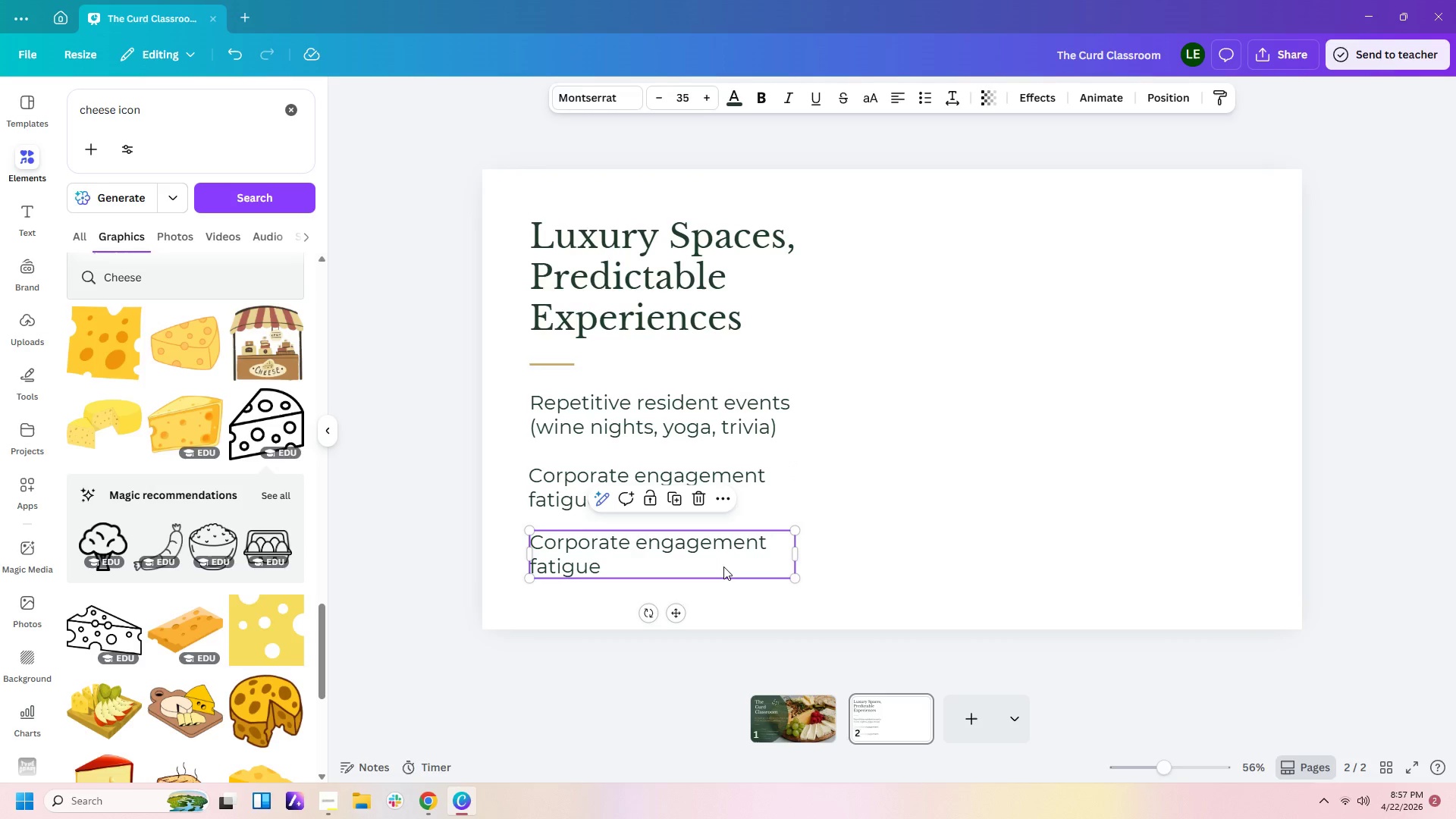 
double_click([723, 566])
 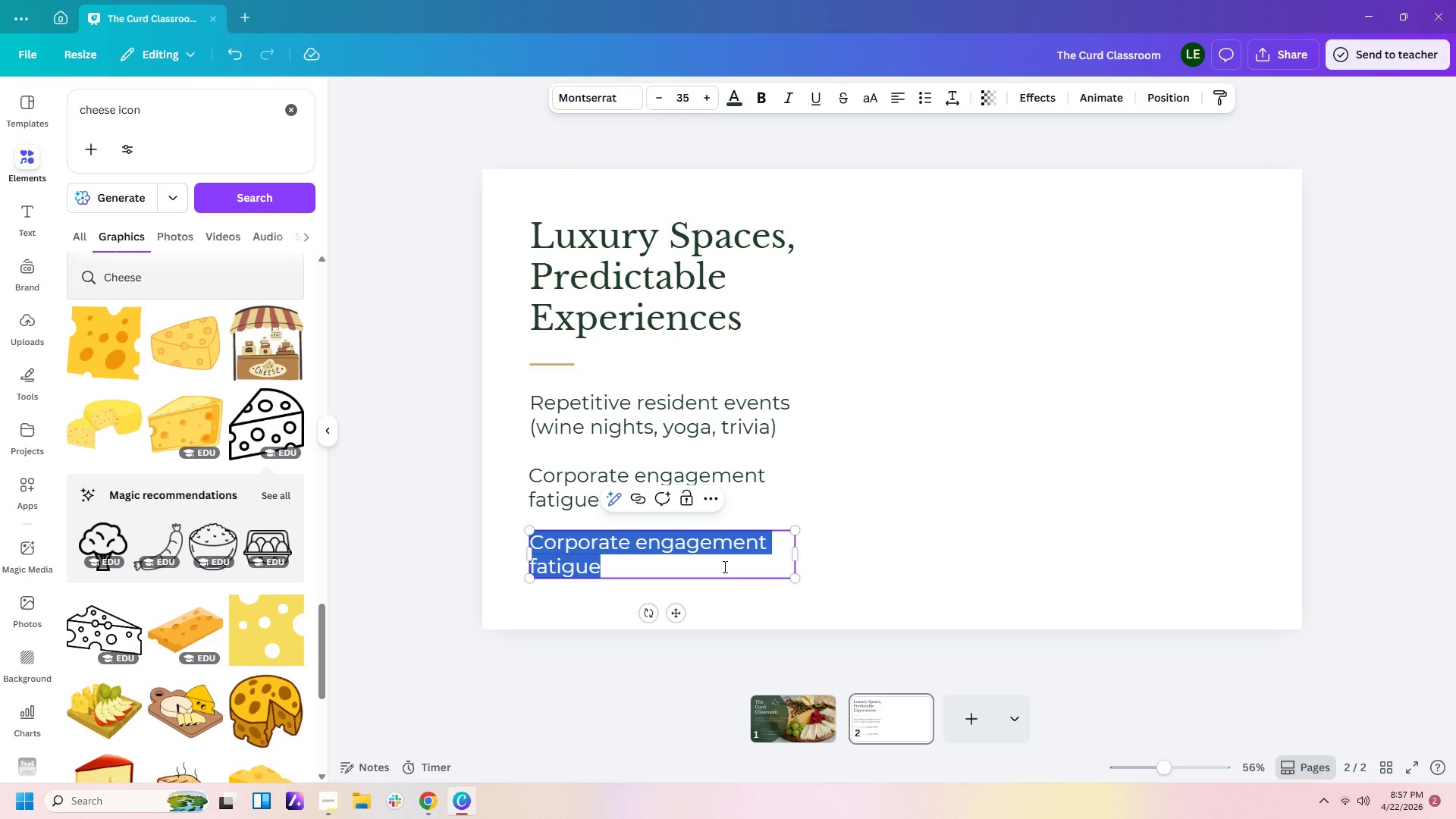 
type(Lack of premium, memorable programming that truly)
 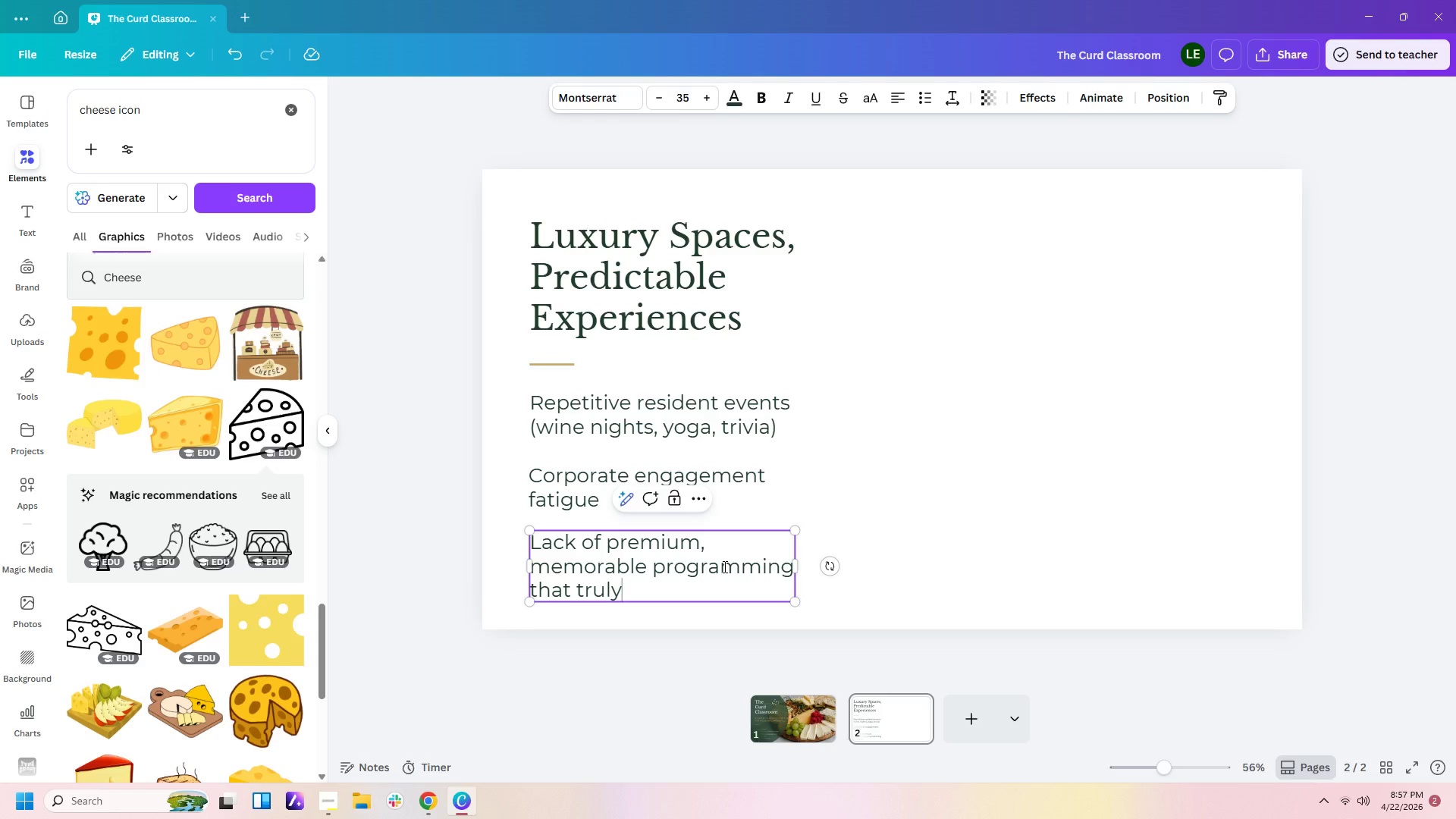 
type( connects)
 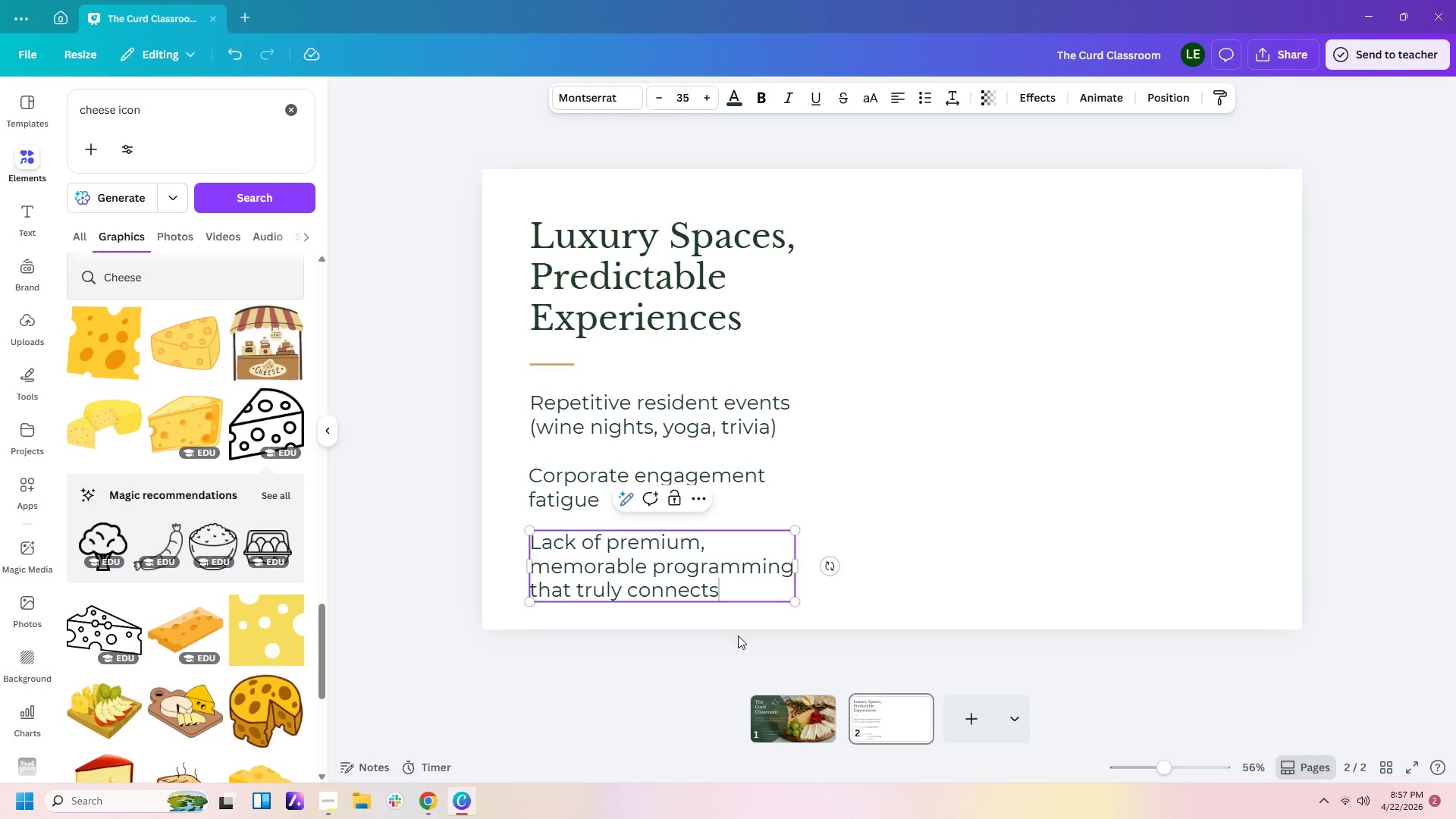 
left_click([899, 548])
 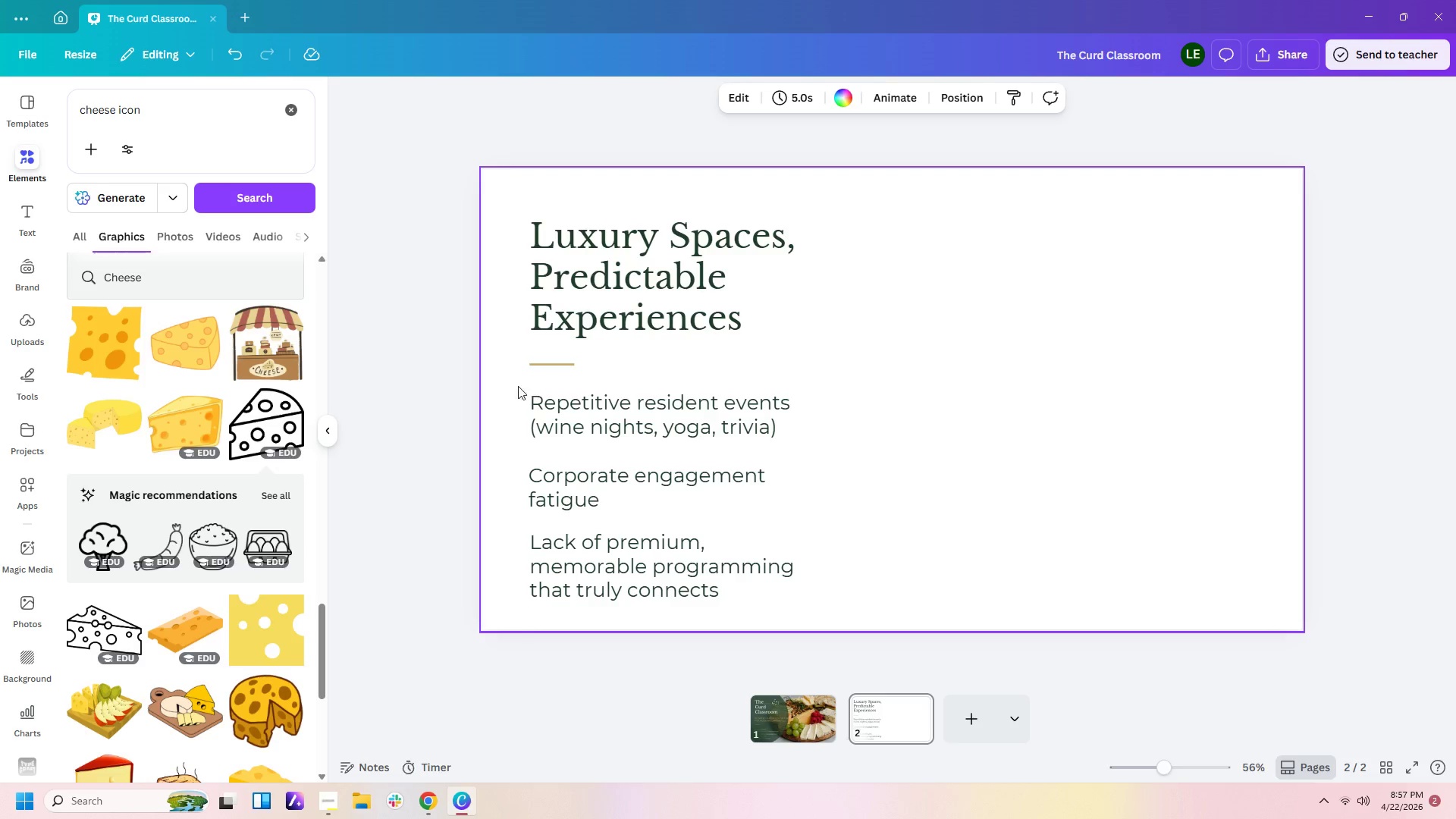 
left_click_drag(start_coordinate=[500, 397], to_coordinate=[644, 589])
 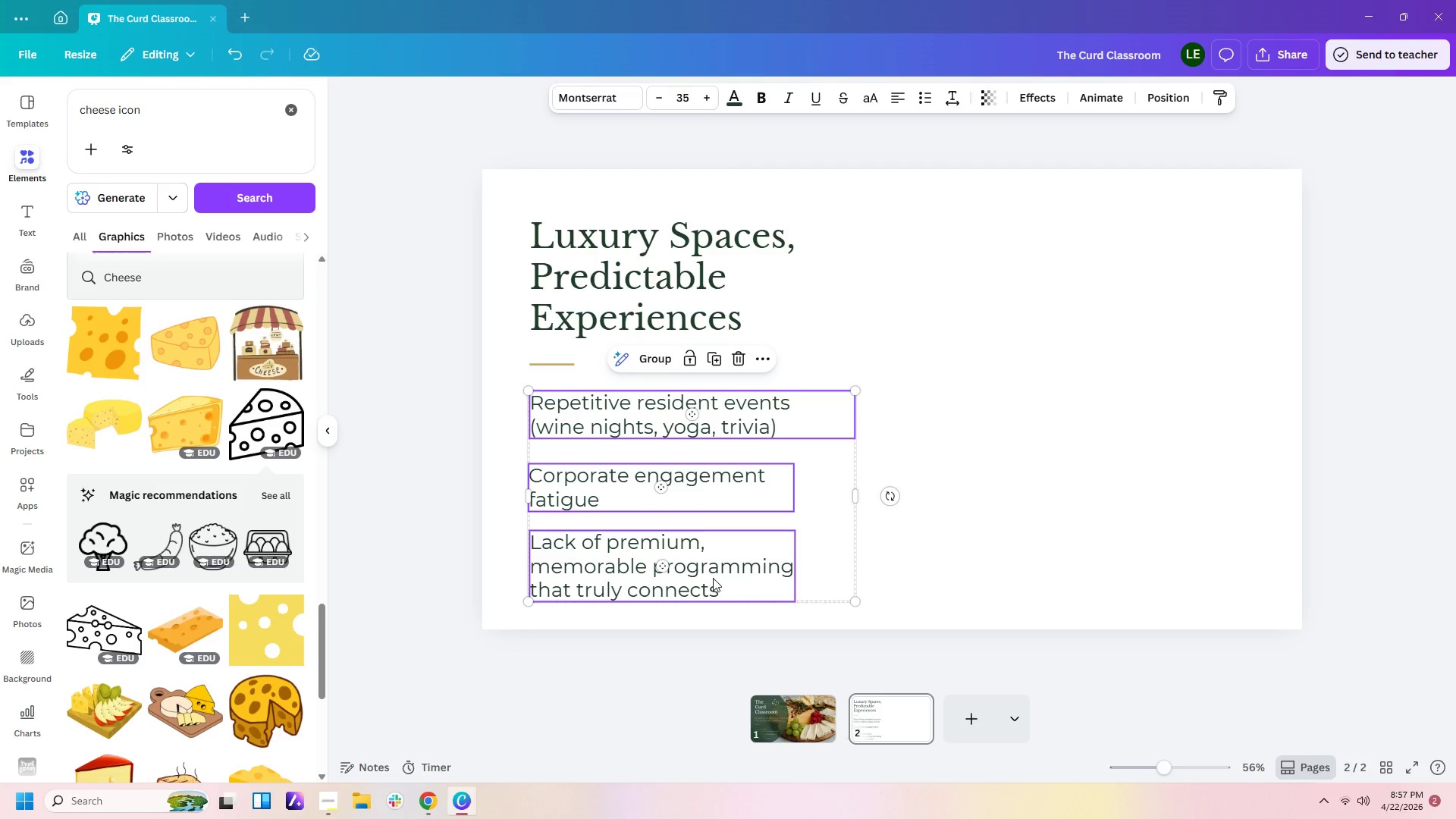 
left_click_drag(start_coordinate=[713, 578], to_coordinate=[761, 579])
 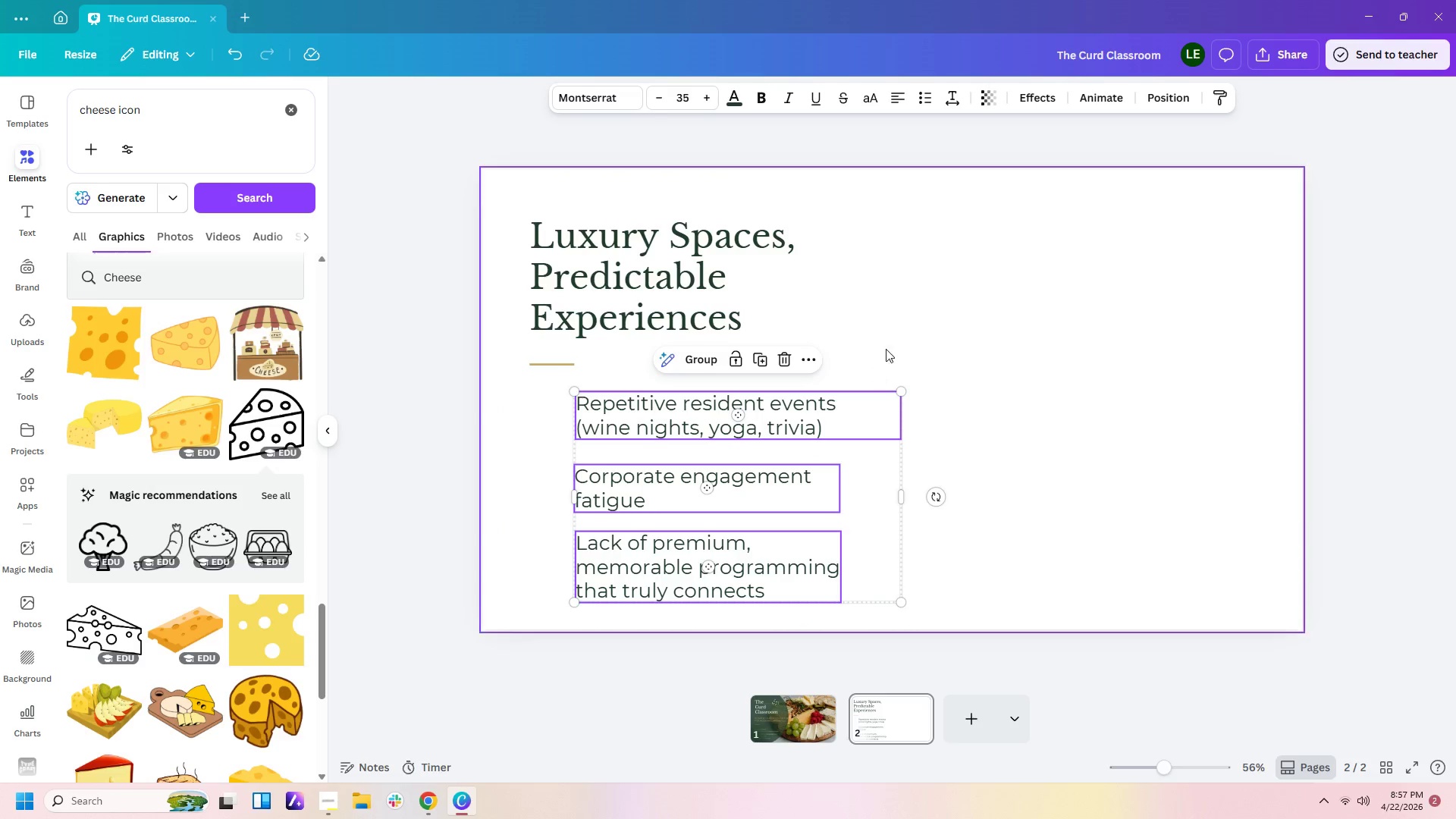 
left_click([888, 347])
 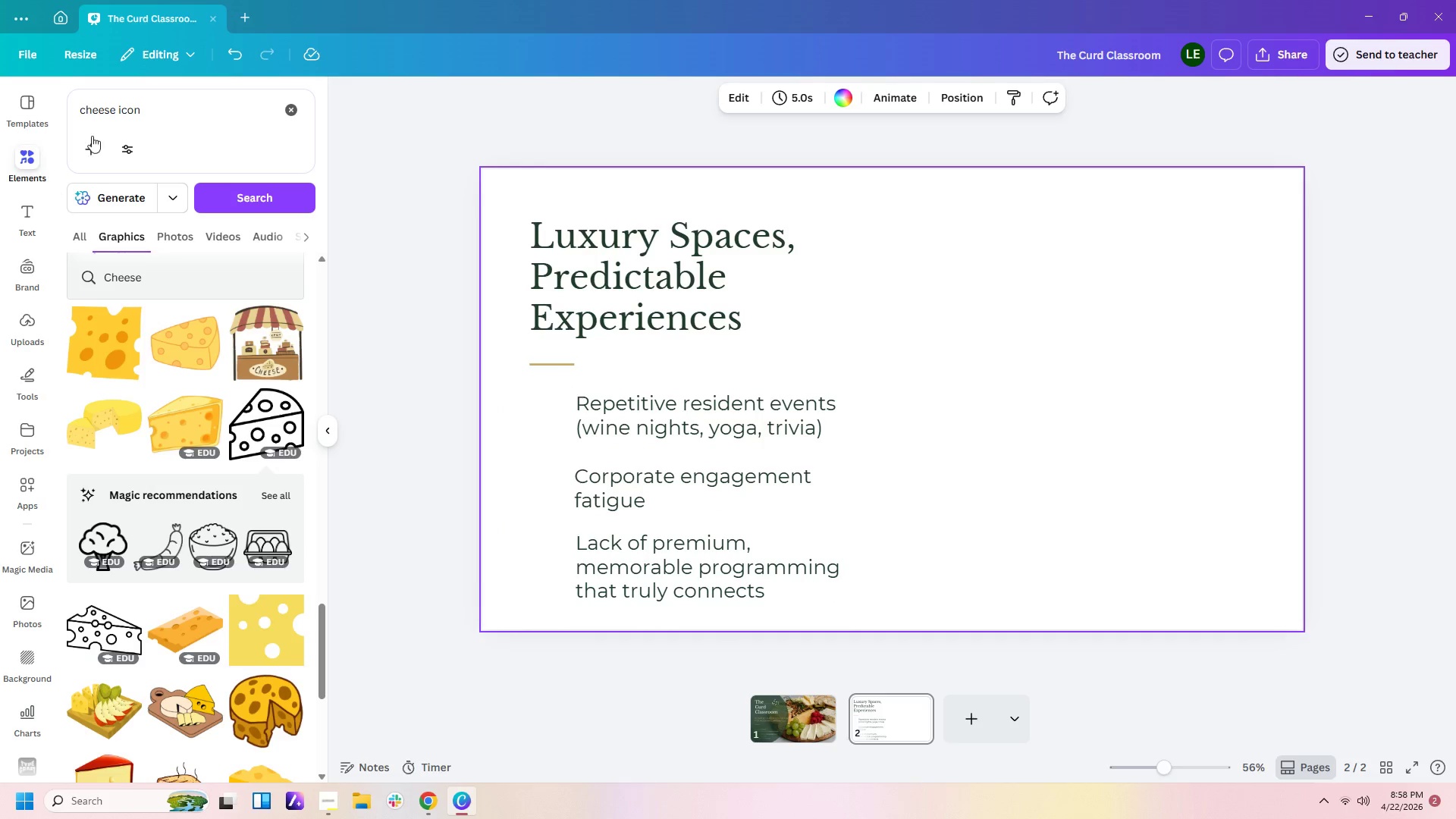 
left_click_drag(start_coordinate=[145, 111], to_coordinate=[0, 102])
 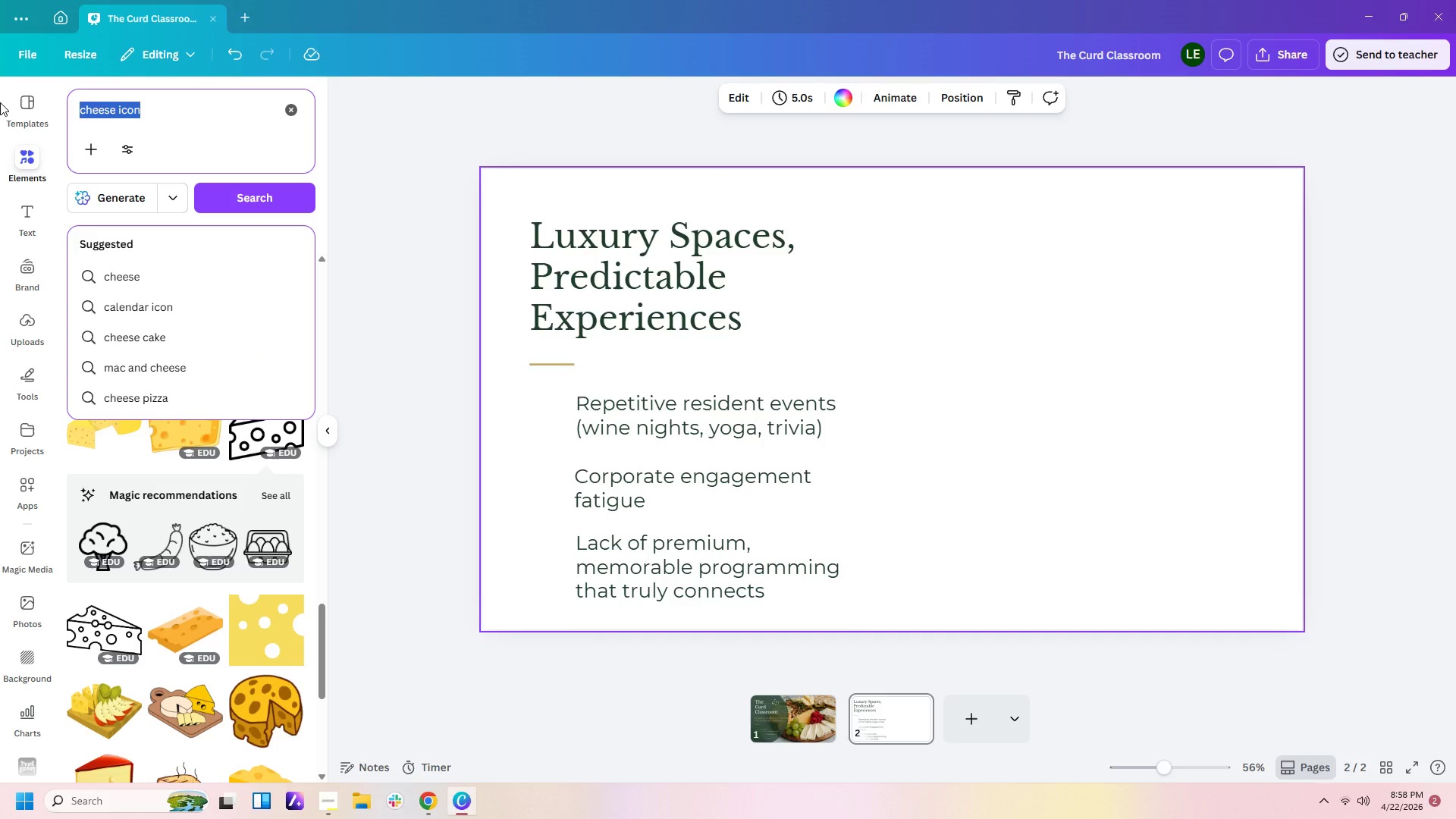 
type(x icon)
 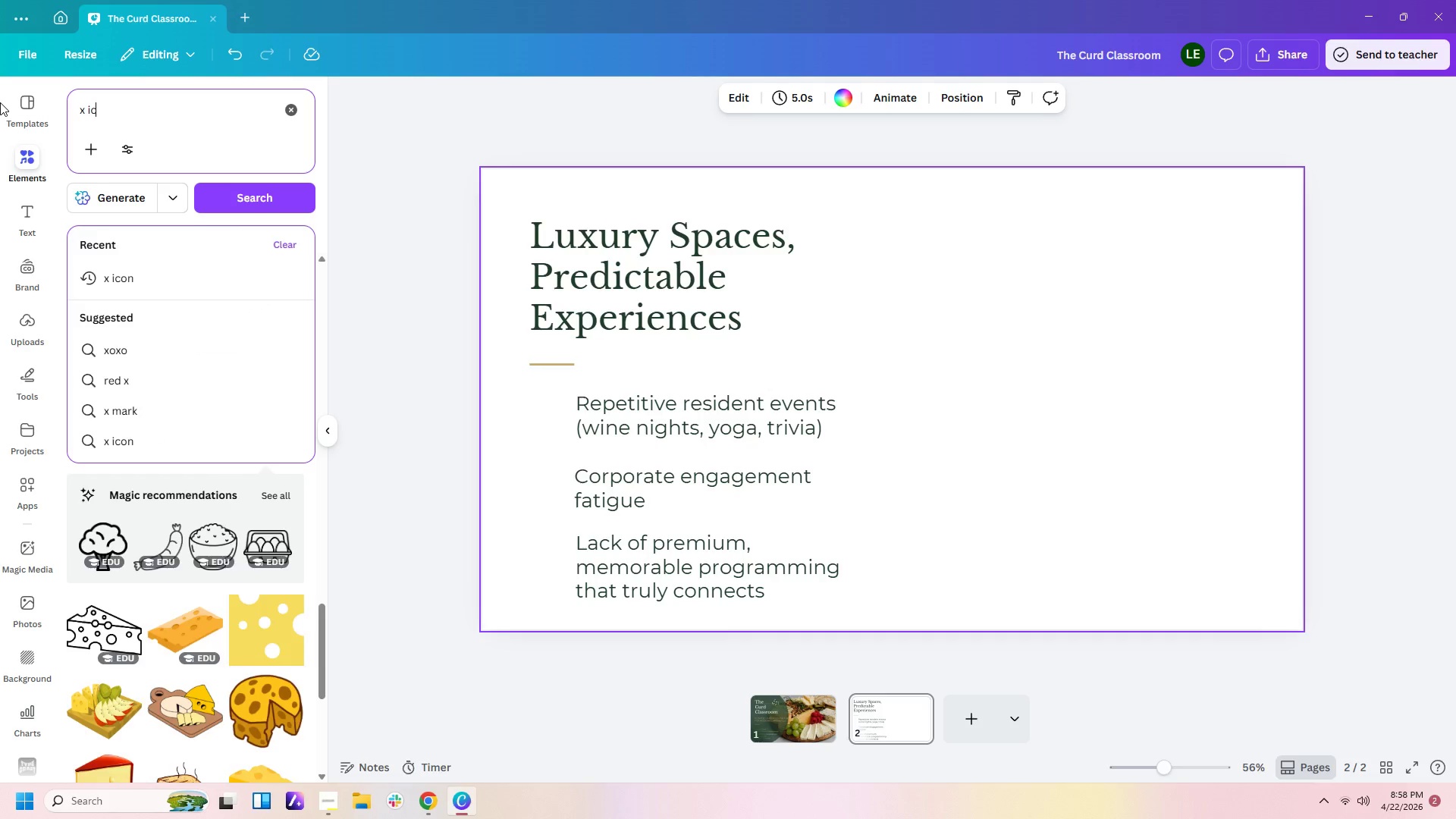 
key(Enter)
 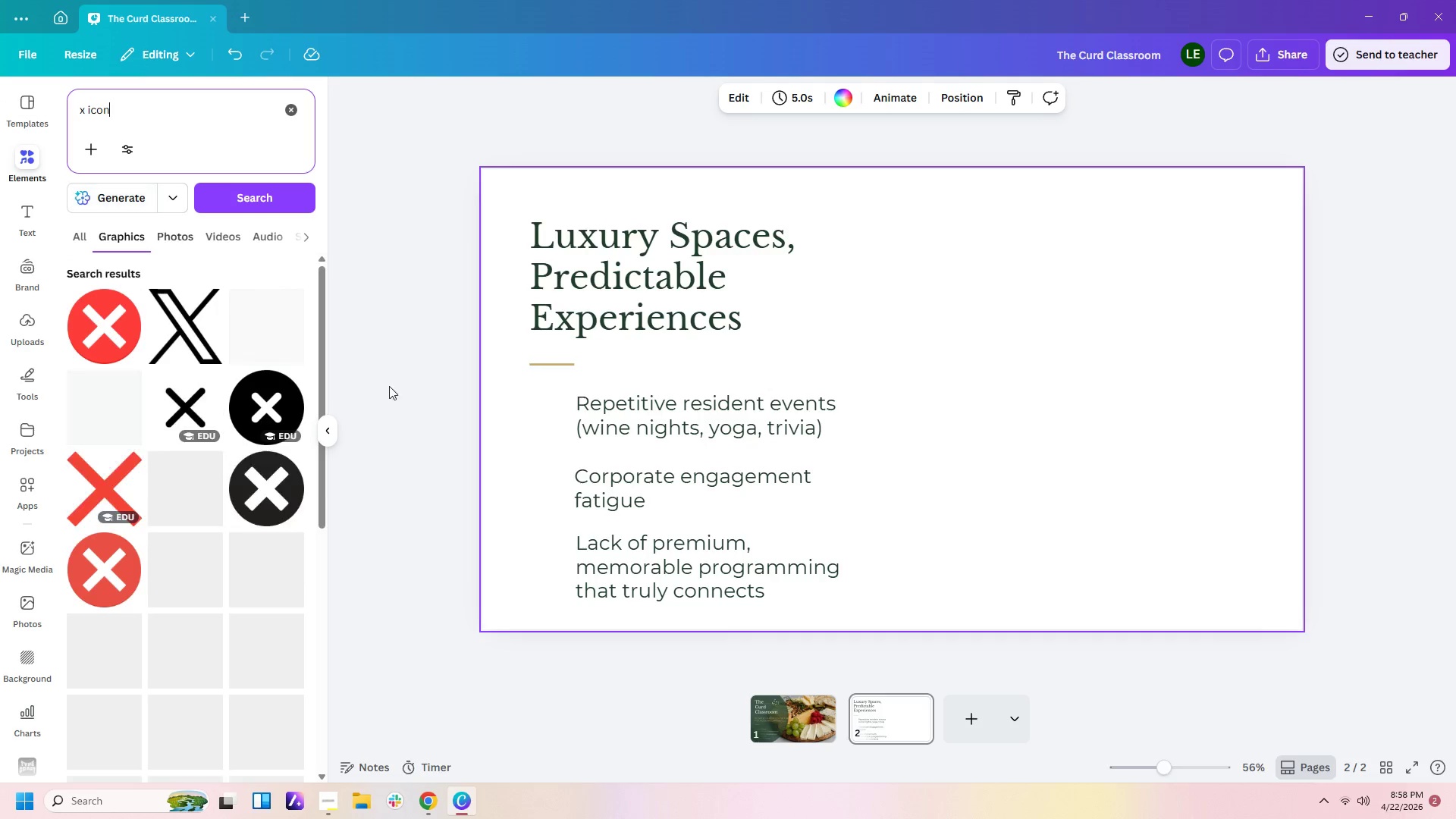 
mouse_move([269, 428])
 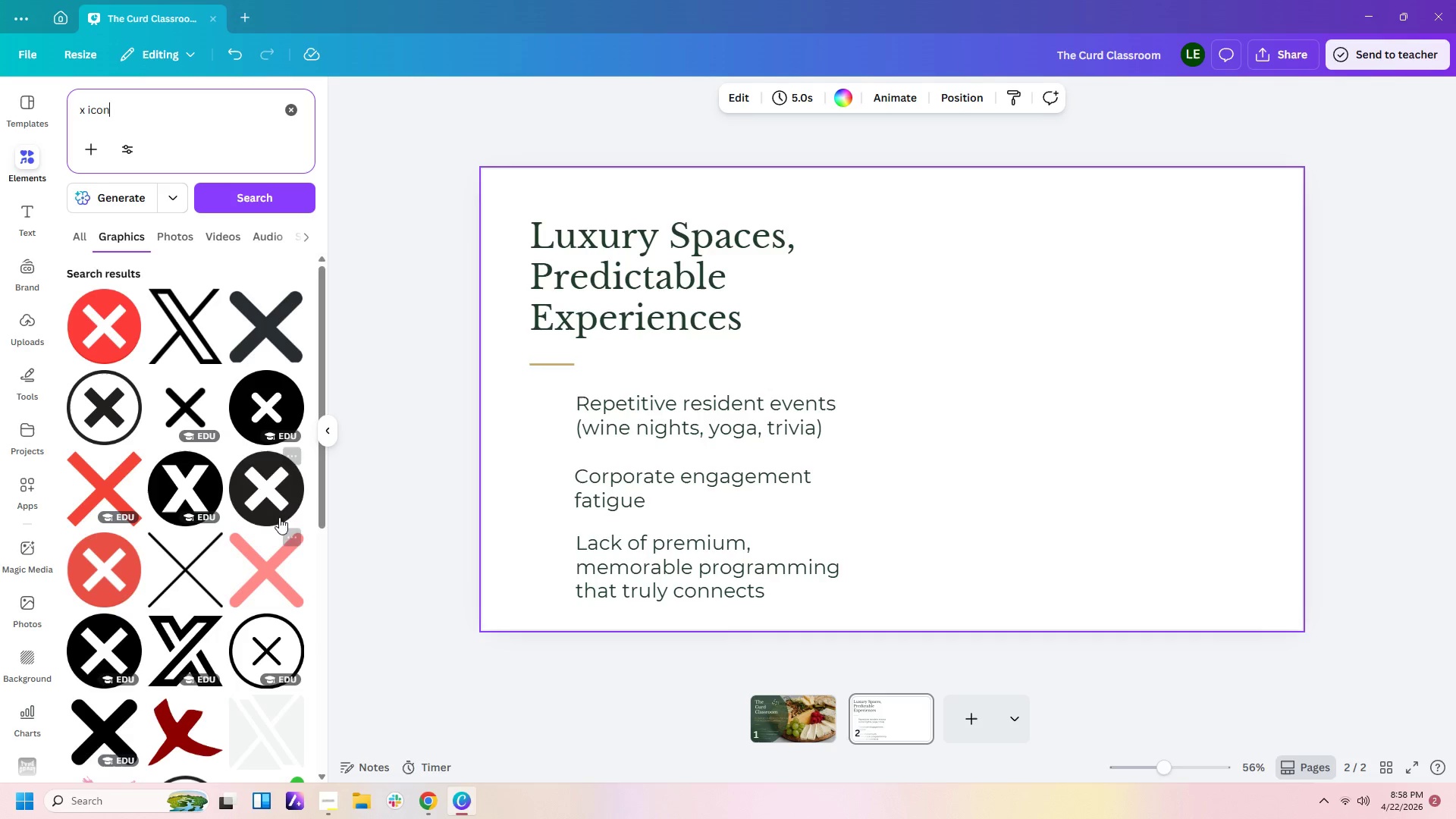 
wait(5.04)
 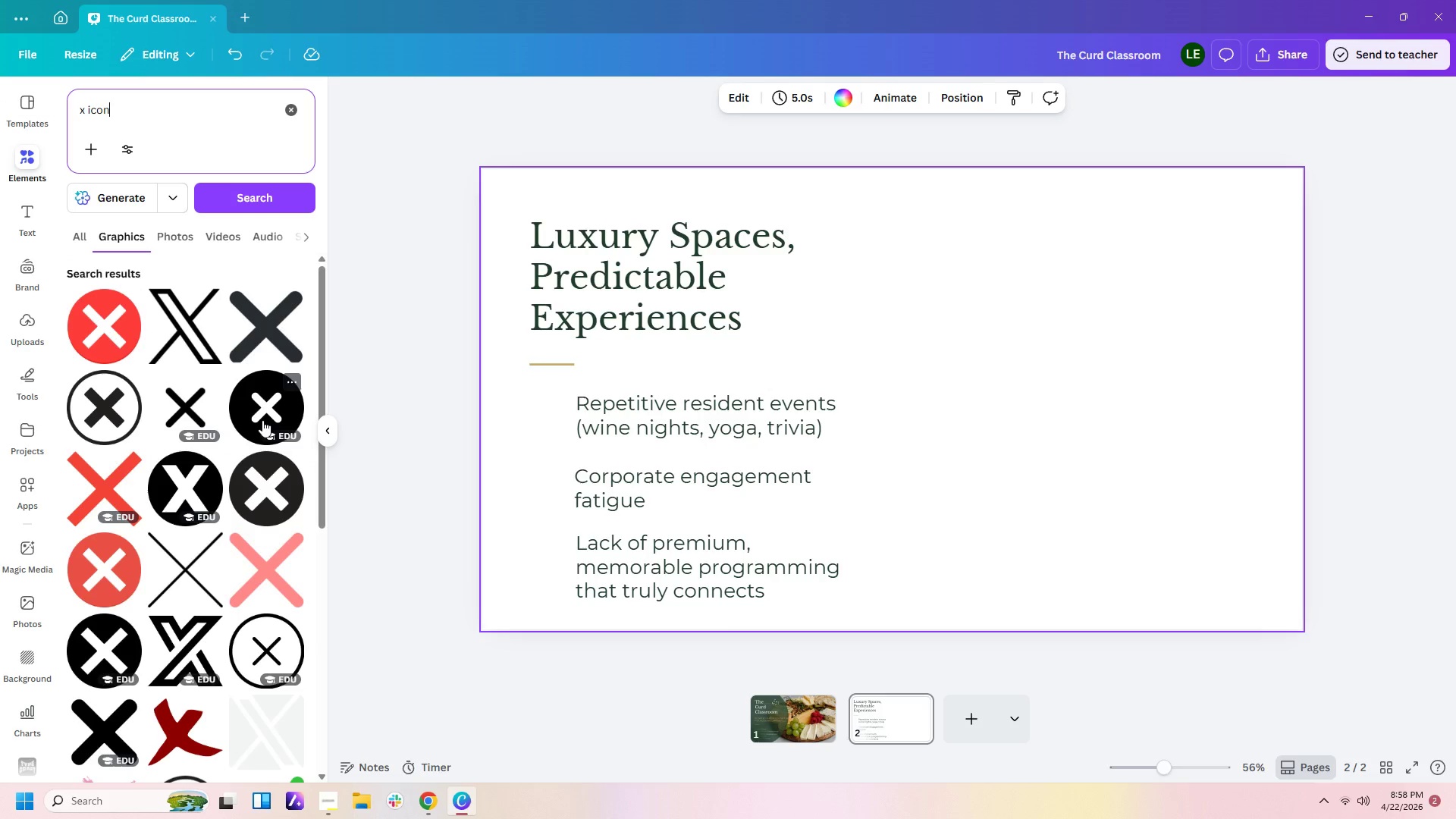 
left_click([268, 484])
 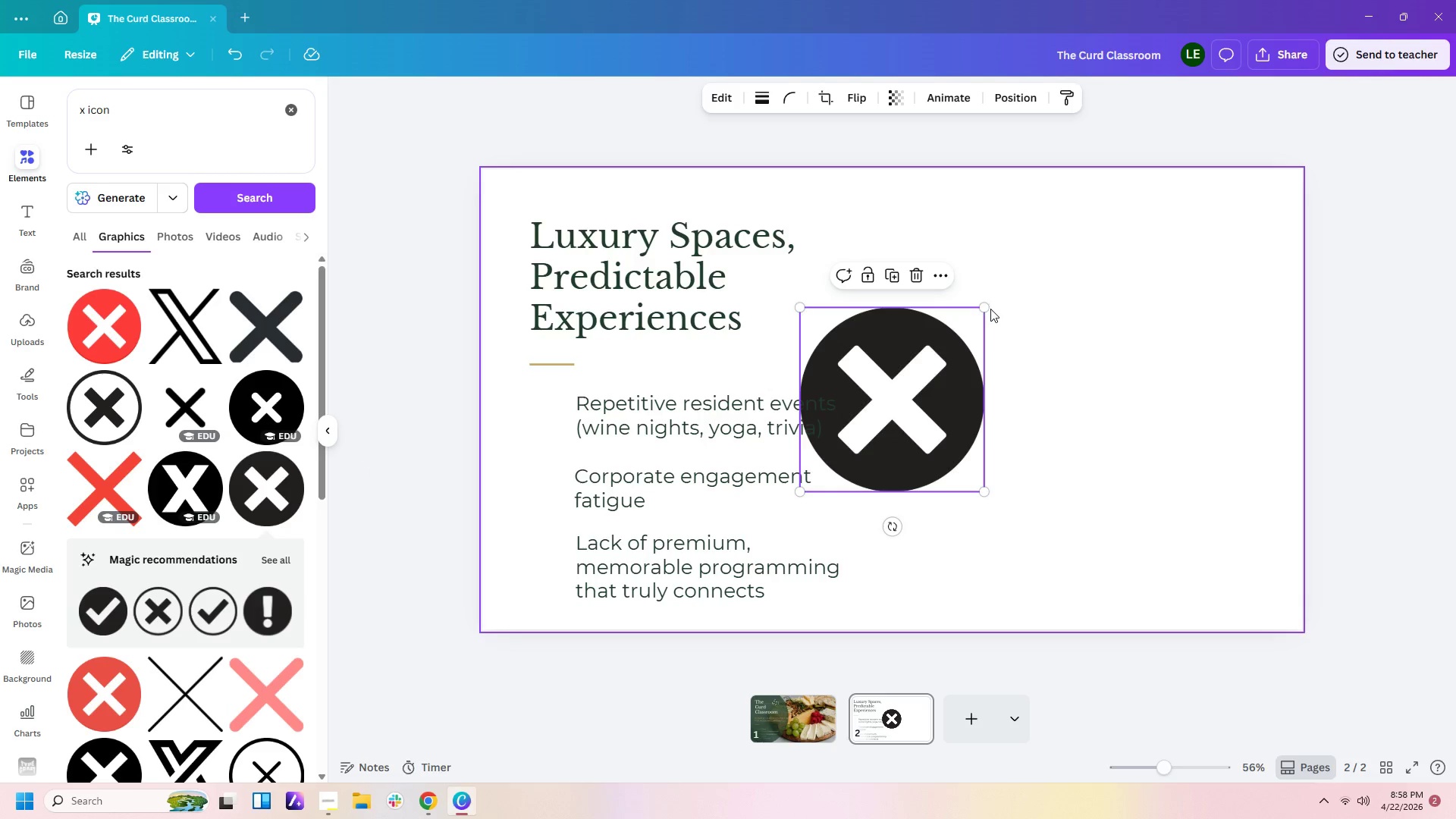 
left_click_drag(start_coordinate=[987, 305], to_coordinate=[838, 463])
 